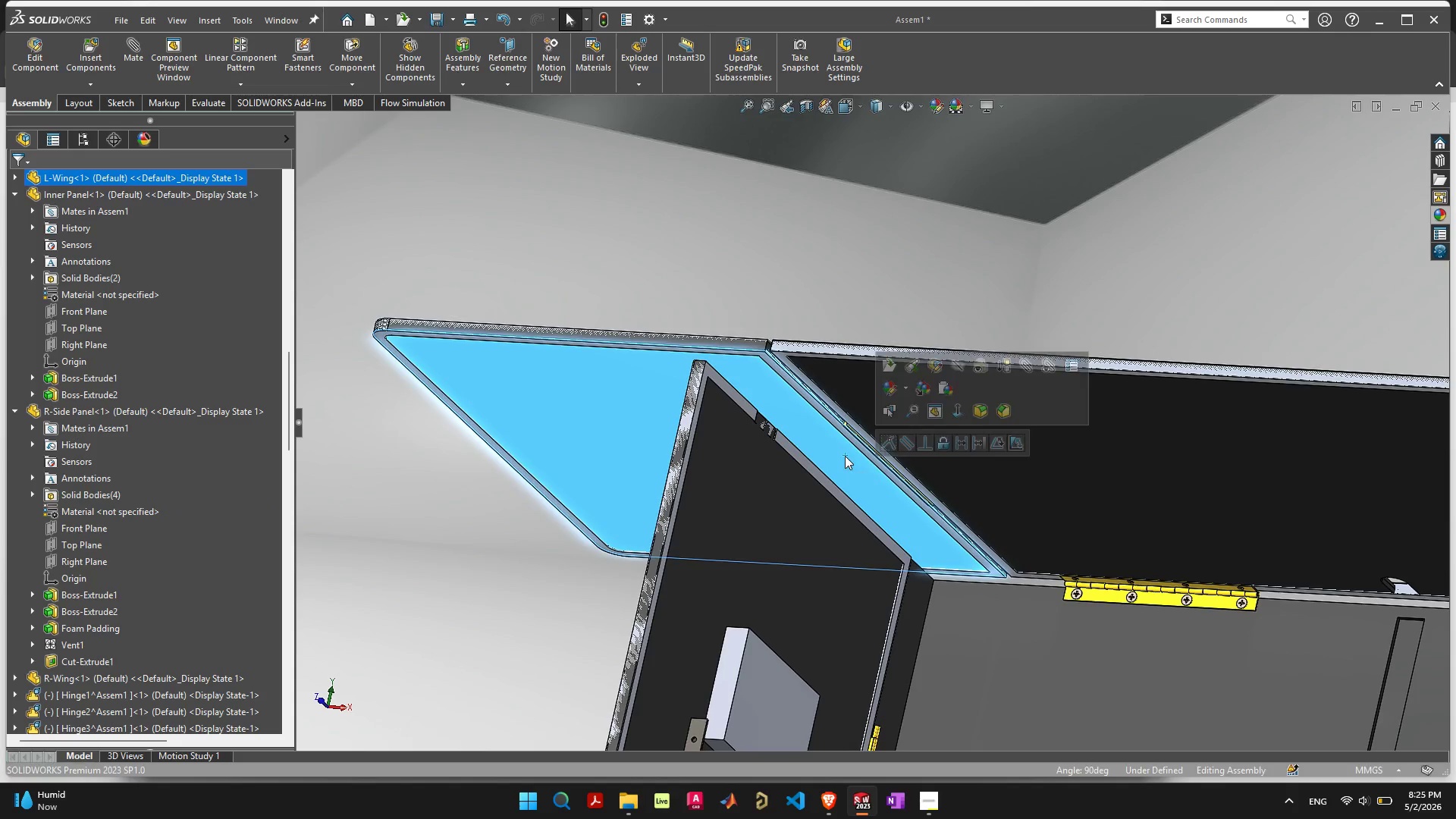 
scroll: coordinate [909, 333], scroll_direction: up, amount: 8.0
 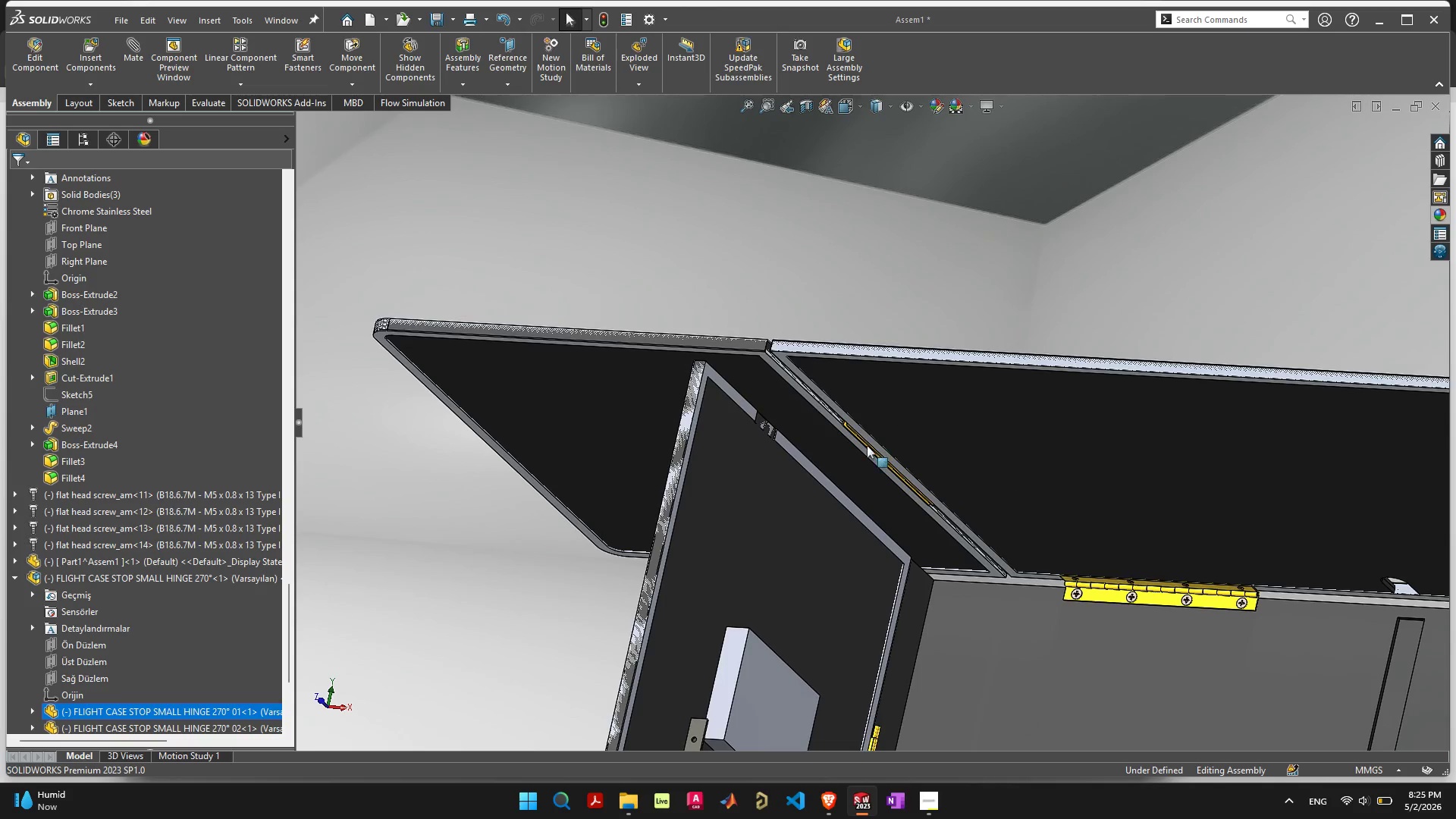 
left_click([845, 456])
 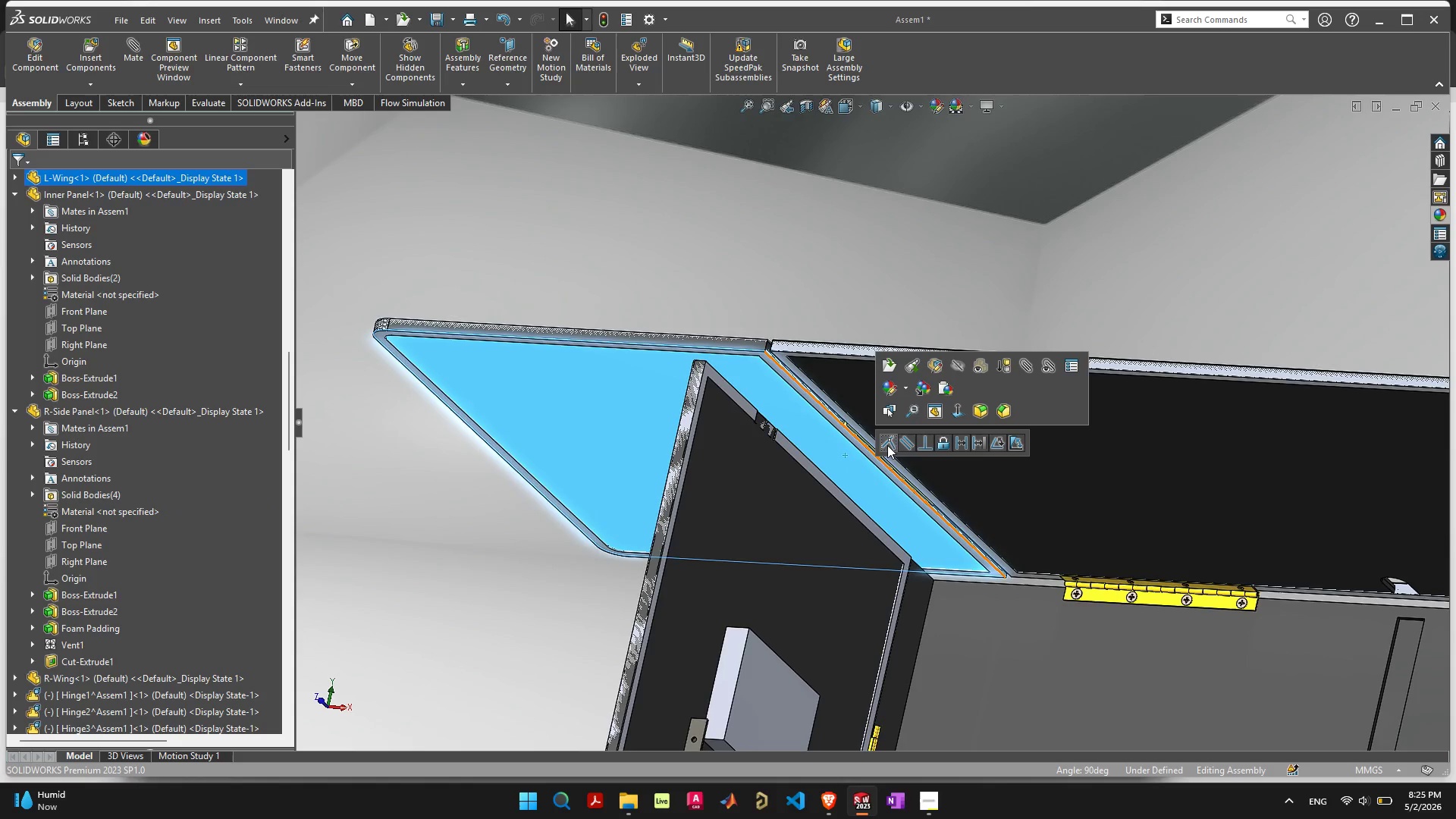 
left_click([889, 444])
 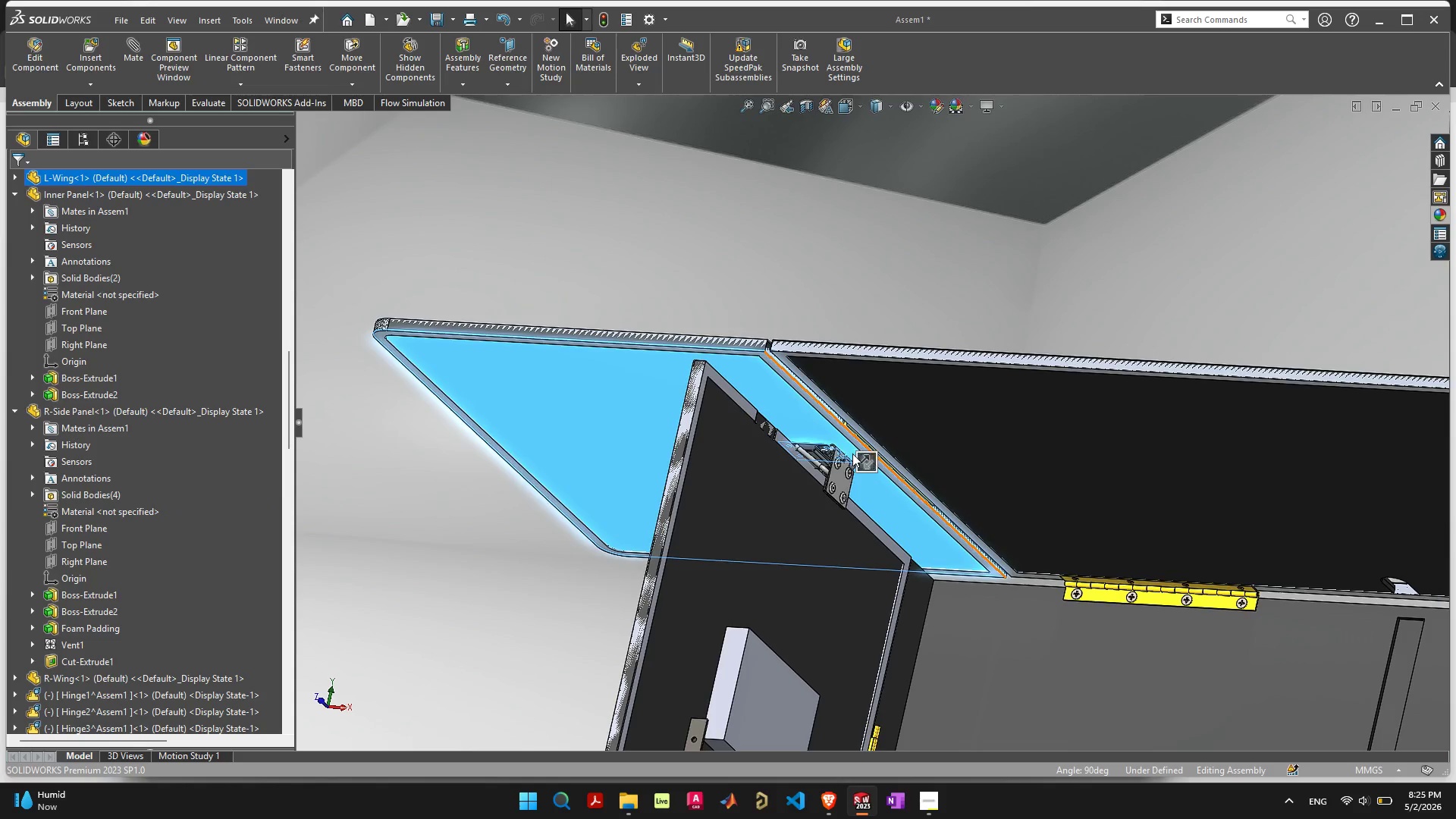 
scroll: coordinate [920, 485], scroll_direction: up, amount: 7.0
 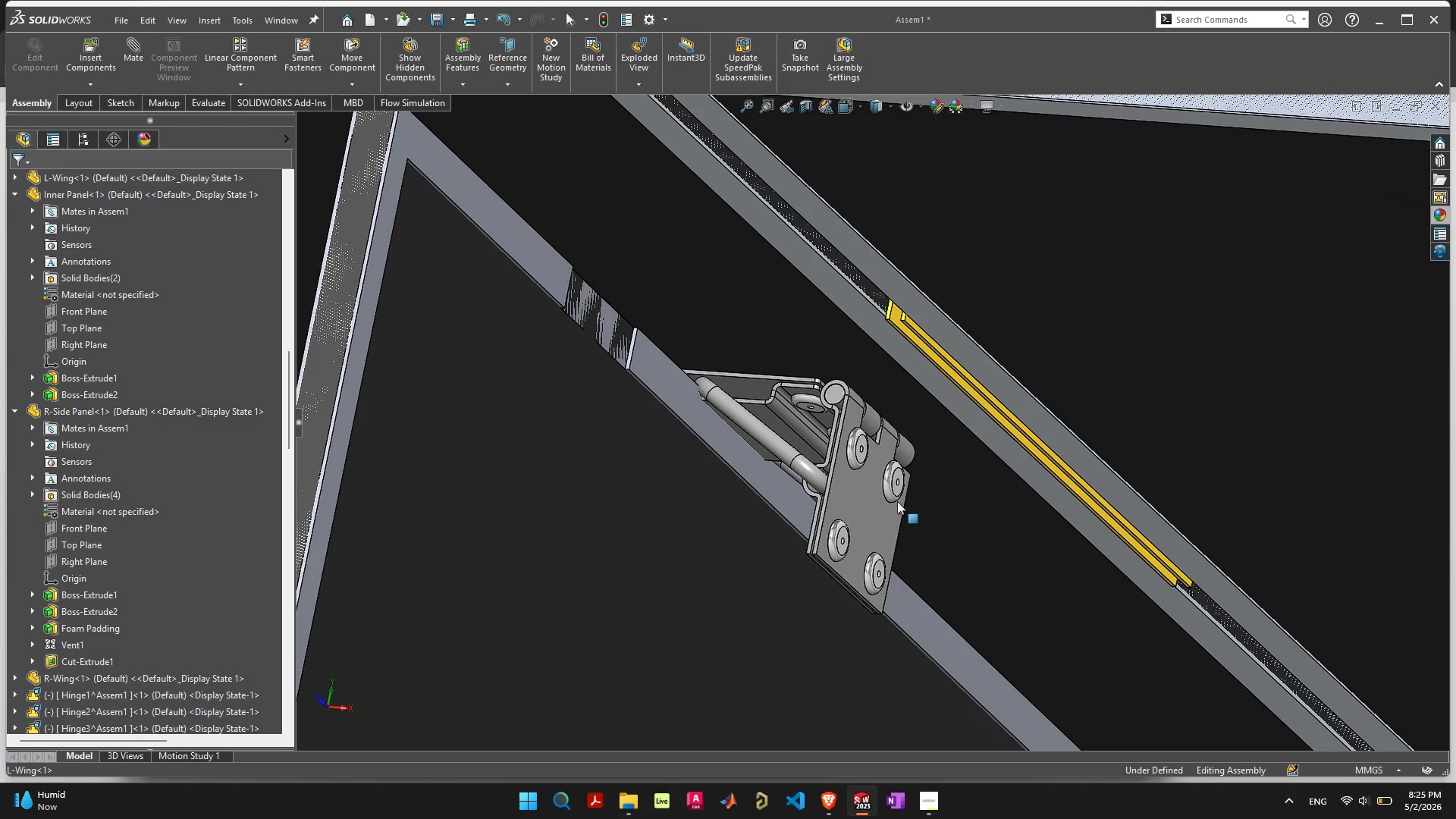 
hold_key(key=ShiftLeft, duration=0.55)
left_click([589, 322])
 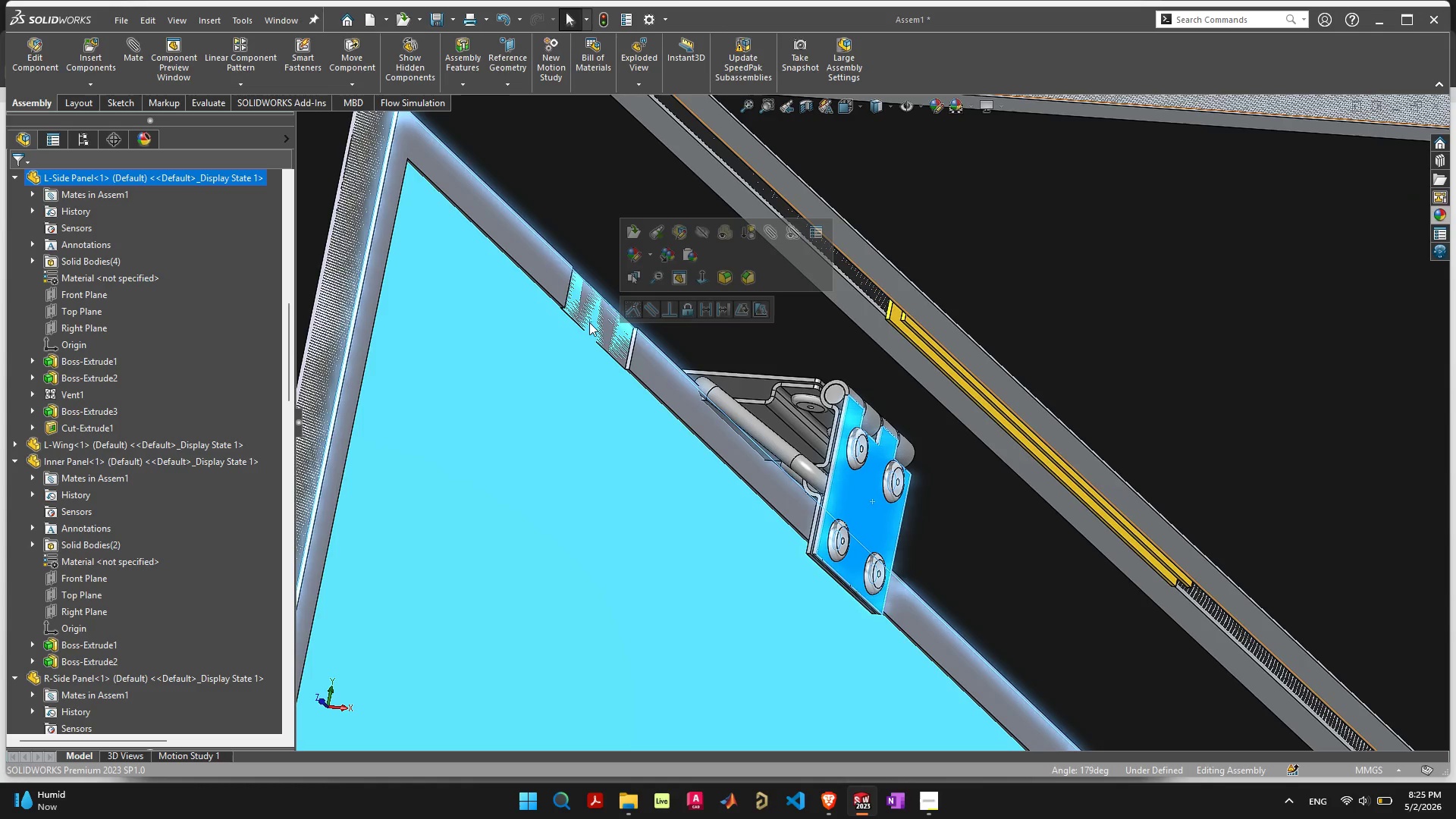 
left_click([579, 362])
 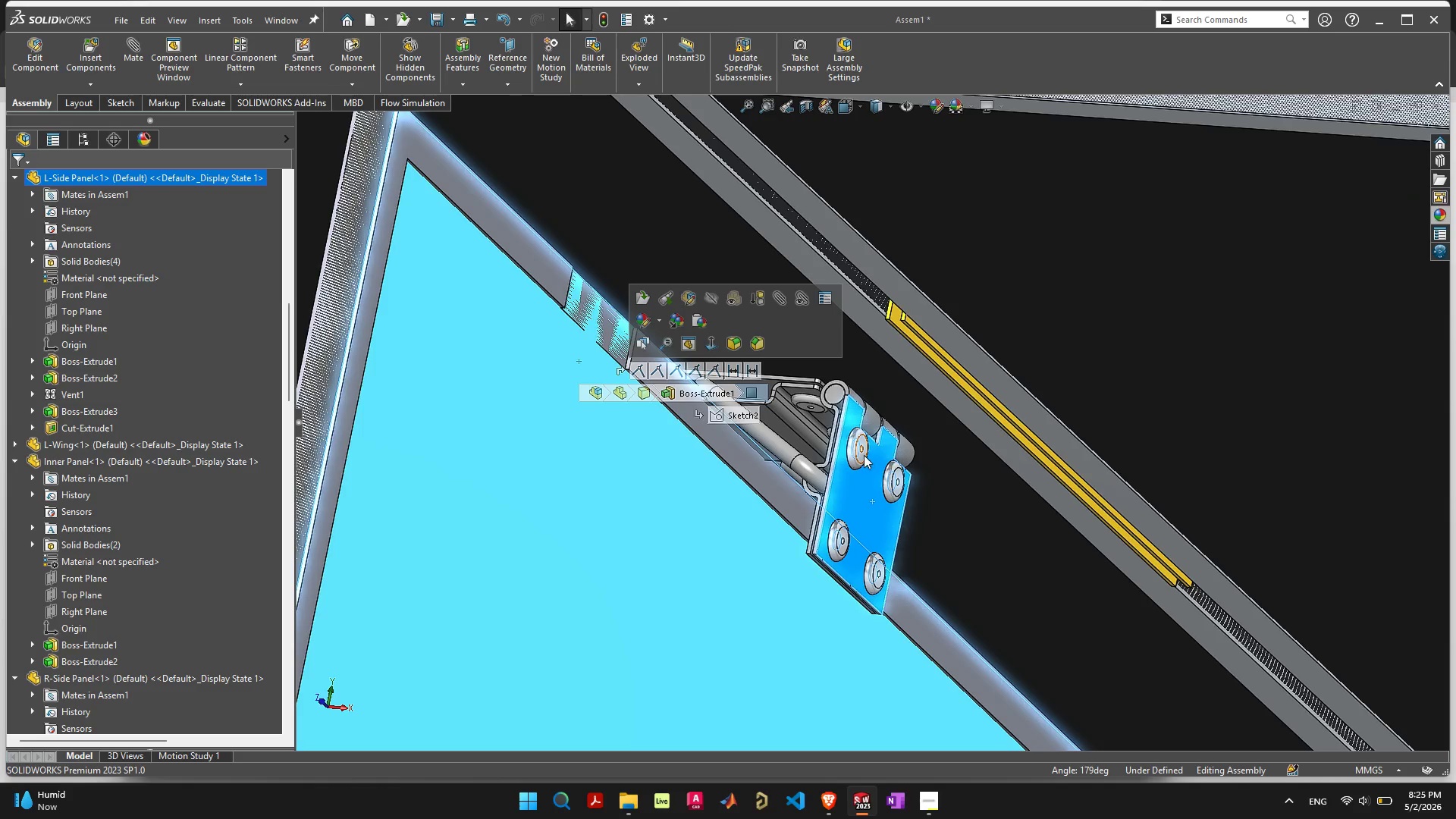 
left_click([861, 455])
 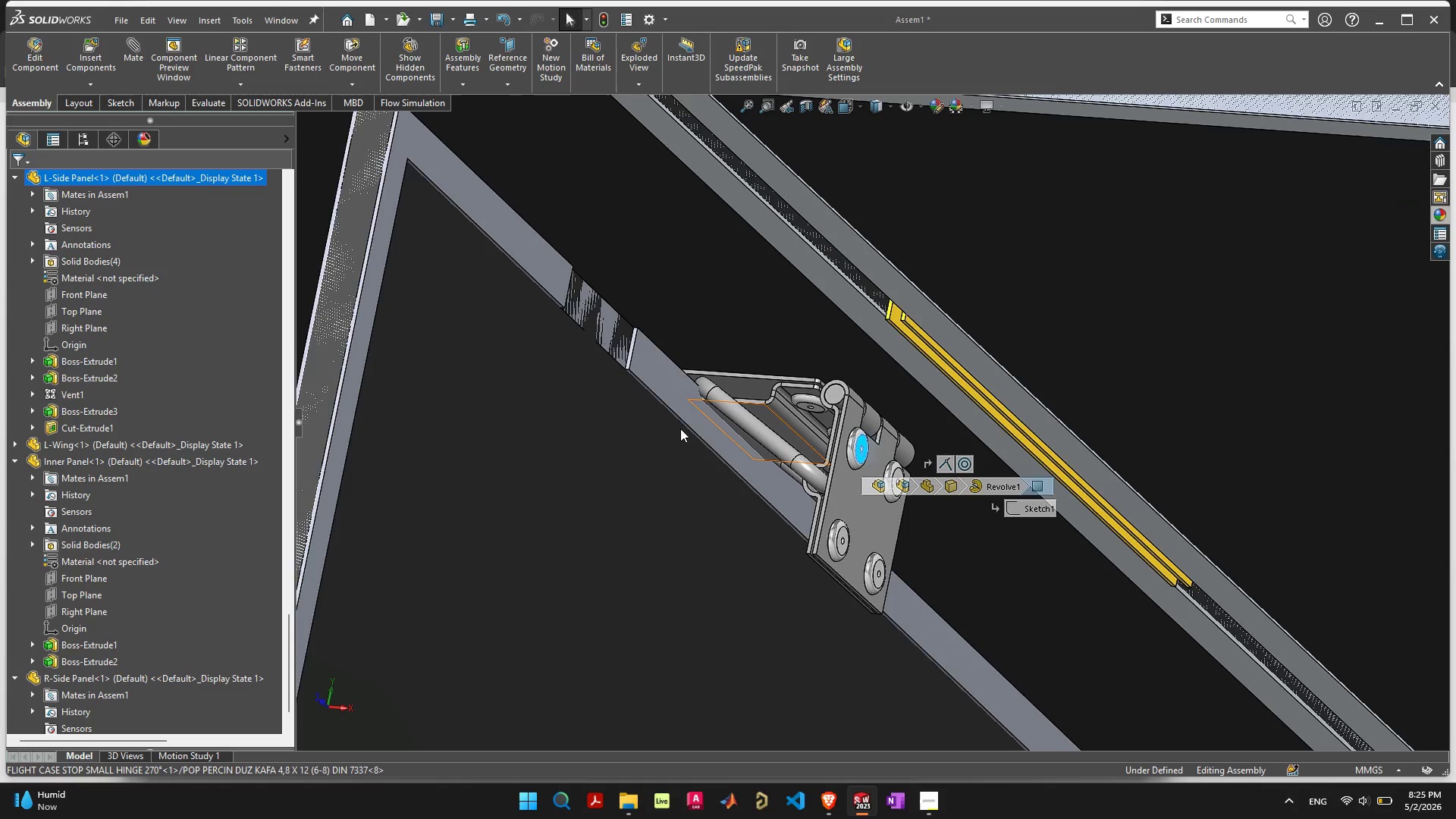 
hold_key(key=ShiftLeft, duration=1.55)
left_click([598, 356])
 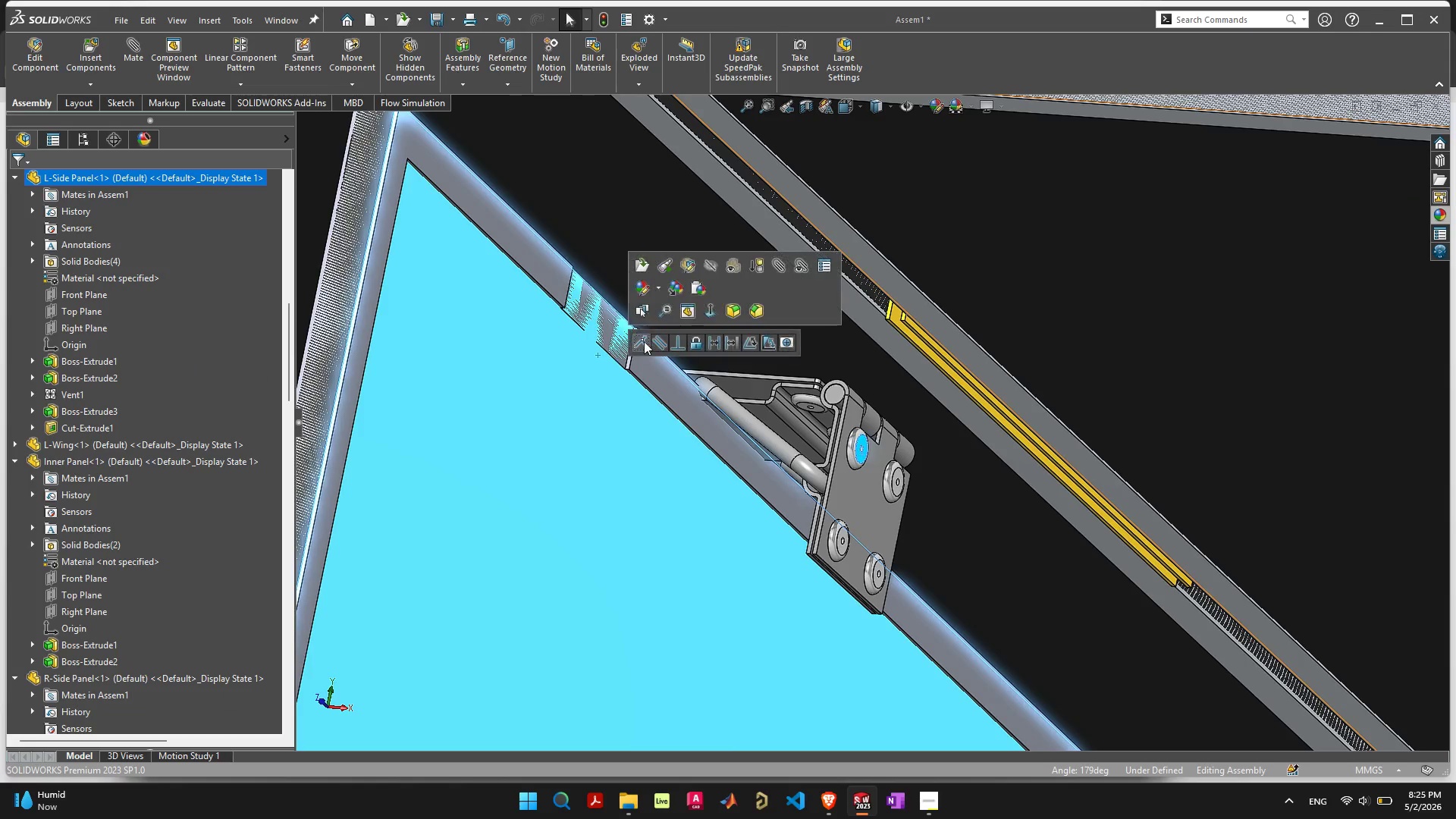 
left_click([645, 341])
 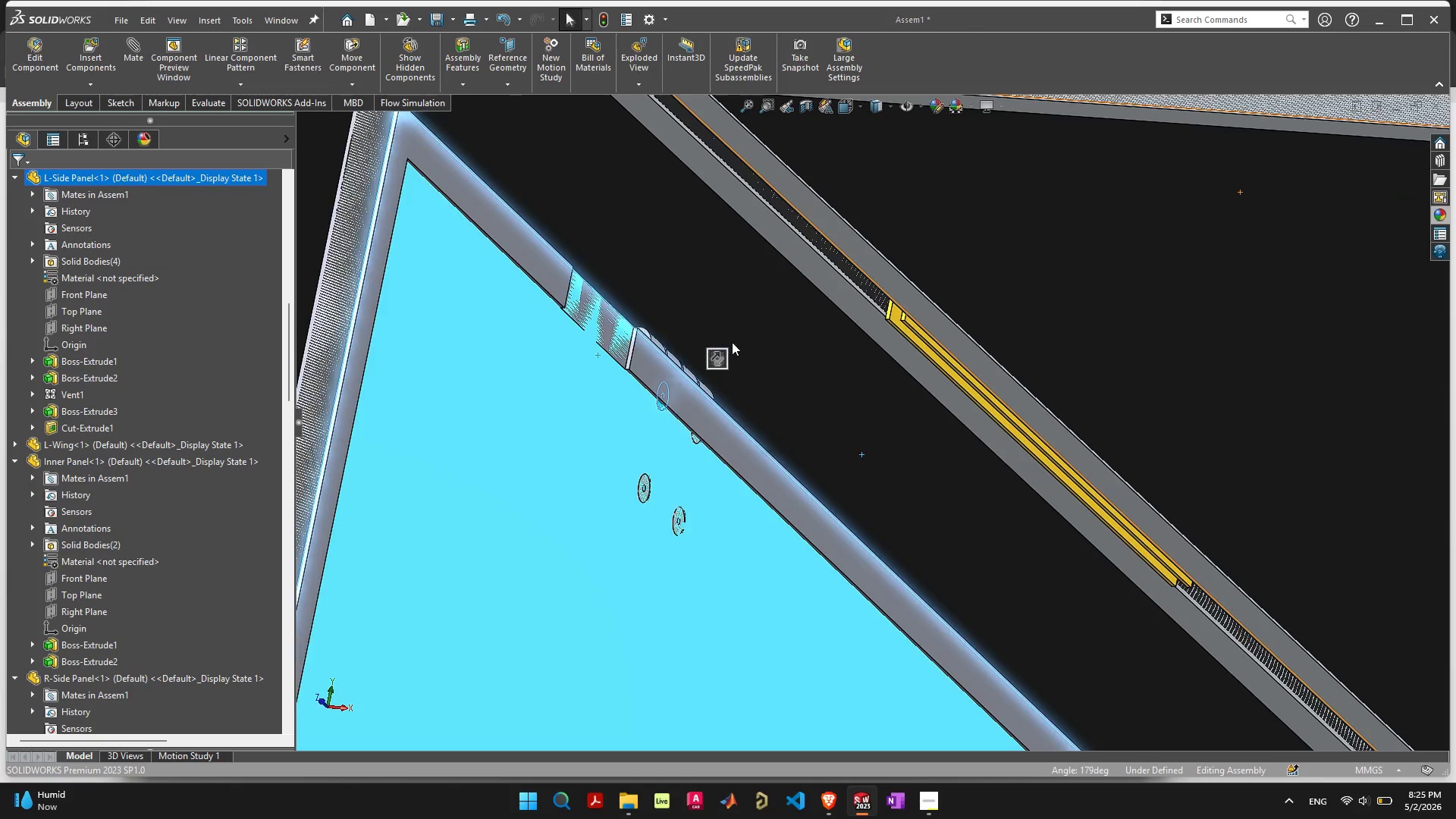 
left_click([722, 354])
 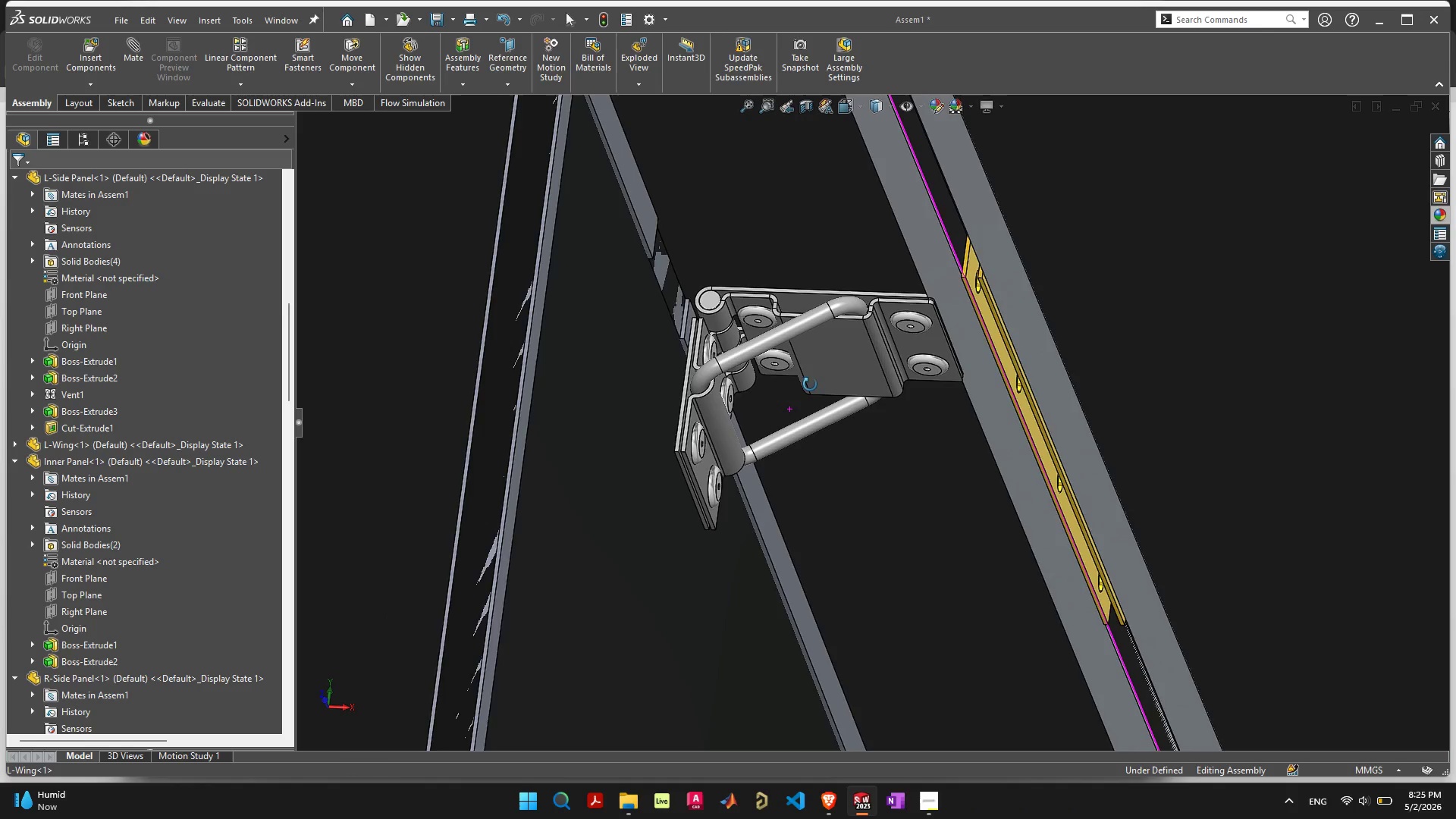 
wait(8.88)
 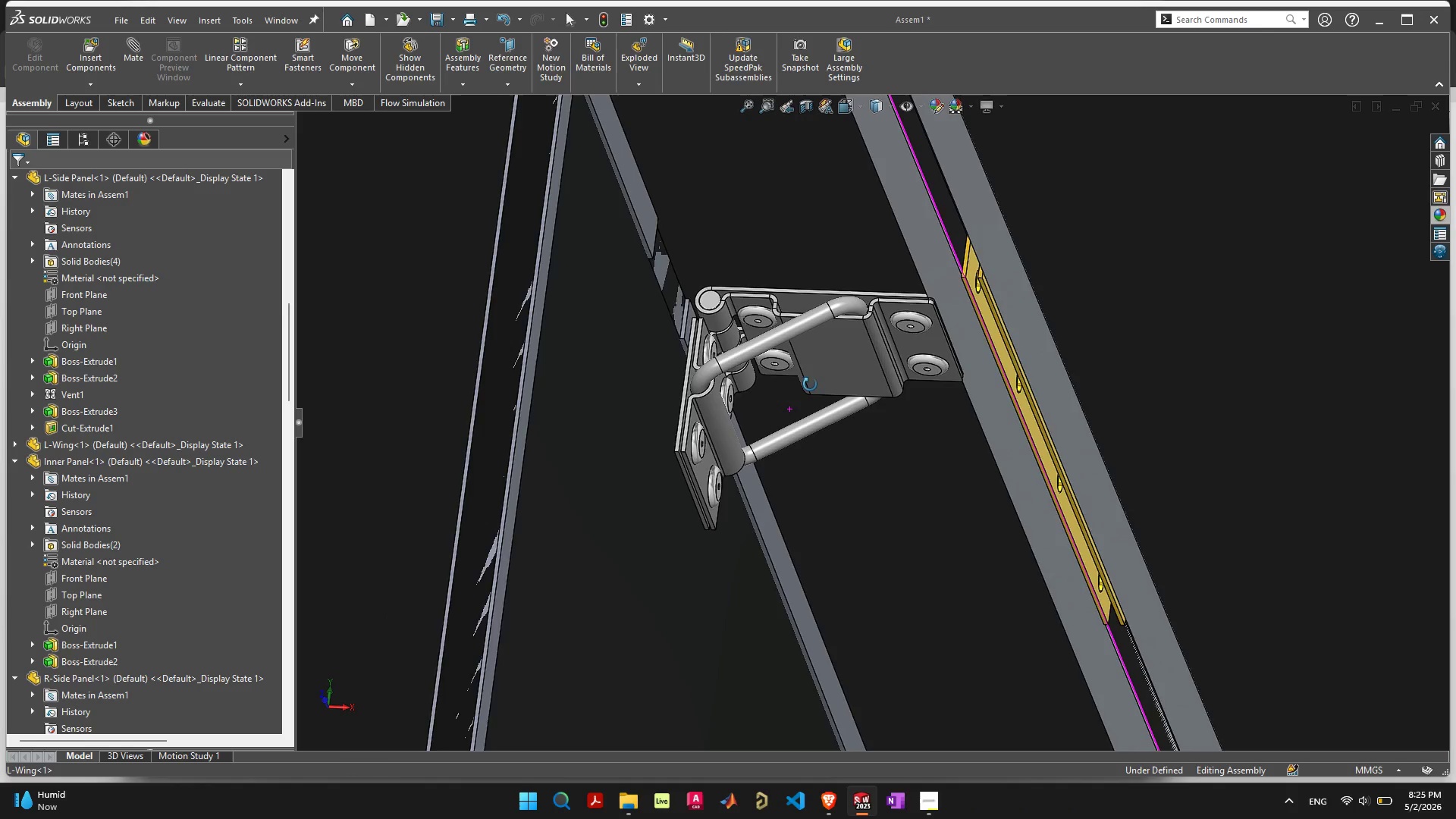 
scroll: coordinate [764, 447], scroll_direction: up, amount: 8.0
 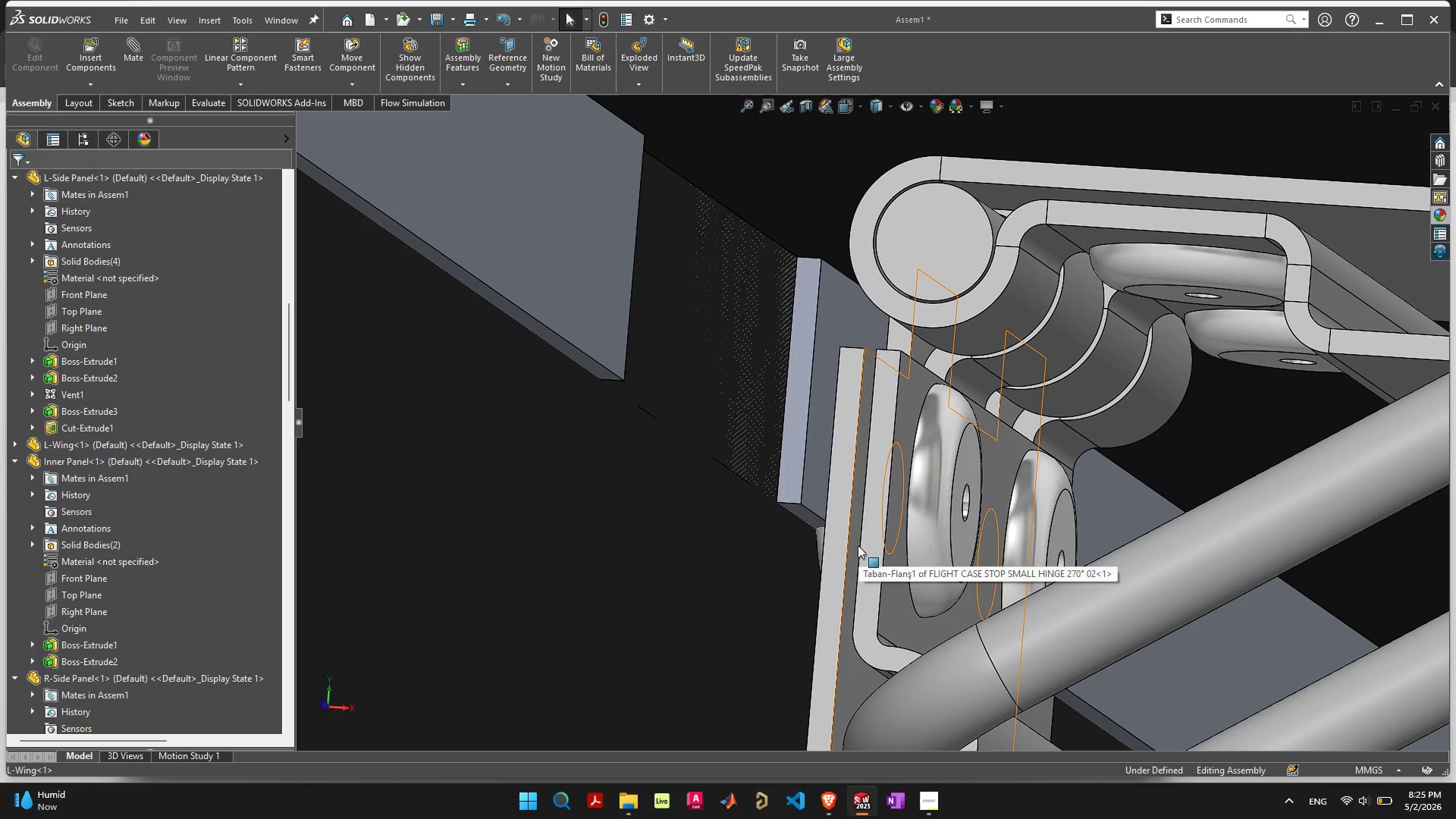 
left_click_drag(start_coordinate=[855, 547], to_coordinate=[624, 401])
 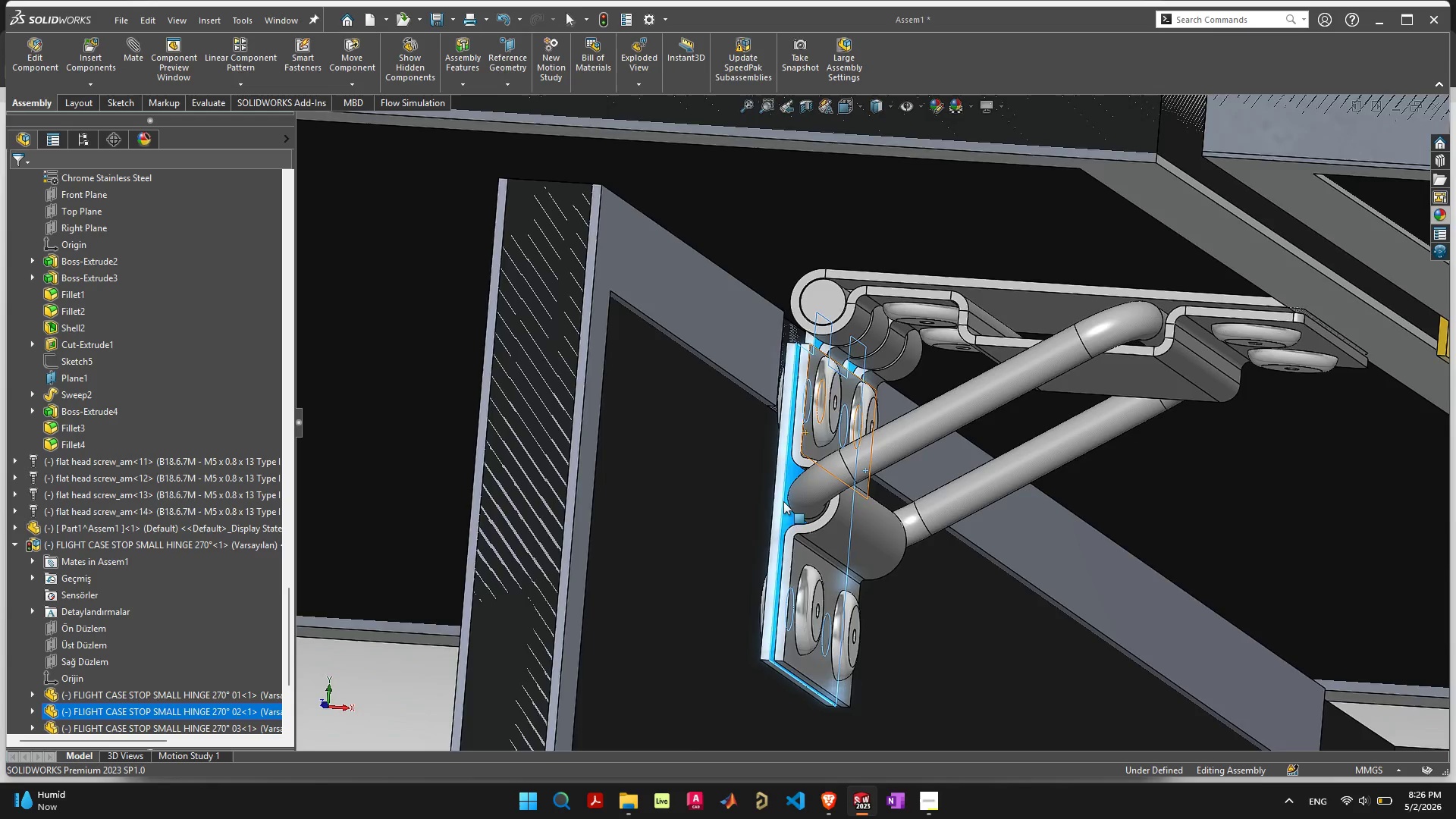 
scroll: coordinate [871, 482], scroll_direction: down, amount: 9.0
 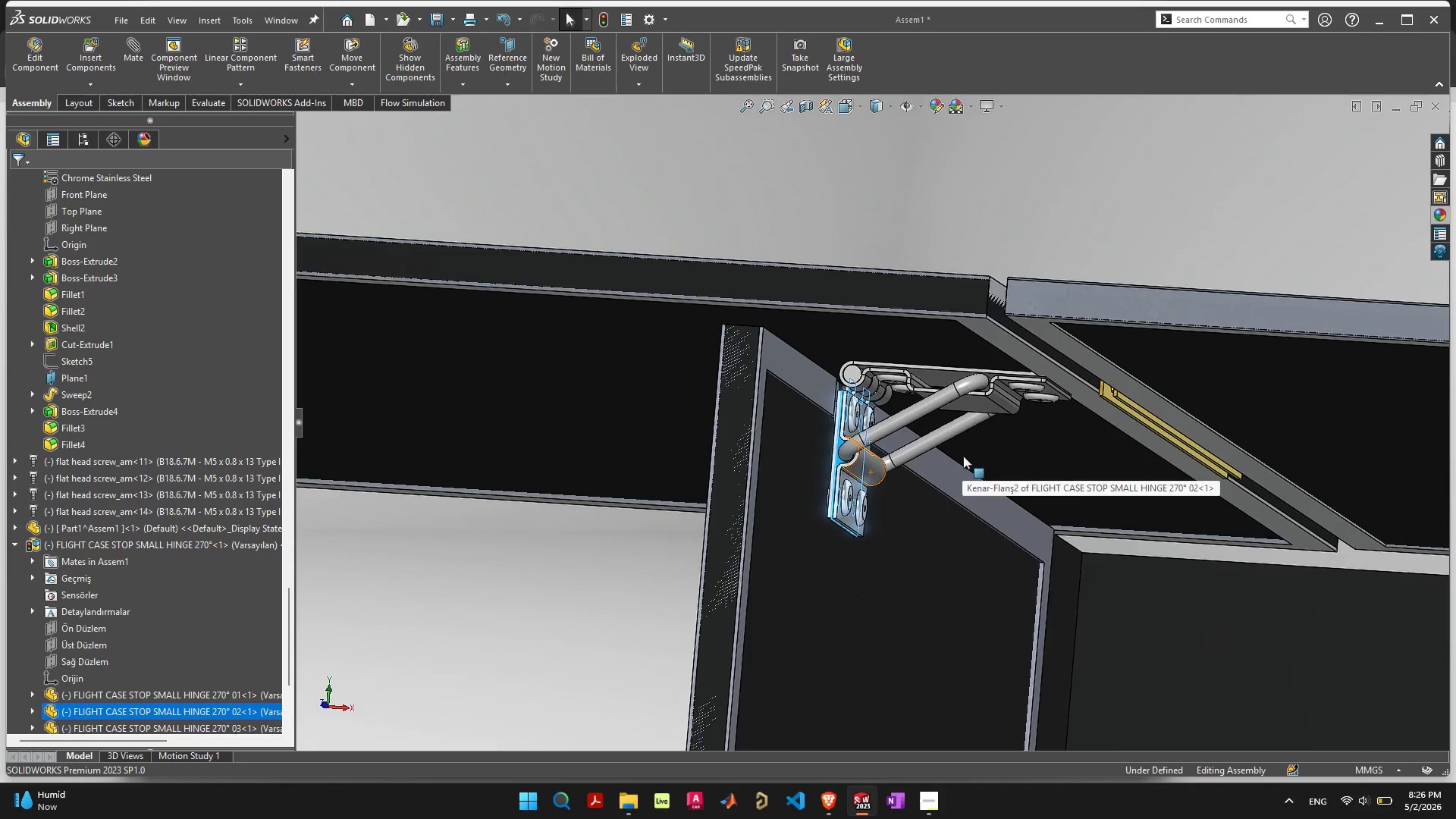 
scroll: coordinate [996, 425], scroll_direction: up, amount: 3.0
 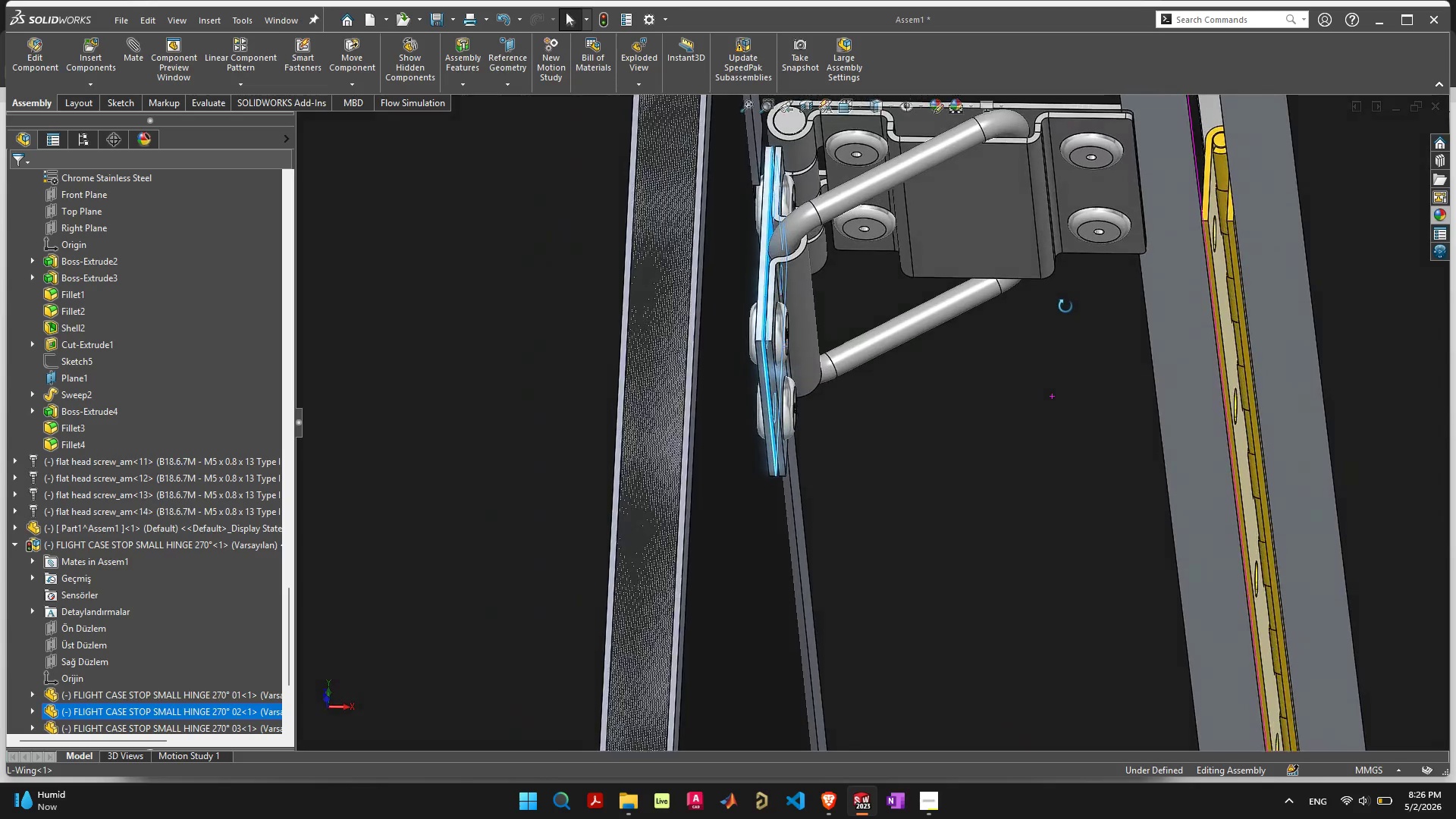 
scroll: coordinate [1068, 303], scroll_direction: down, amount: 3.0
 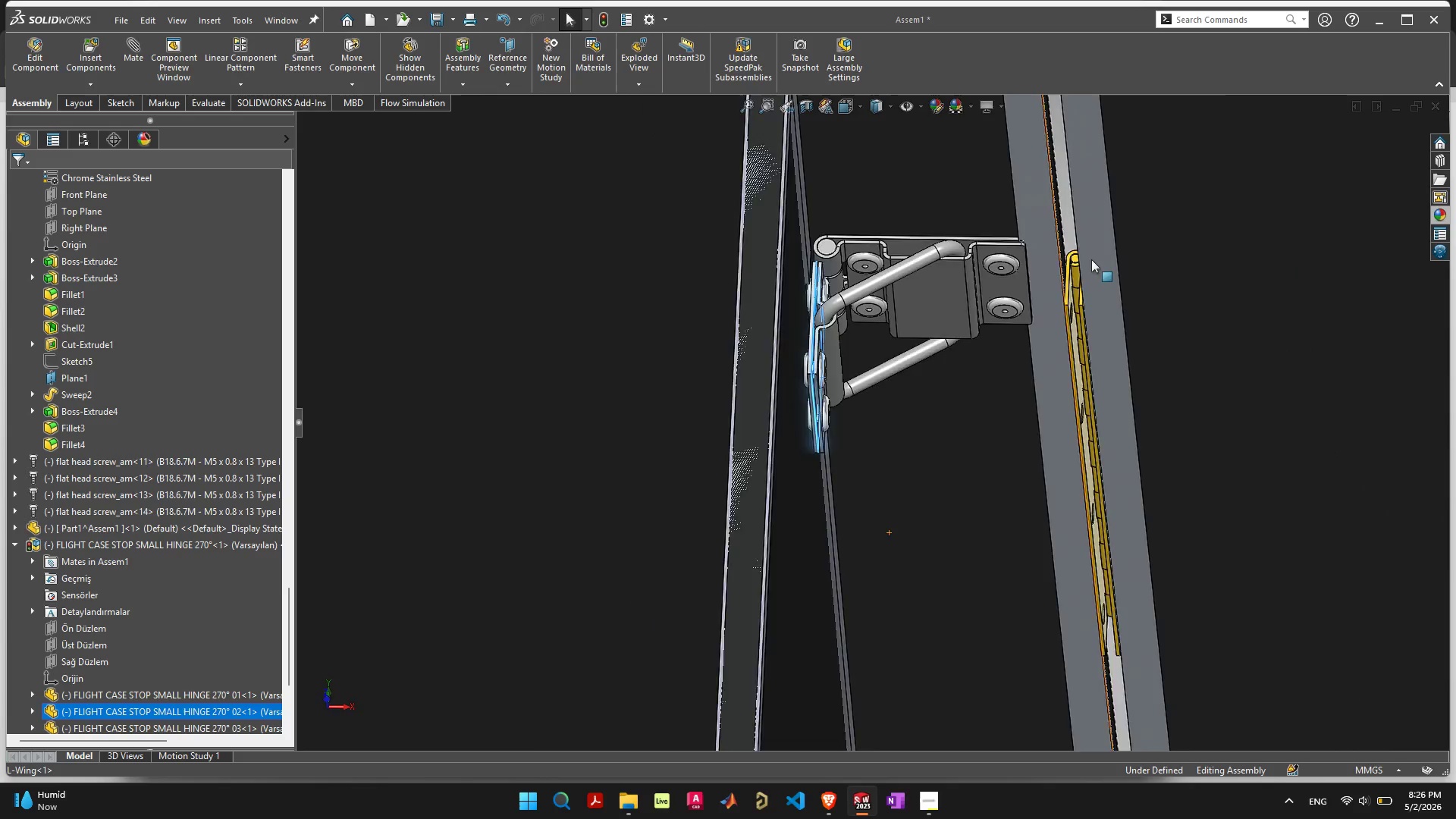 
scroll: coordinate [910, 334], scroll_direction: up, amount: 9.0
 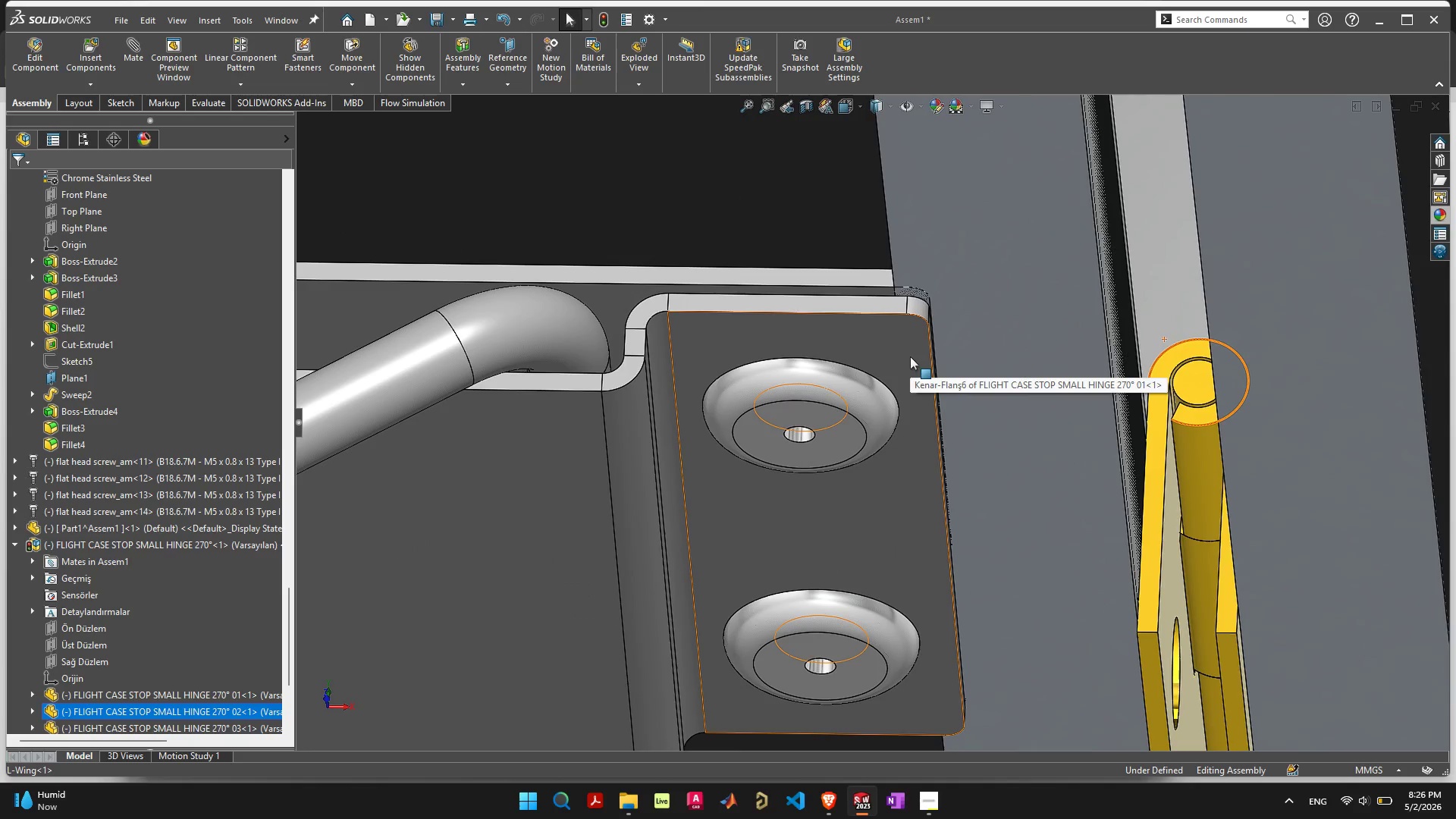 
scroll: coordinate [797, 450], scroll_direction: down, amount: 9.0
 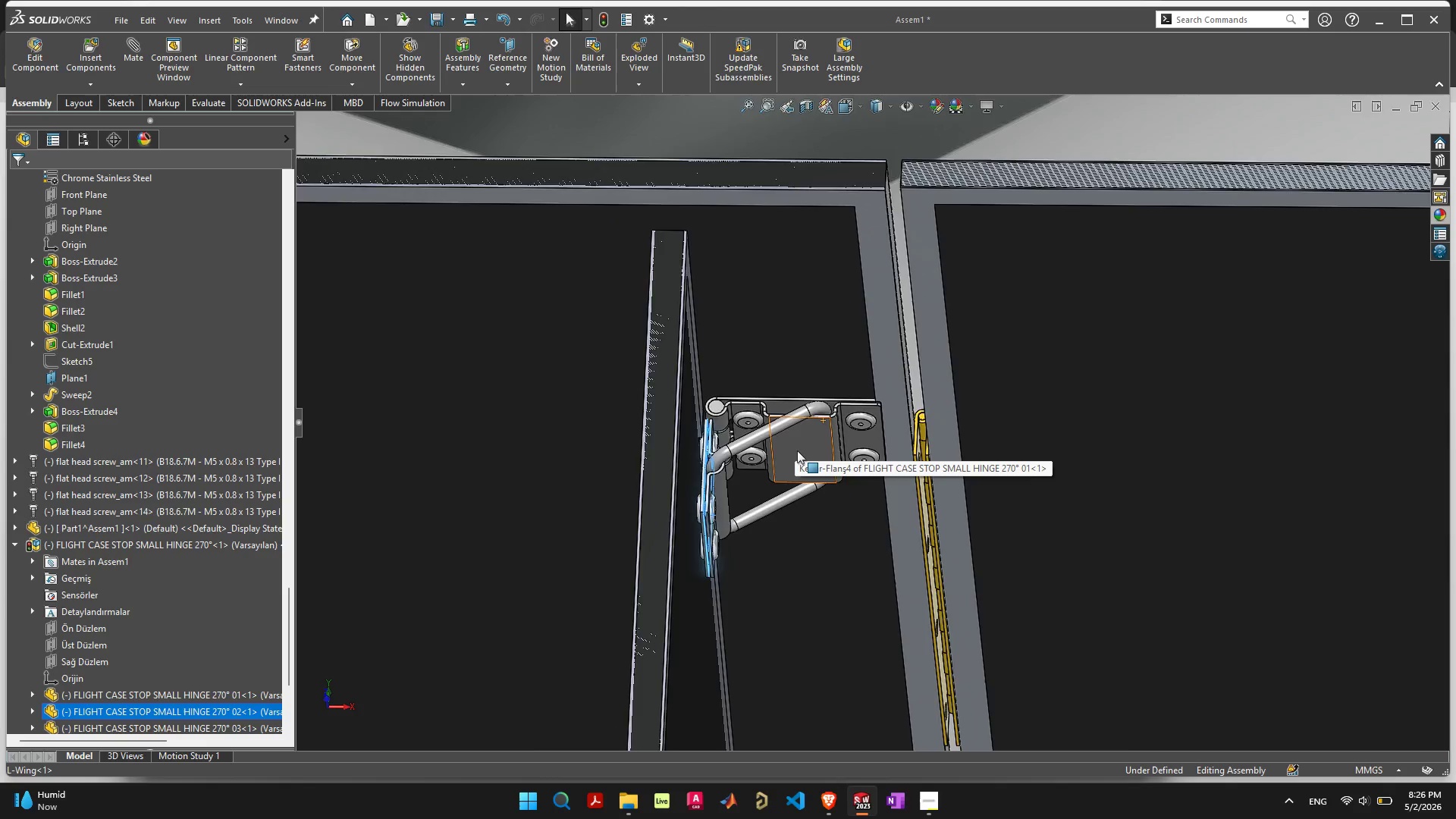 
scroll: coordinate [770, 449], scroll_direction: up, amount: 7.0
 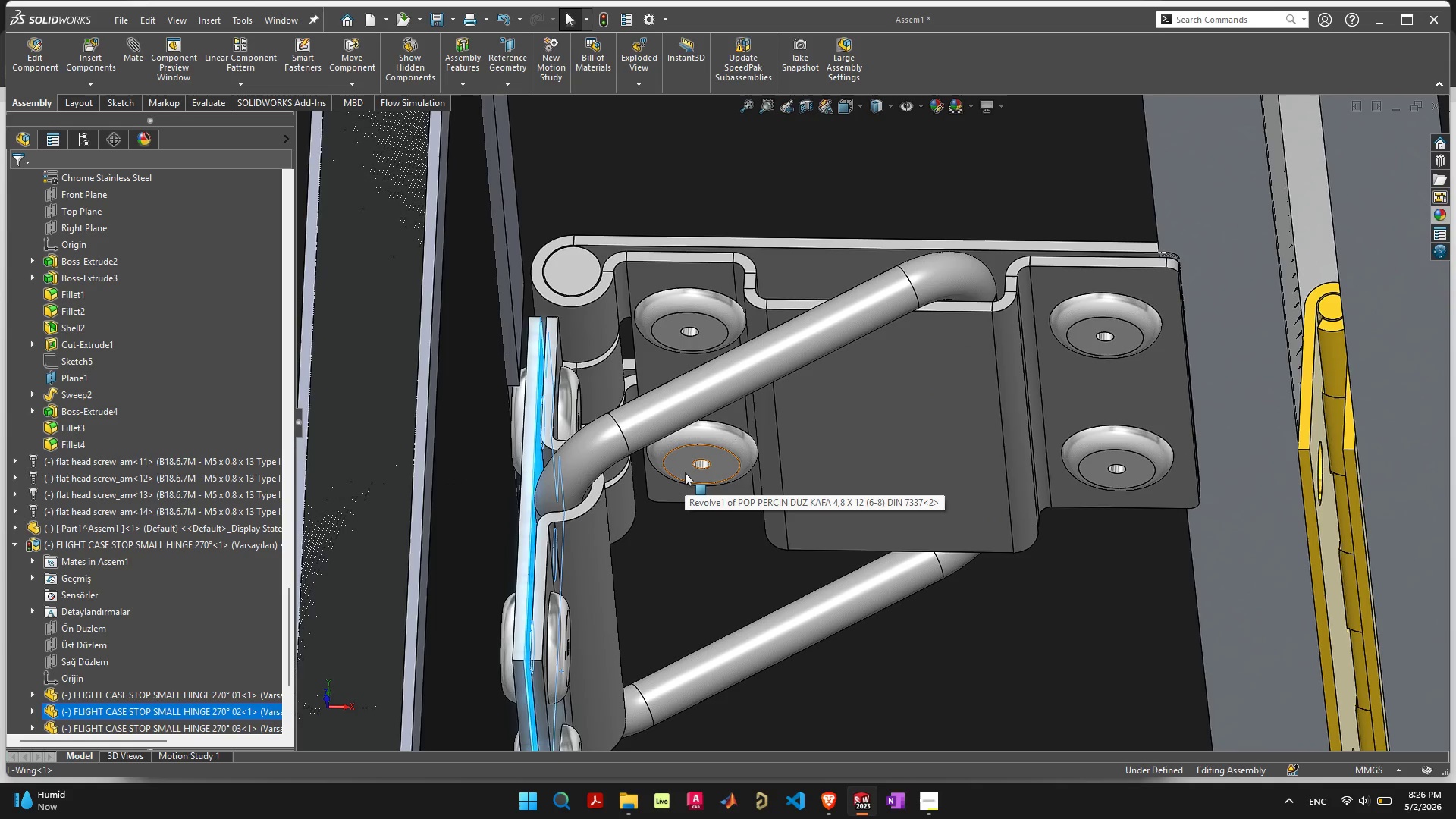 
wait(7.84)
 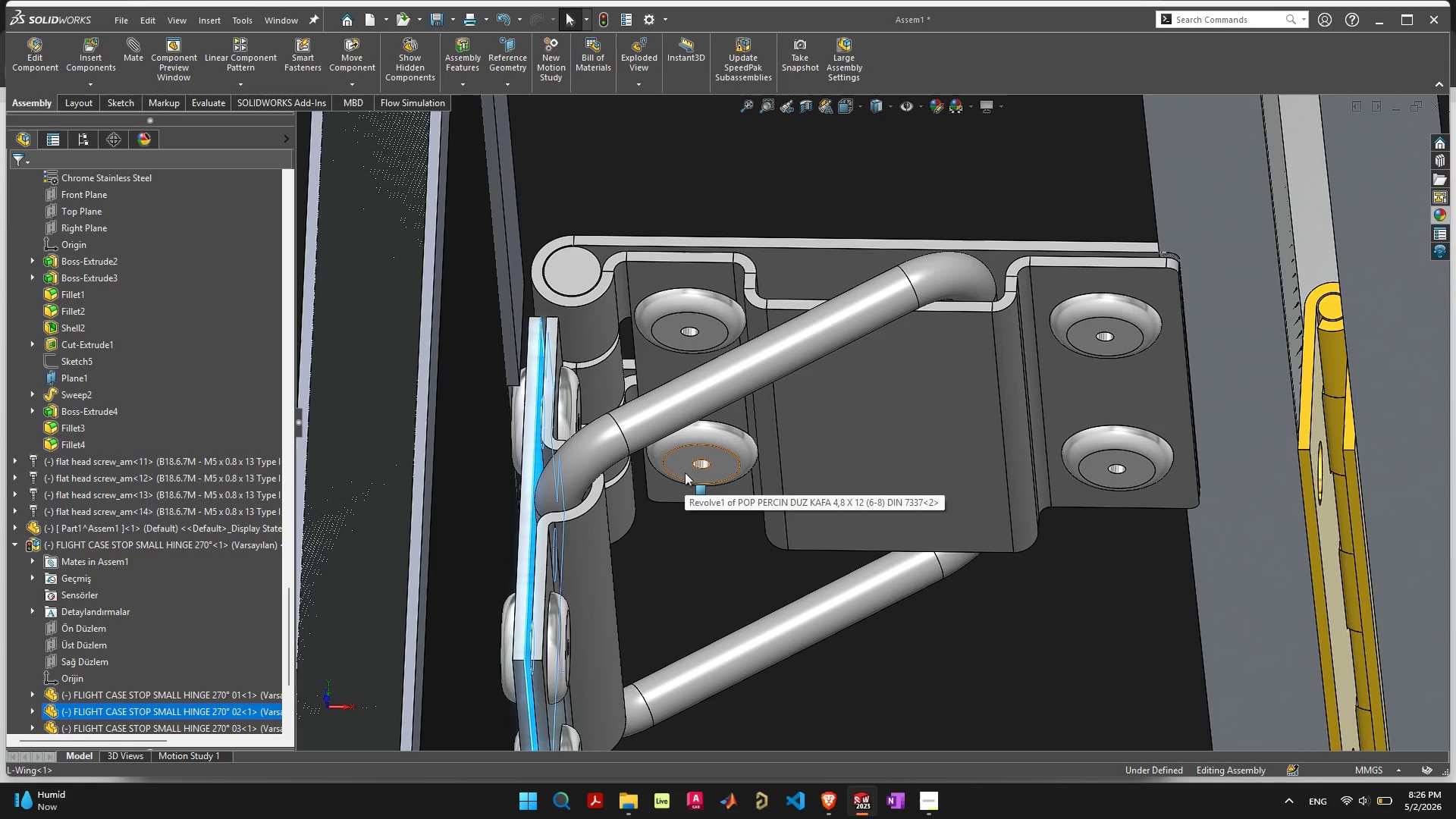 
scroll: coordinate [686, 485], scroll_direction: down, amount: 3.0
 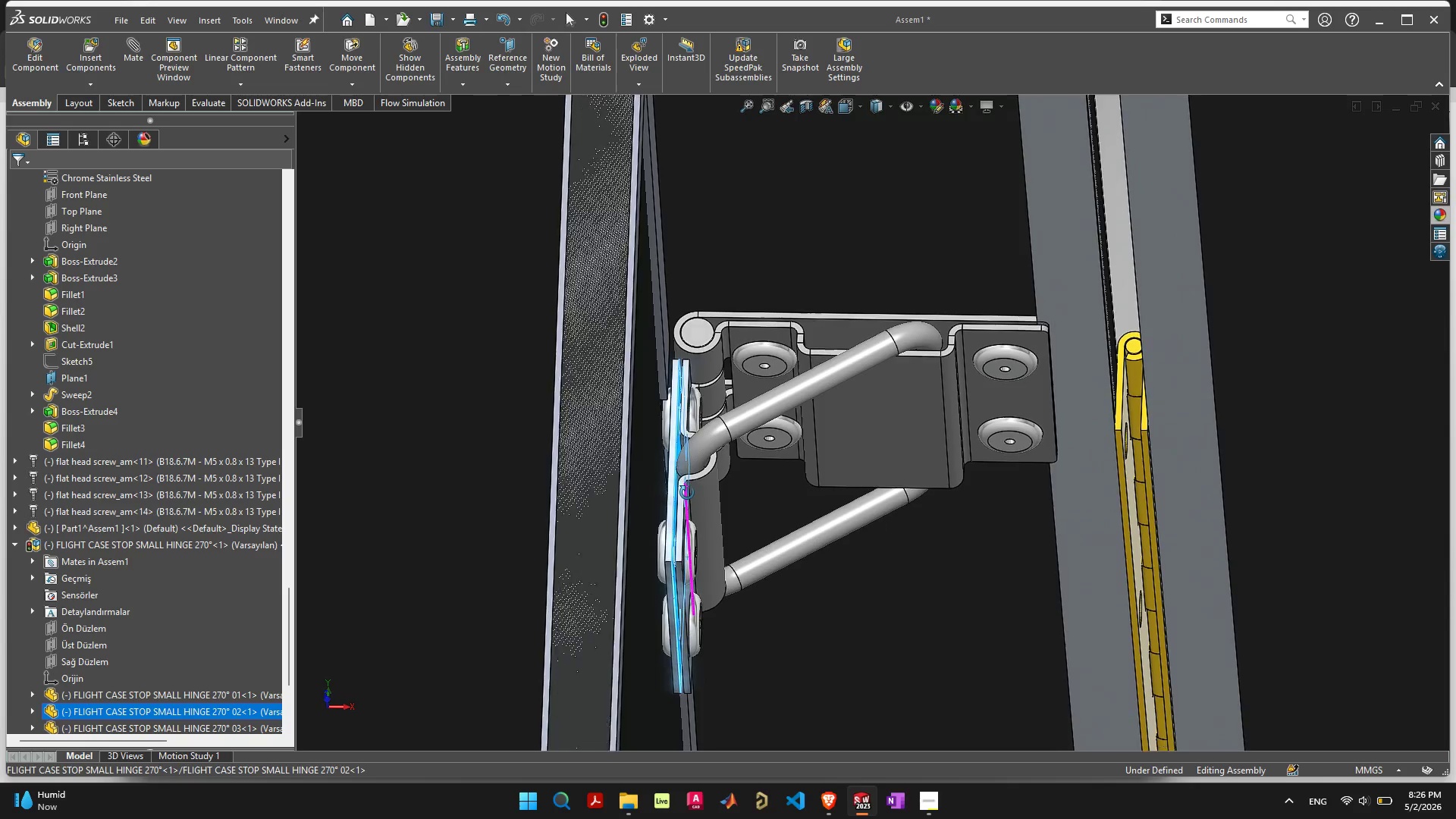 
scroll: coordinate [687, 504], scroll_direction: up, amount: 5.0
 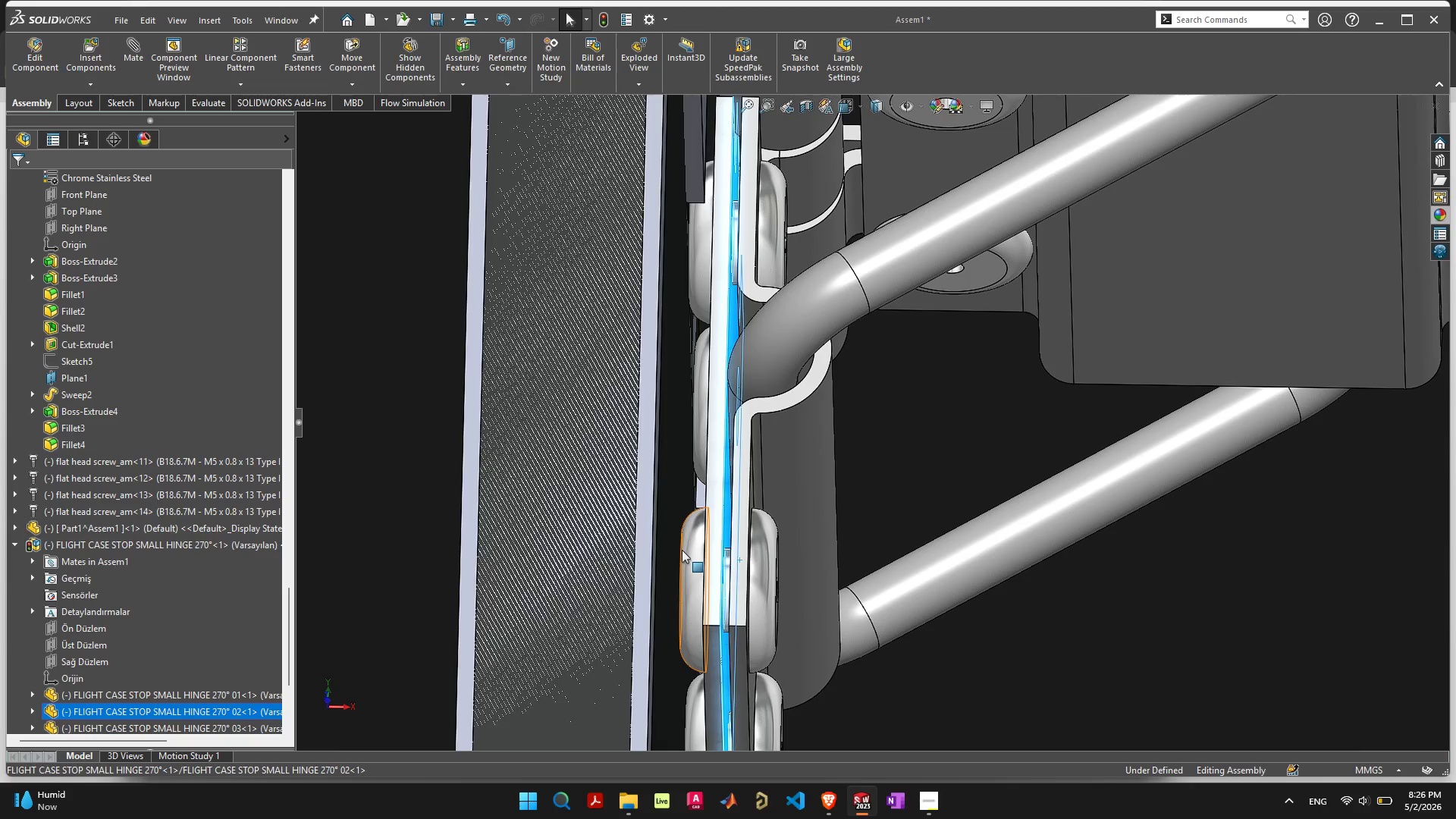 
scroll: coordinate [695, 538], scroll_direction: down, amount: 4.0
 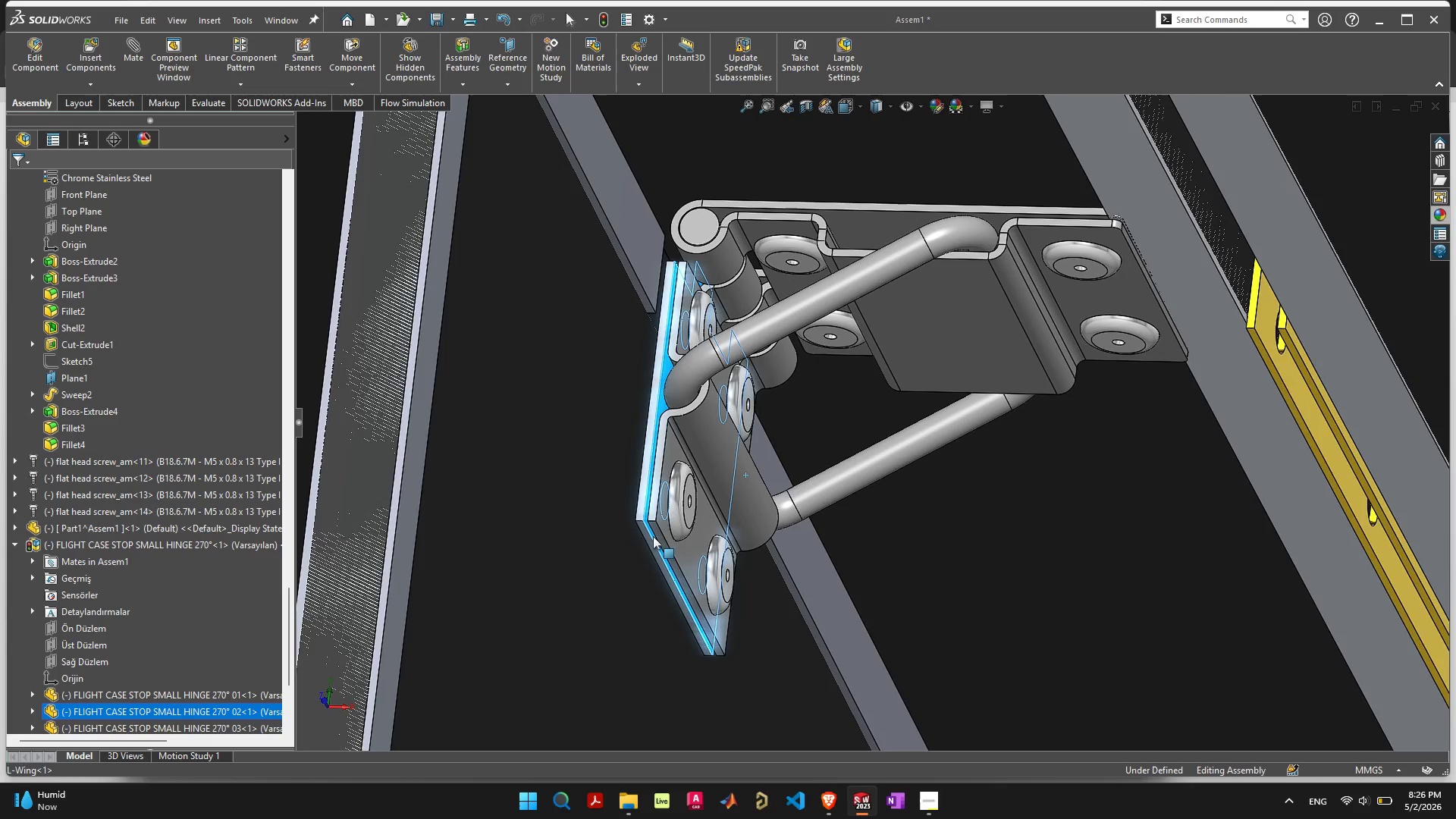 
left_click([582, 478])
 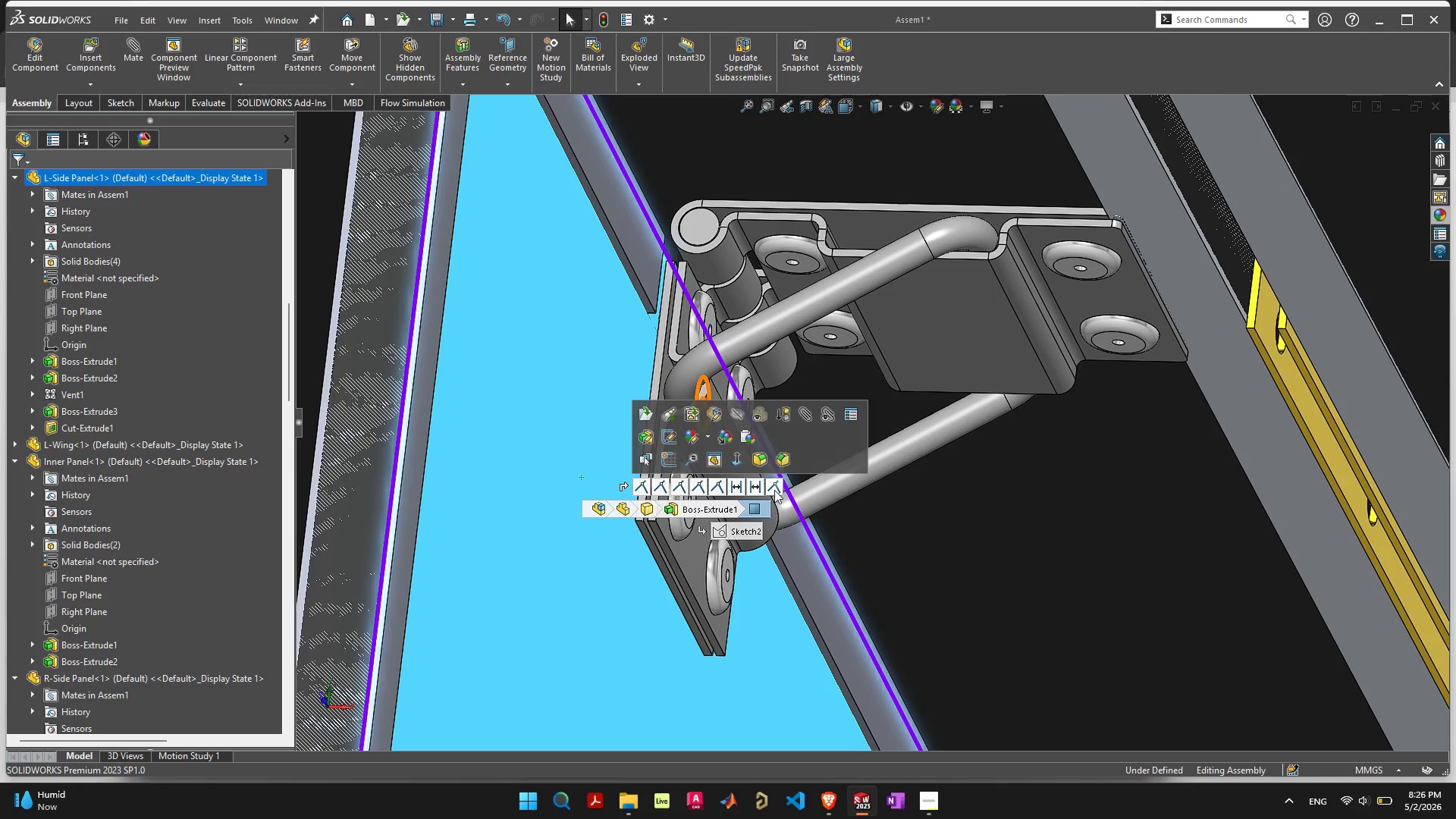 
left_click([774, 490])
 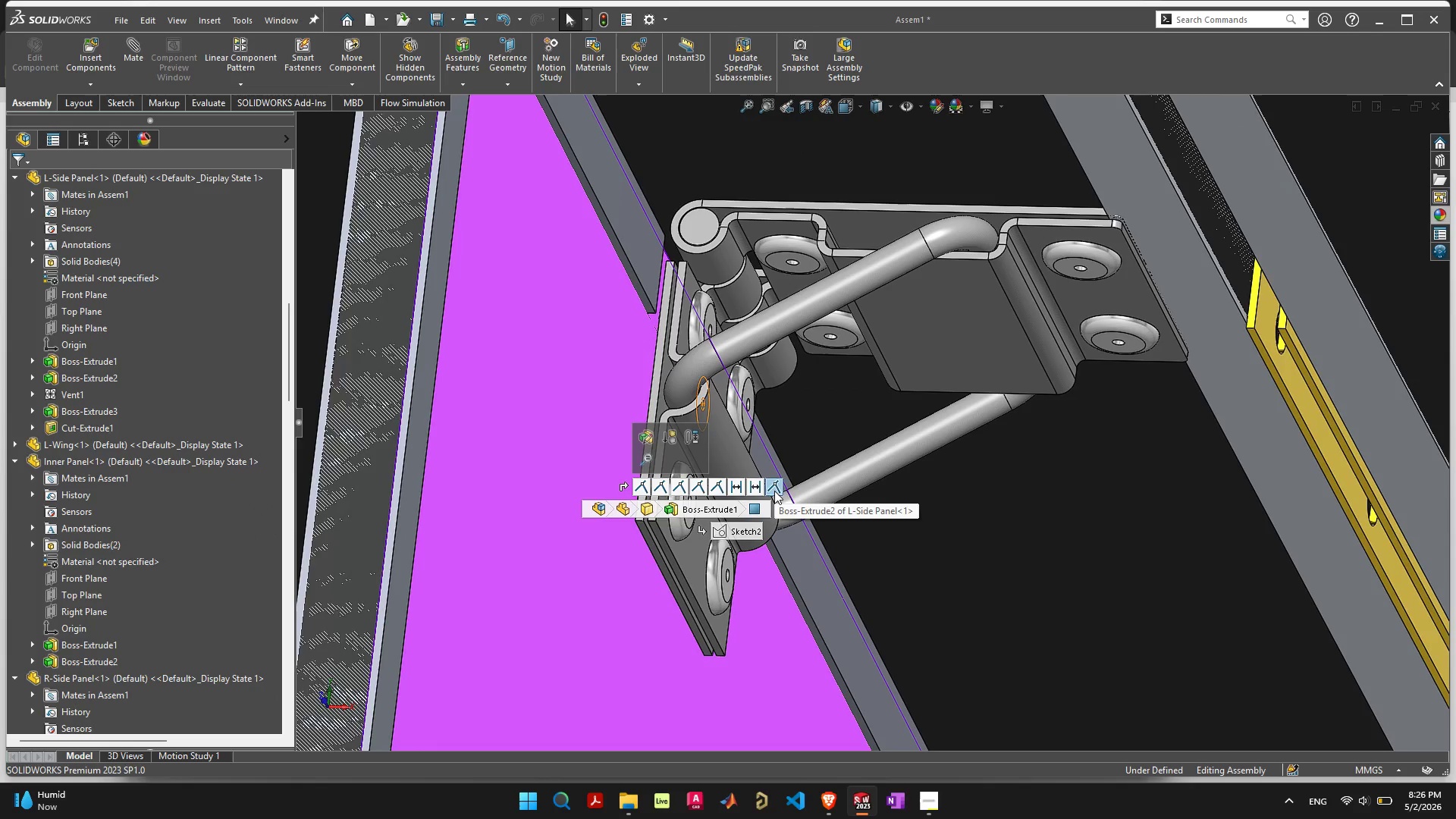 
key(Delete)
 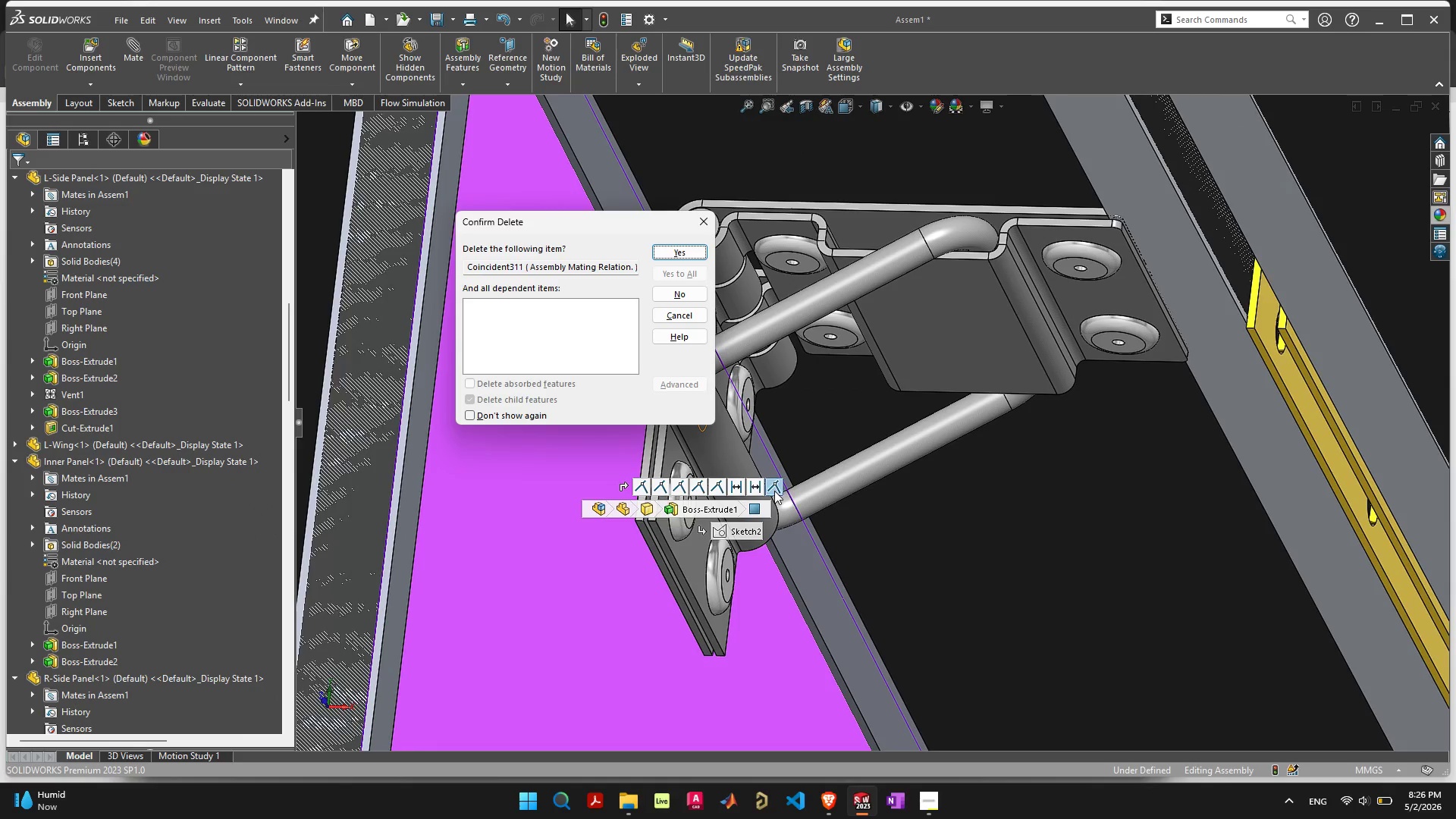 
key(Space)
 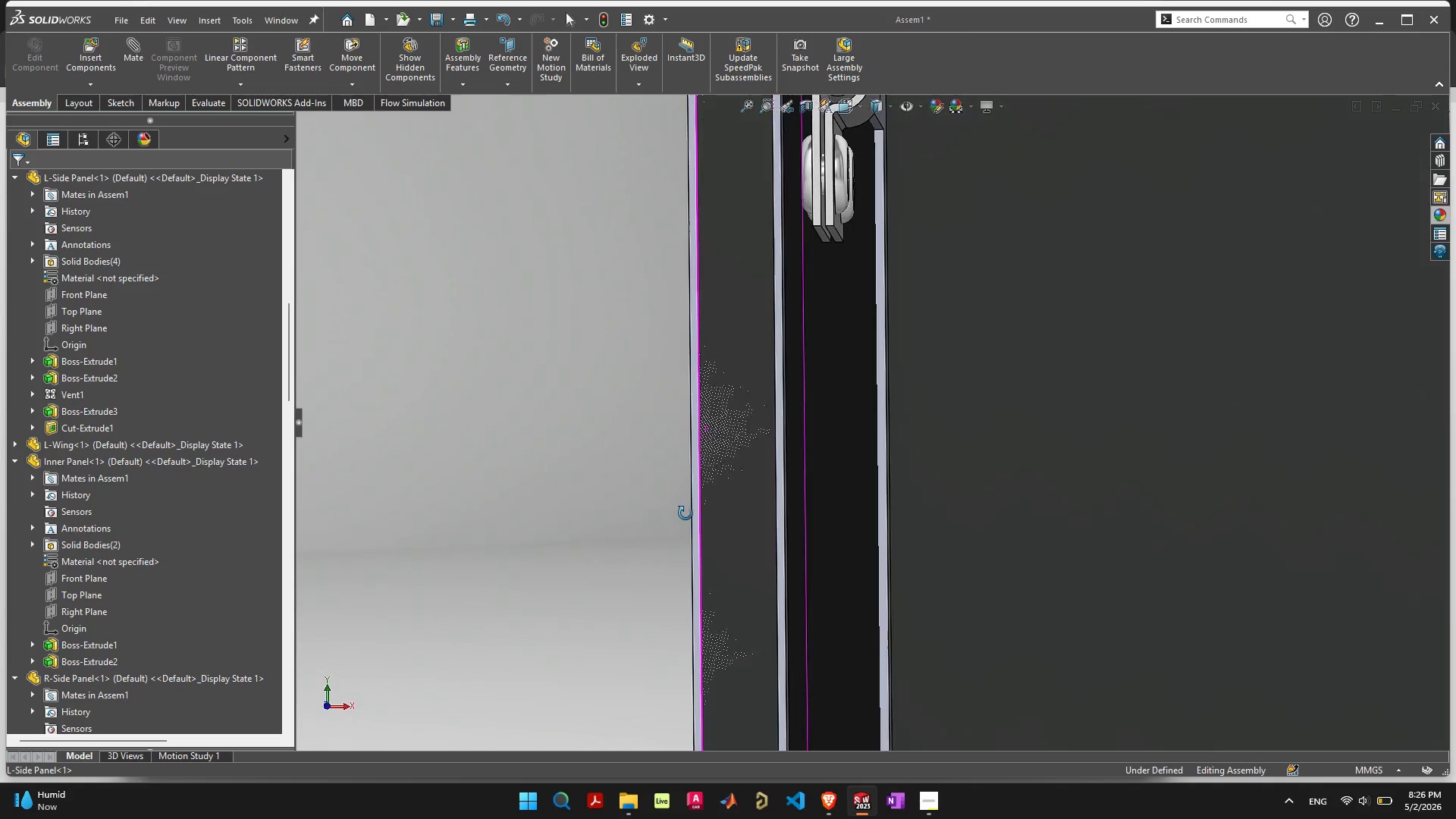 
wait(5.36)
 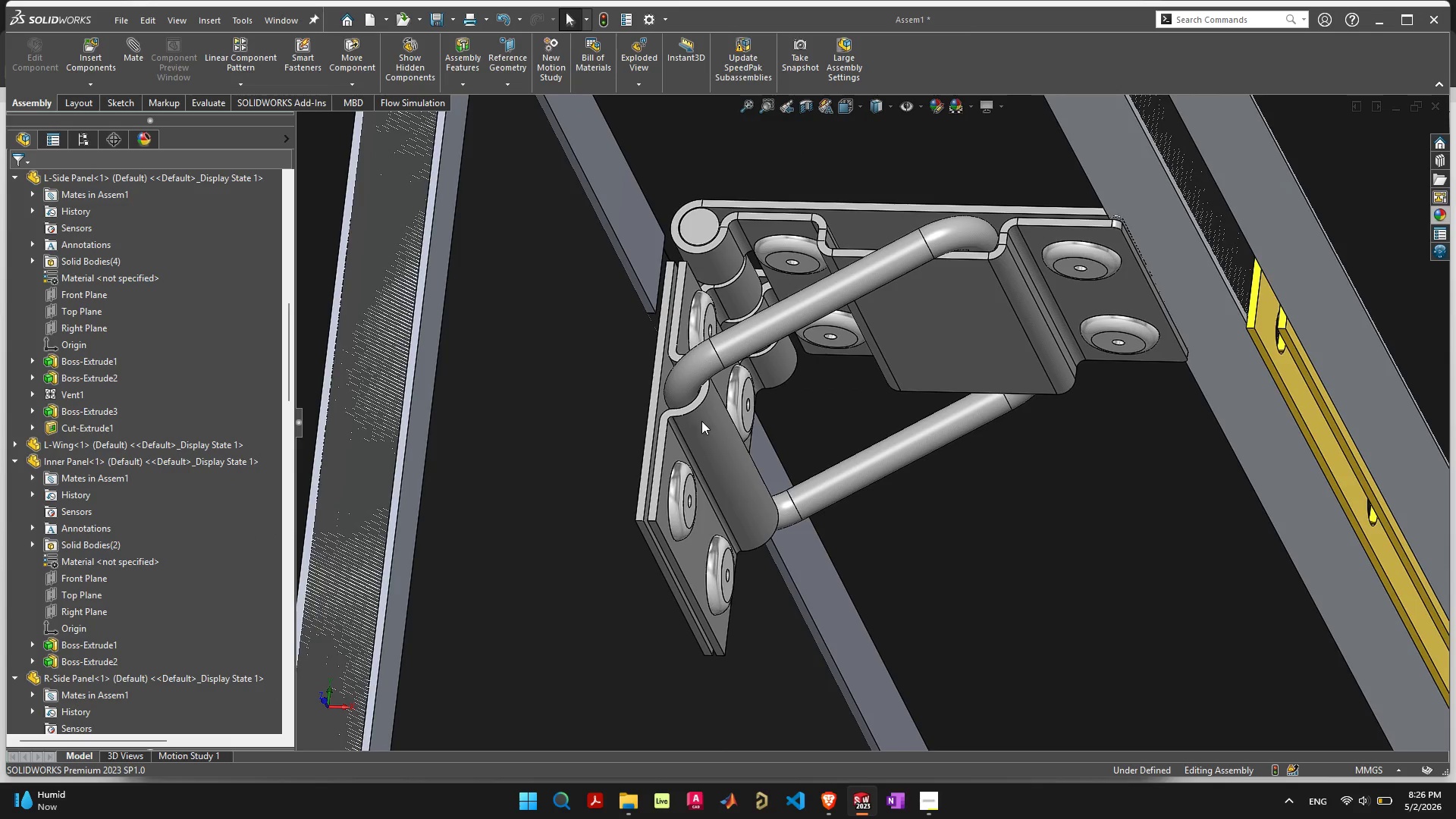 
scroll: coordinate [820, 203], scroll_direction: up, amount: 10.0
 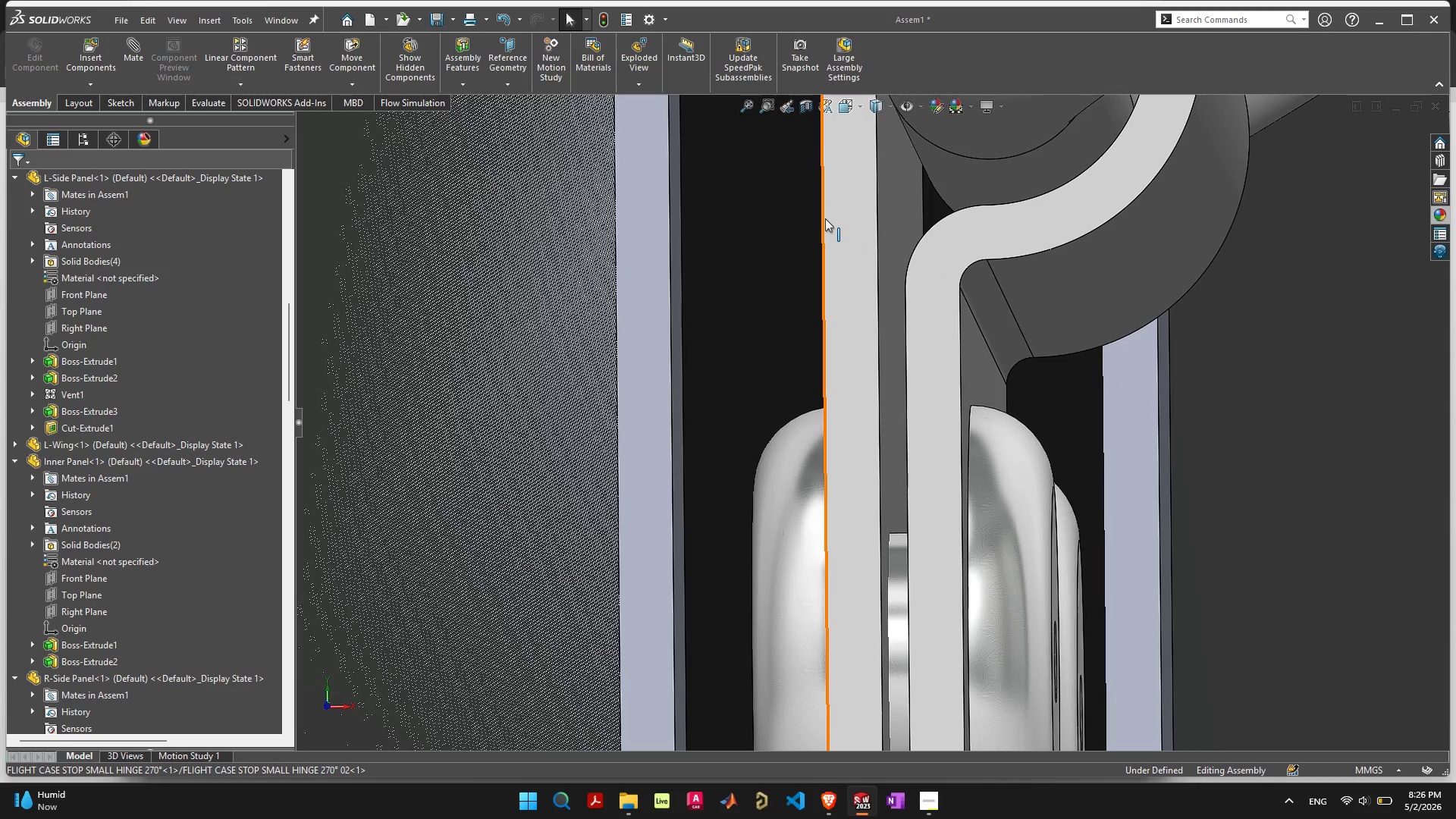 
scroll: coordinate [838, 221], scroll_direction: down, amount: 7.0
 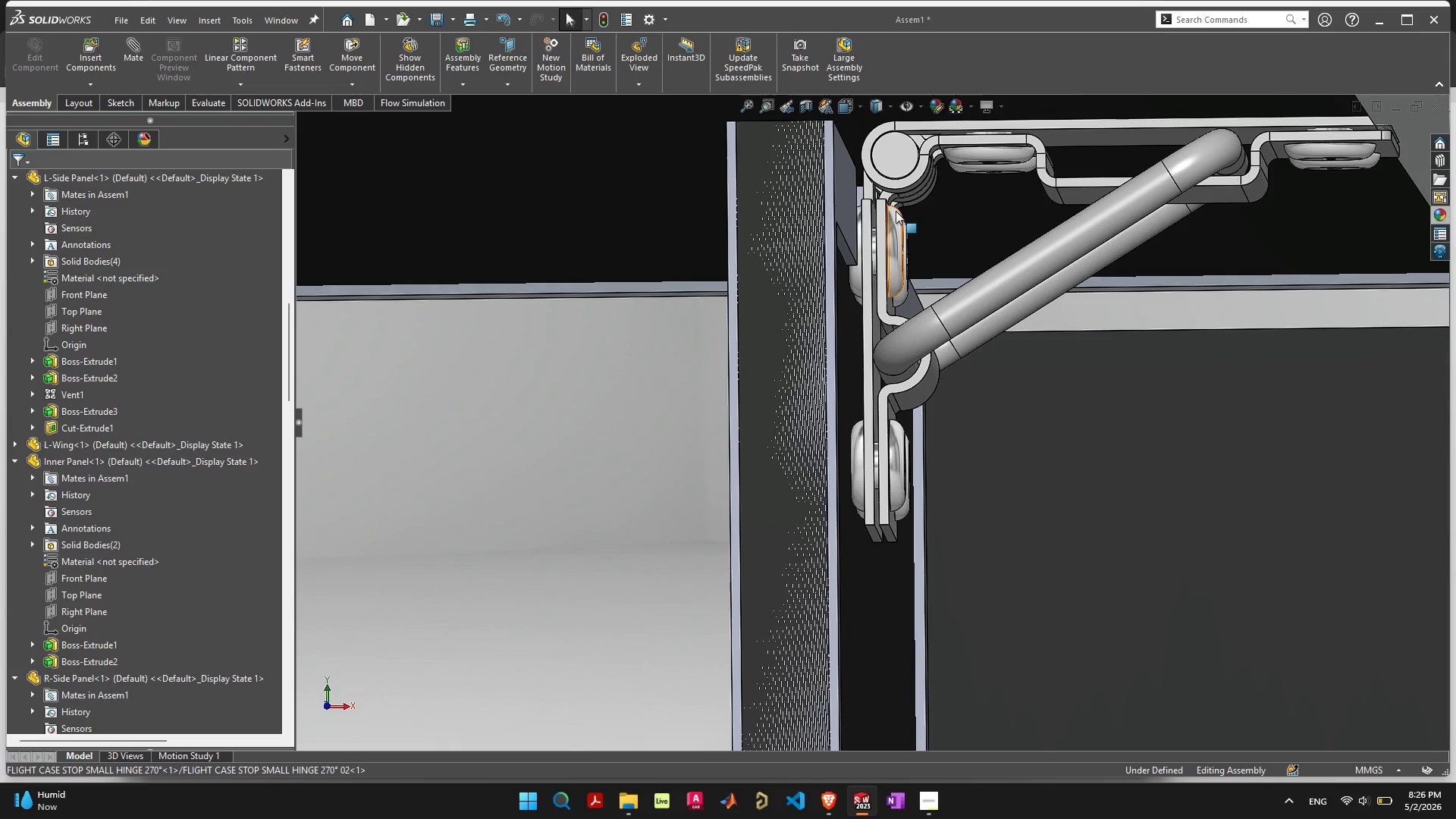 
left_click_drag(start_coordinate=[893, 225], to_coordinate=[959, 229])
 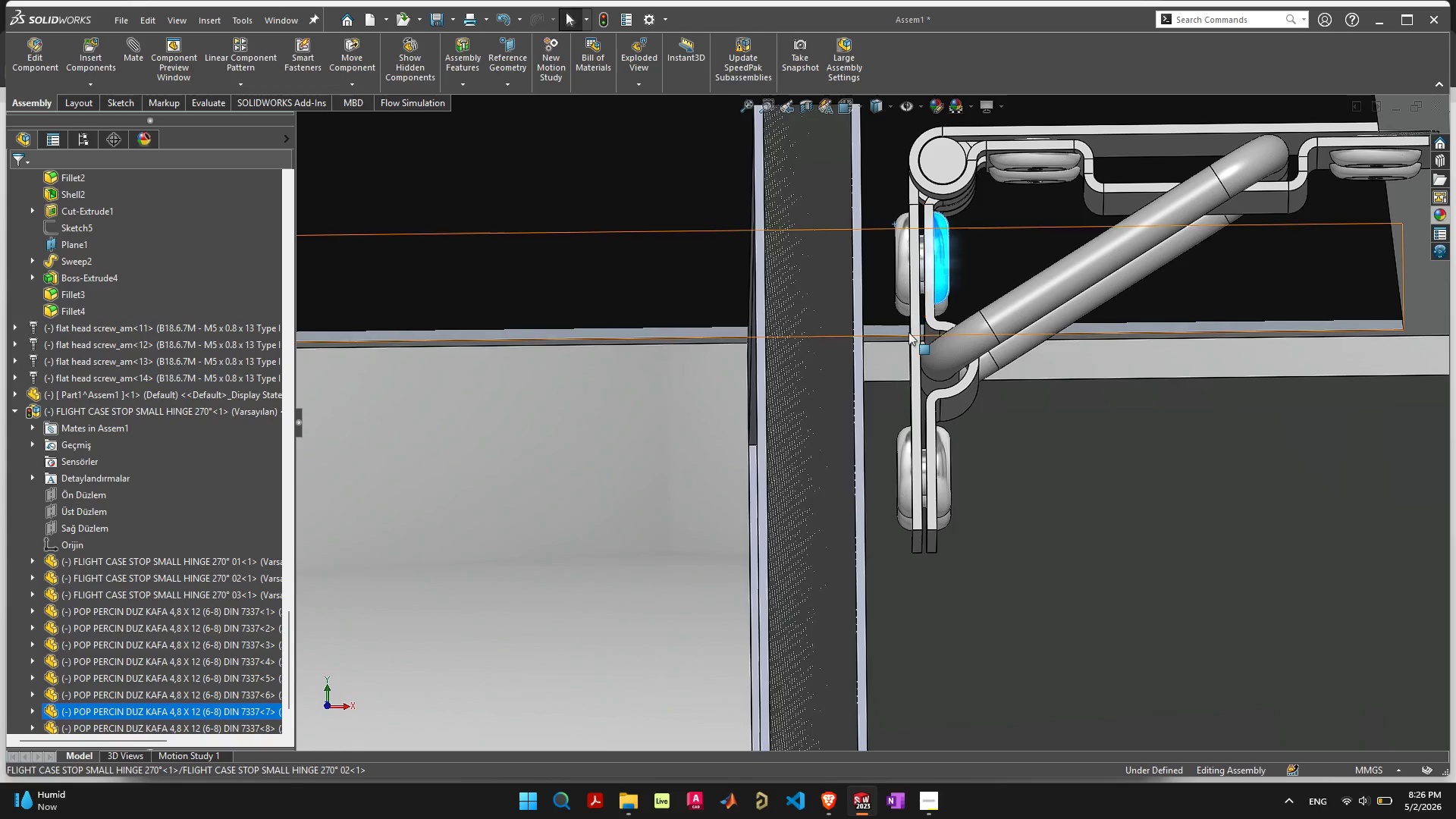 
scroll: coordinate [912, 332], scroll_direction: up, amount: 1.0
 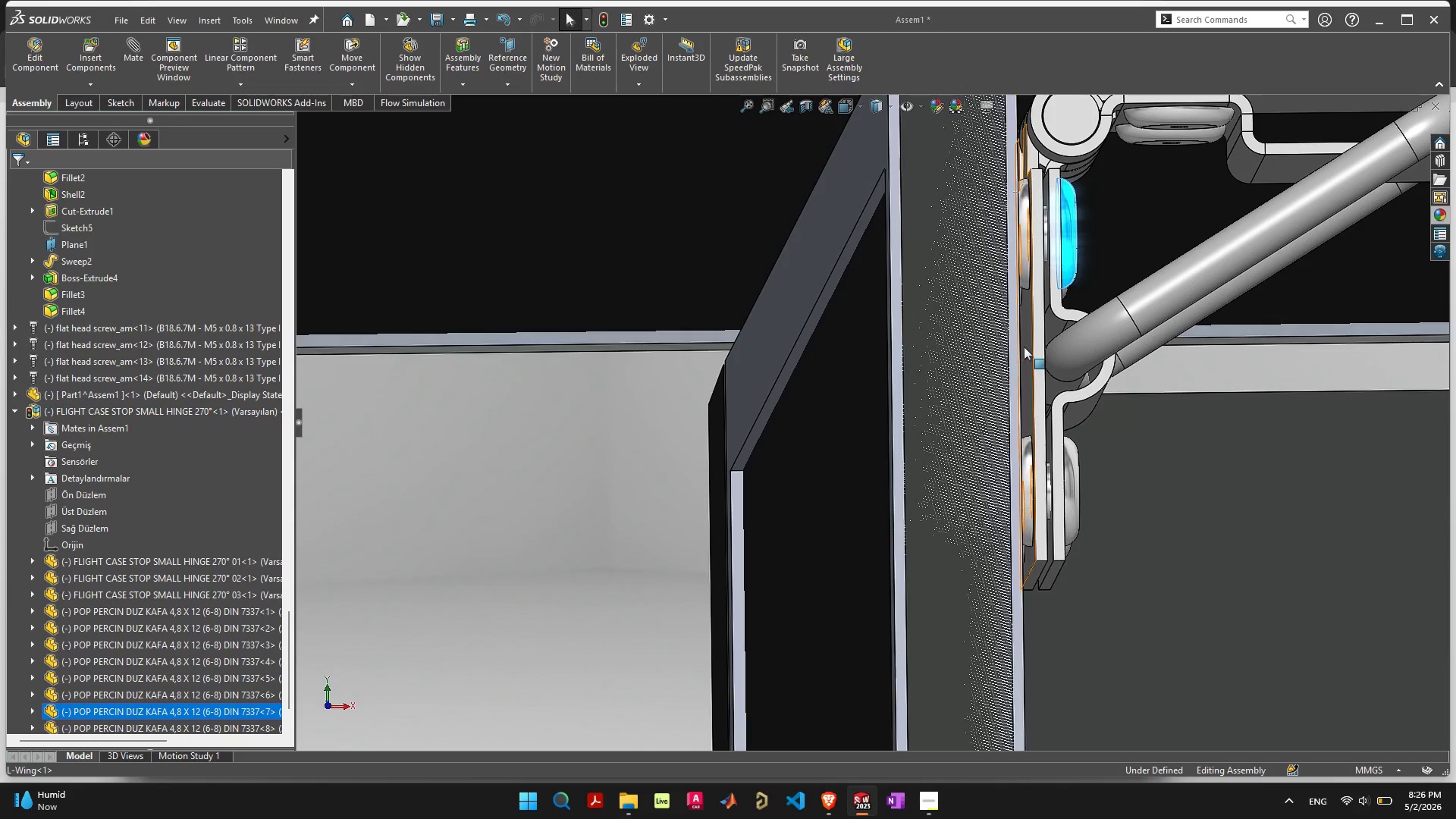 
left_click([1026, 346])
 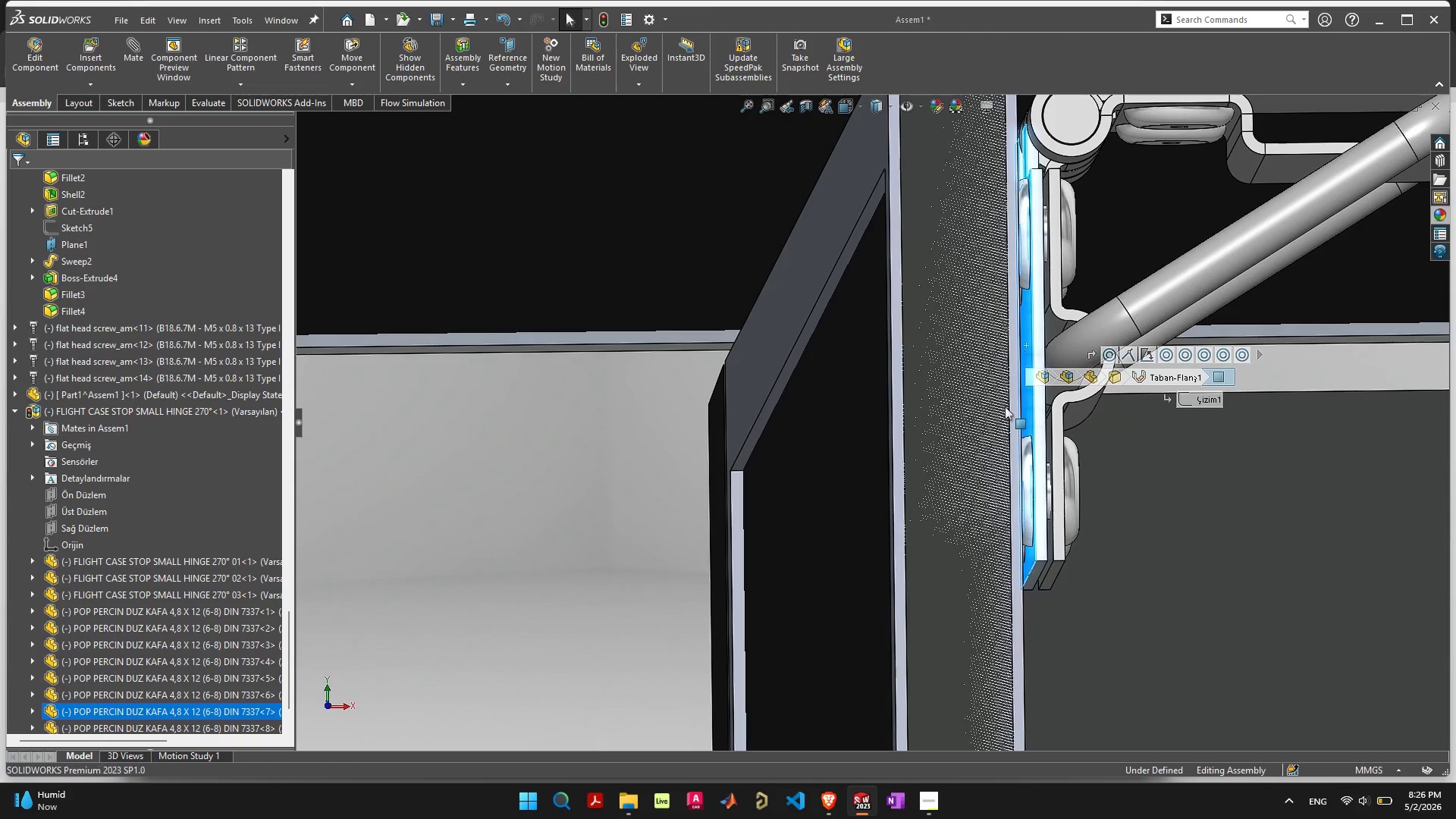 
scroll: coordinate [1005, 406], scroll_direction: down, amount: 1.0
 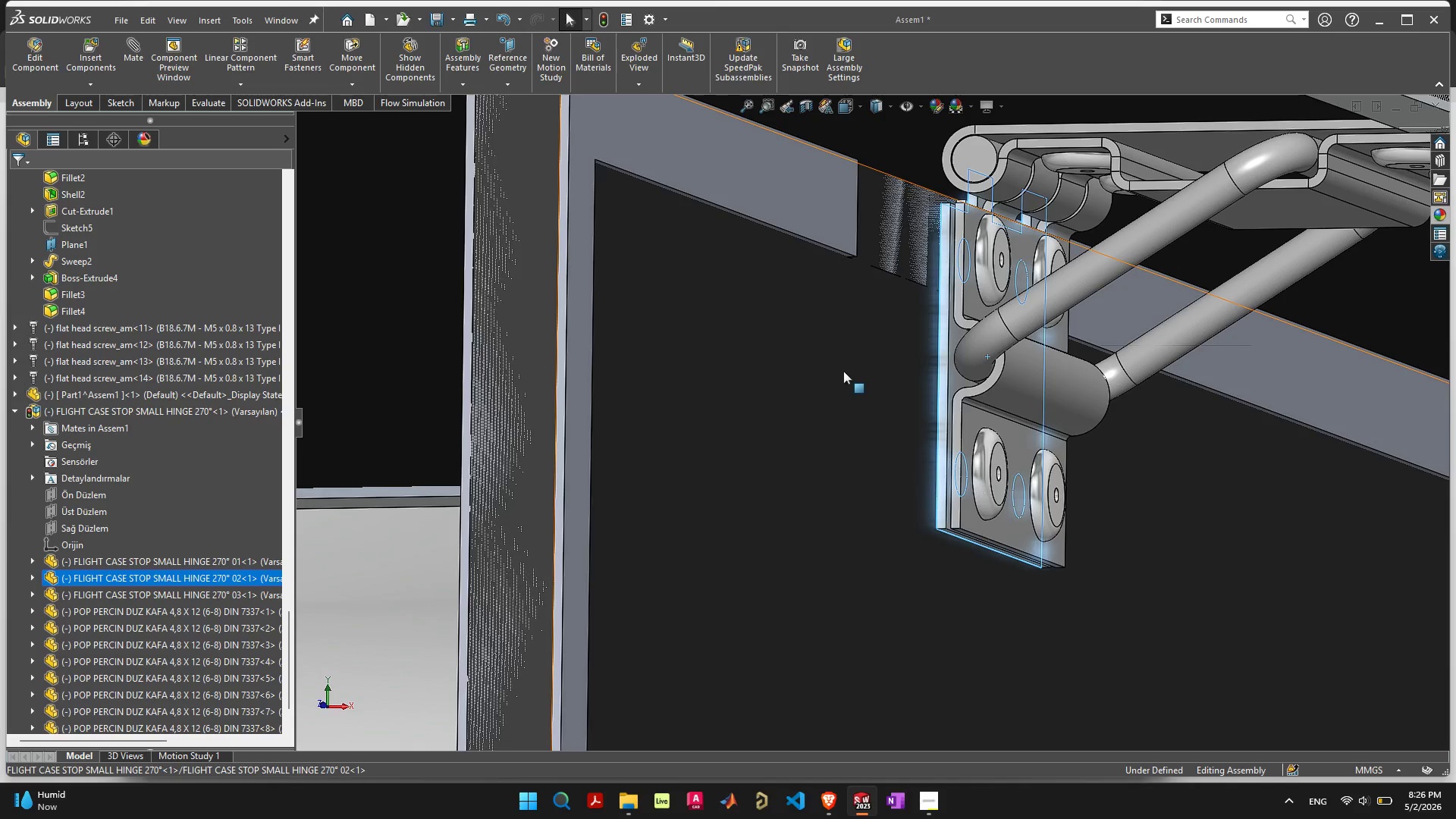 
hold_key(key=ShiftLeft, duration=0.39)
left_click([846, 371])
 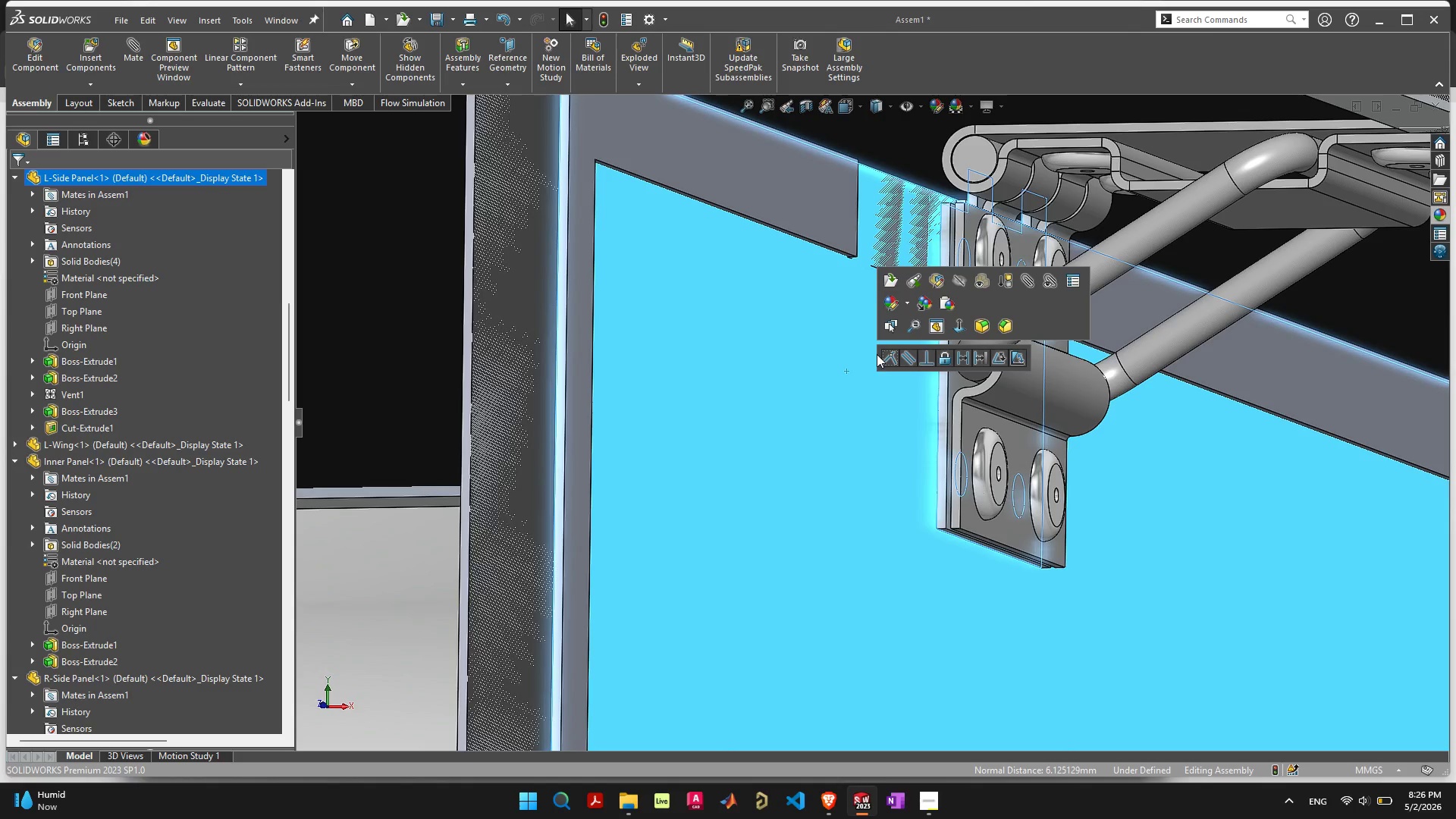 
left_click([888, 359])
 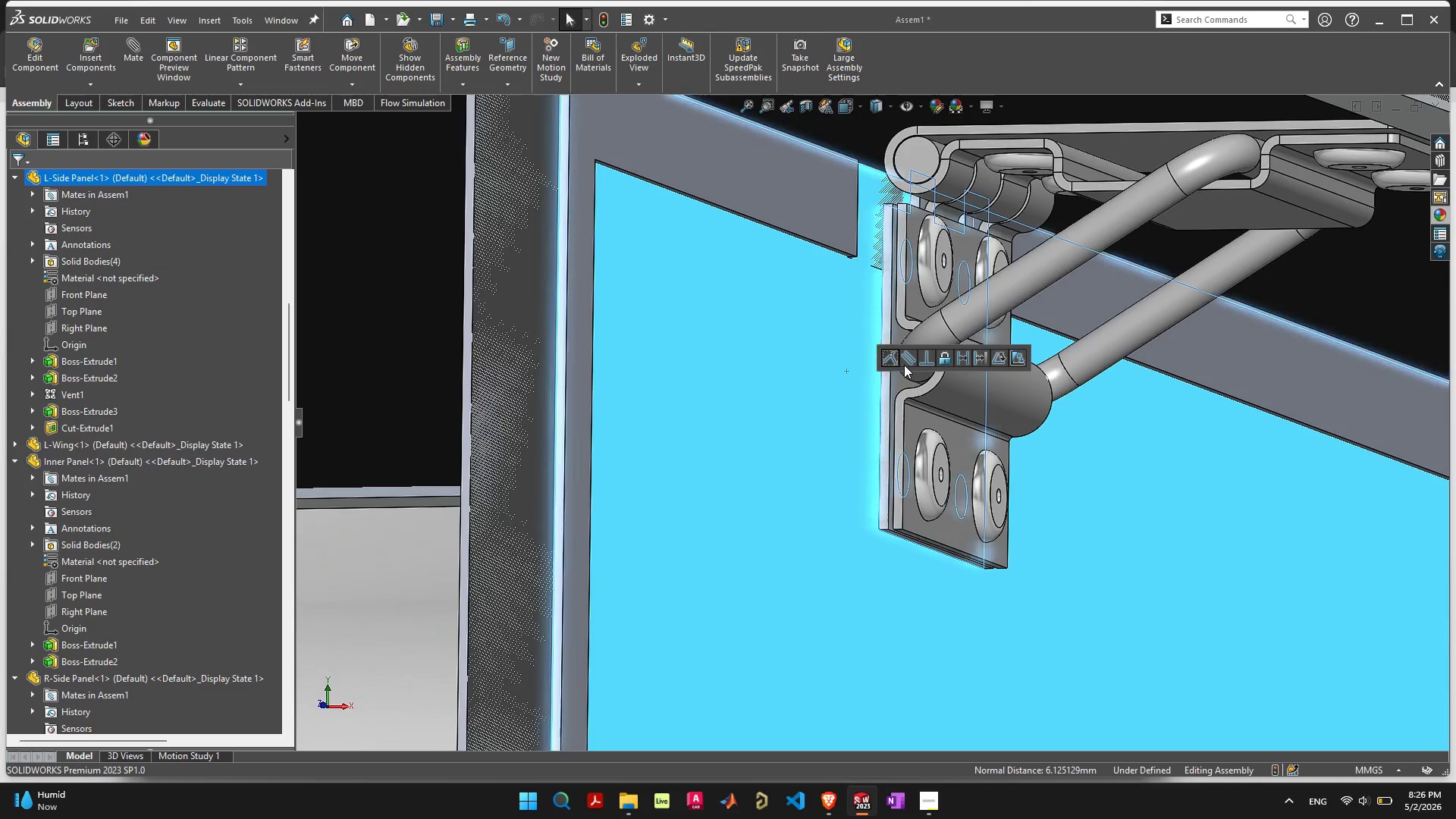 
scroll: coordinate [1222, 343], scroll_direction: down, amount: 23.0
 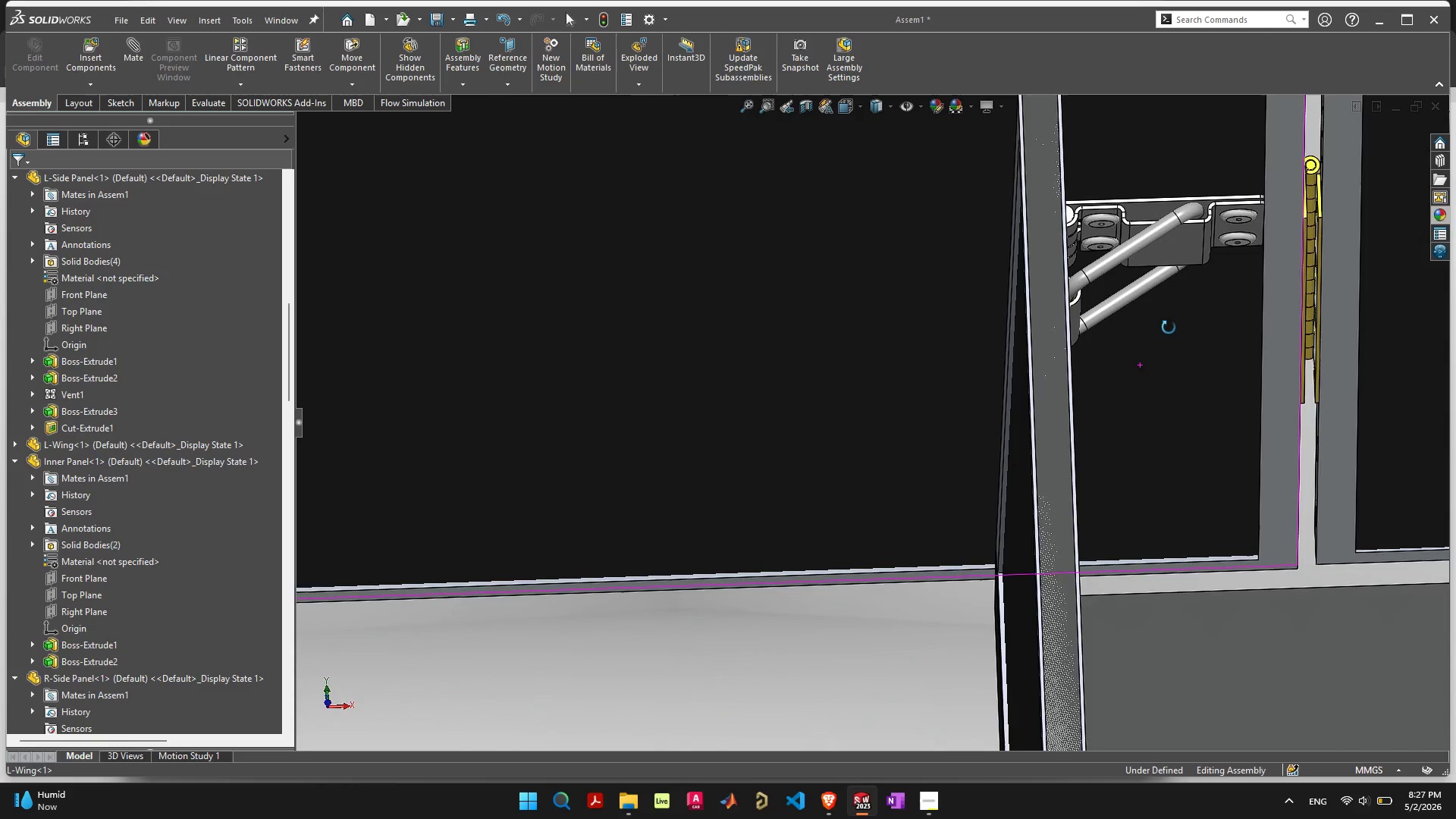 
scroll: coordinate [1093, 281], scroll_direction: up, amount: 9.0
 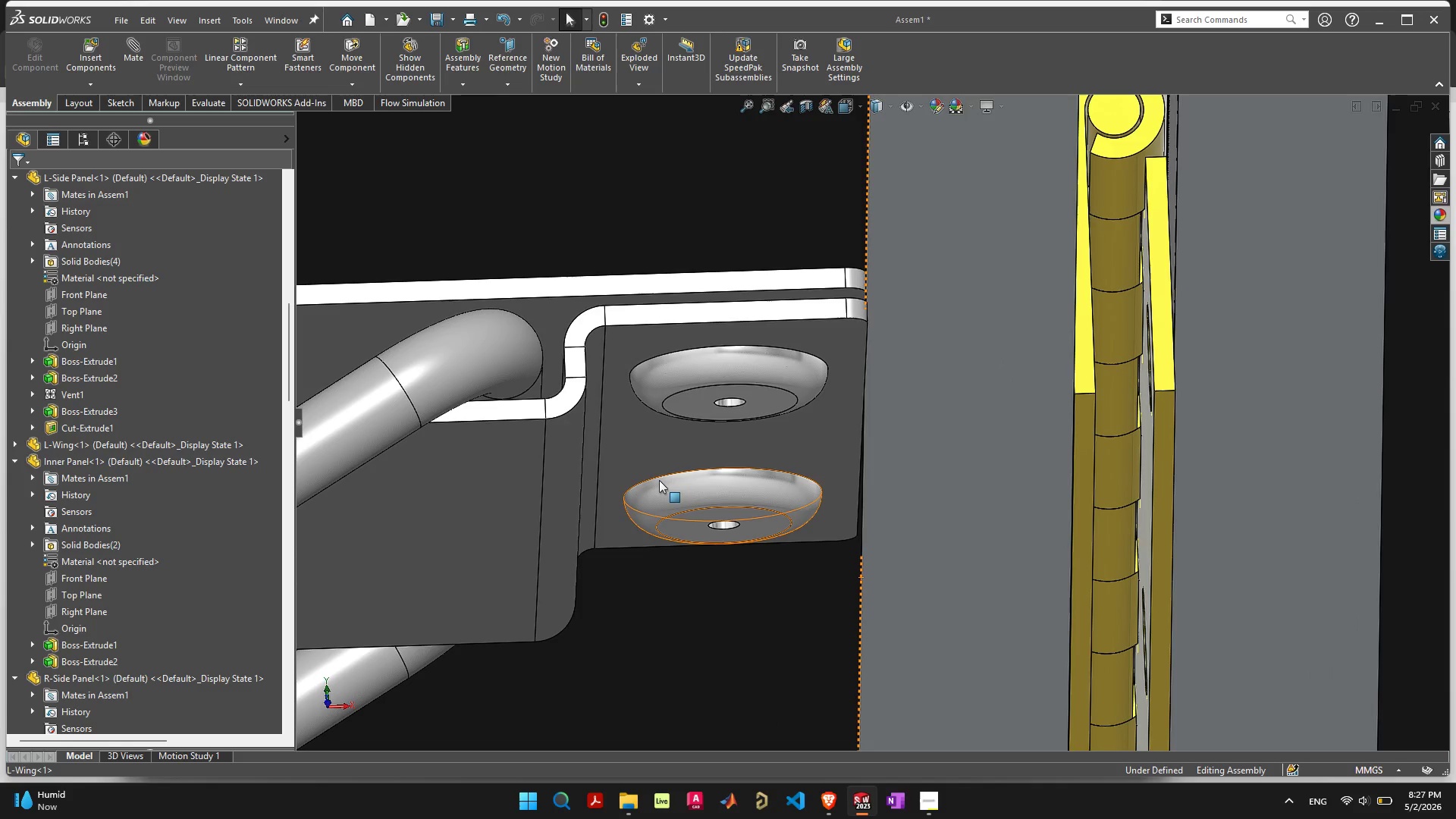 
scroll: coordinate [642, 503], scroll_direction: down, amount: 10.0
 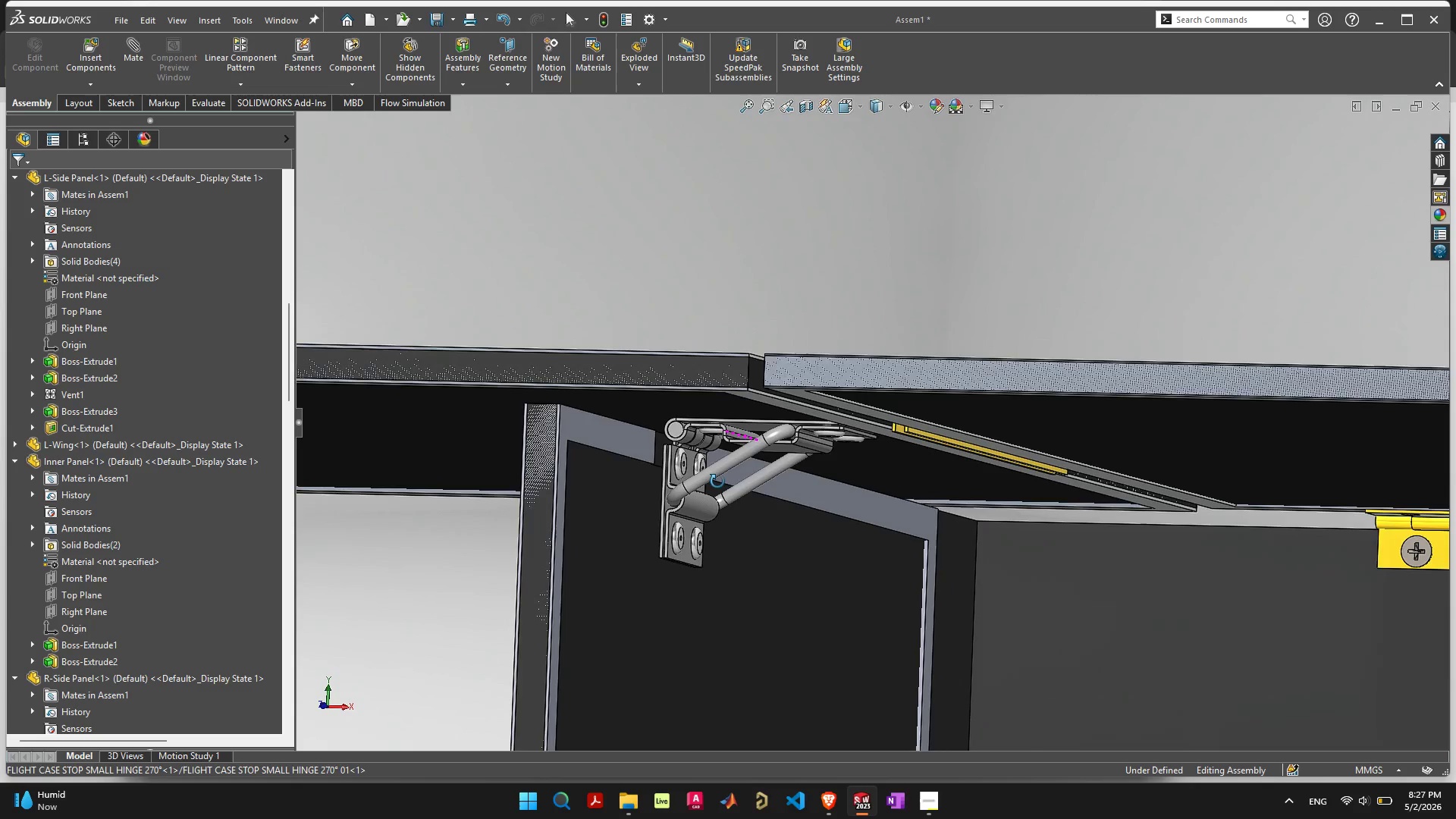 
scroll: coordinate [713, 457], scroll_direction: up, amount: 10.0
 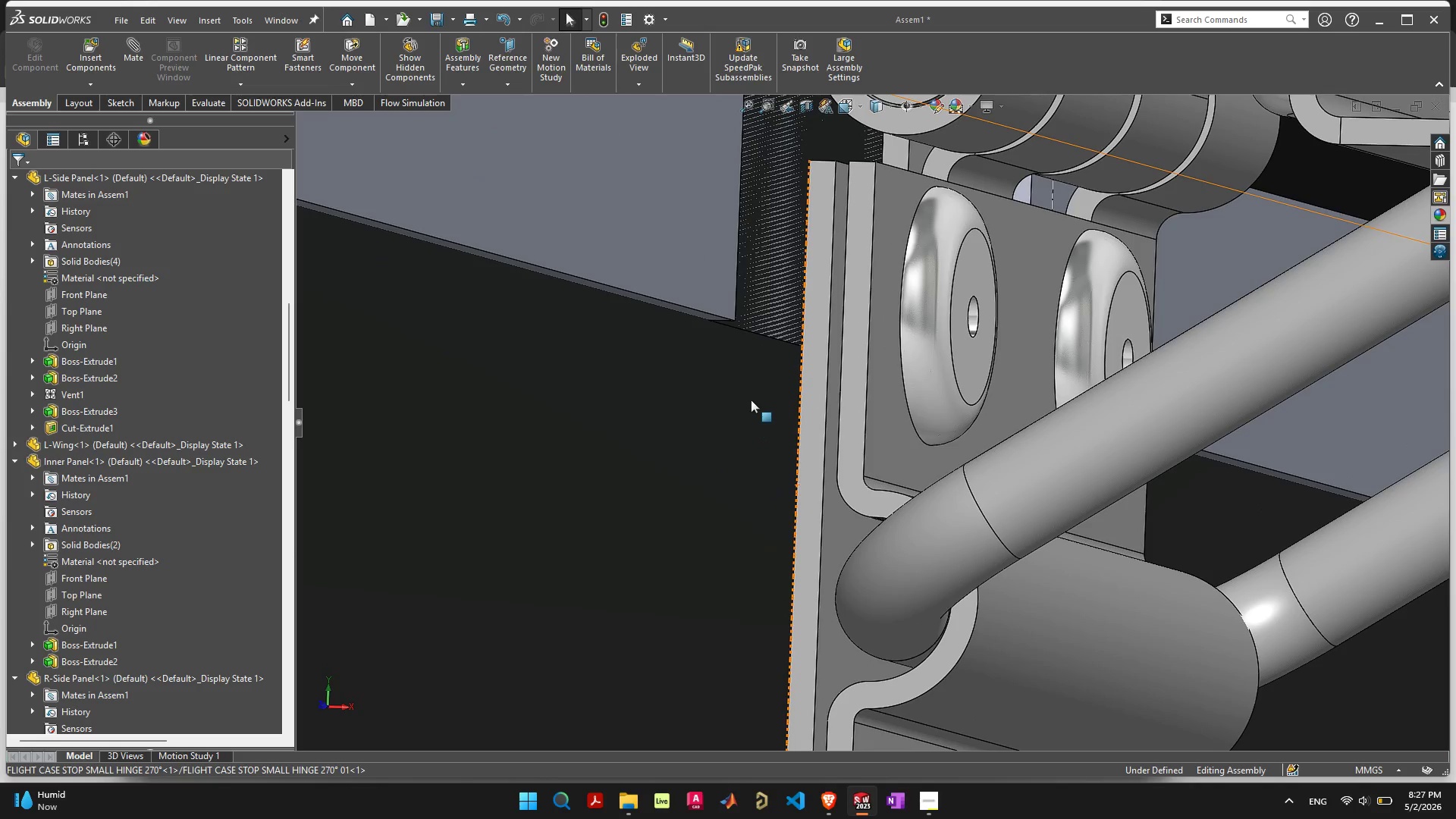 
scroll: coordinate [848, 338], scroll_direction: down, amount: 8.0
 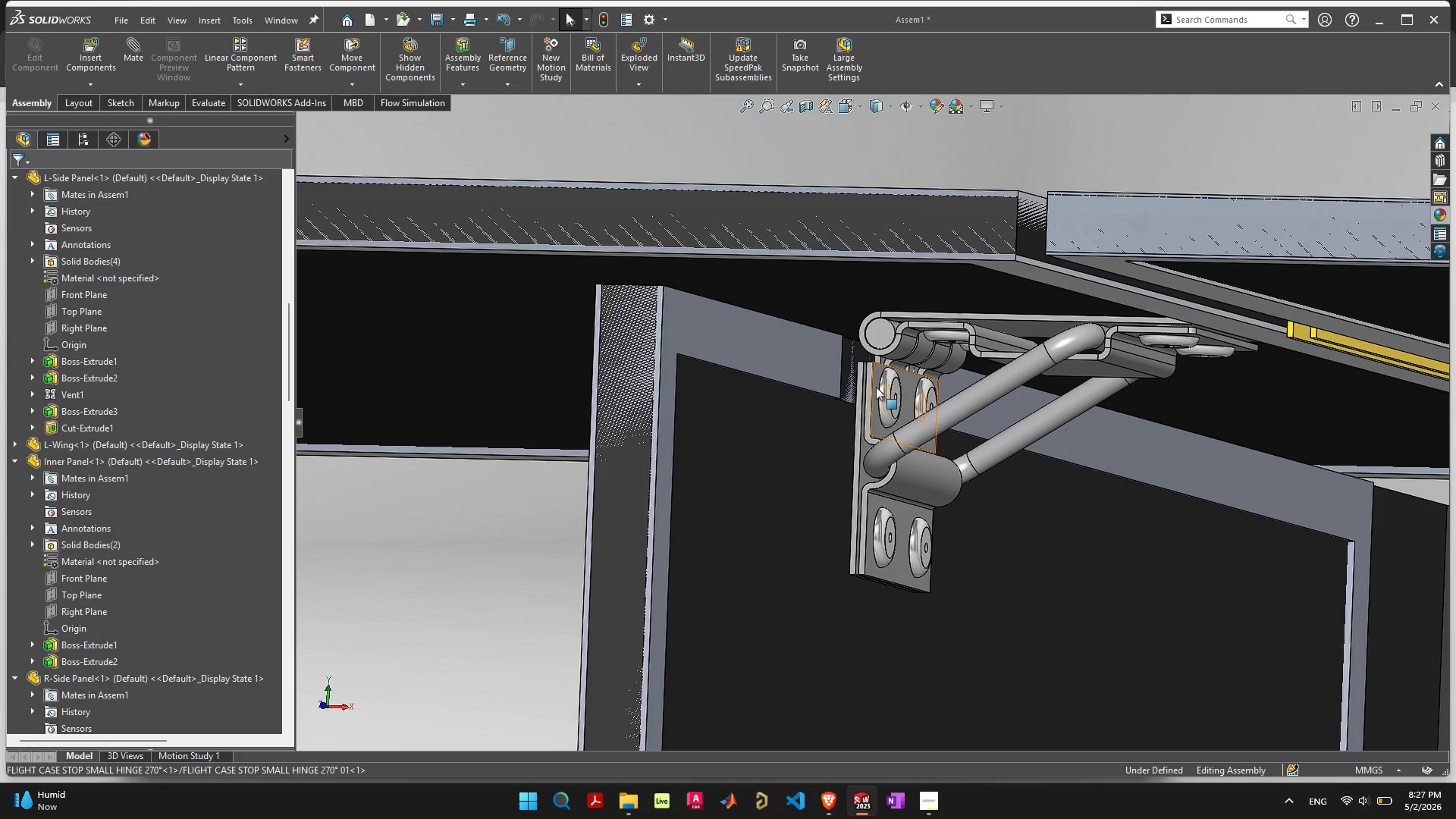 
left_click_drag(start_coordinate=[876, 394], to_coordinate=[799, 366])
 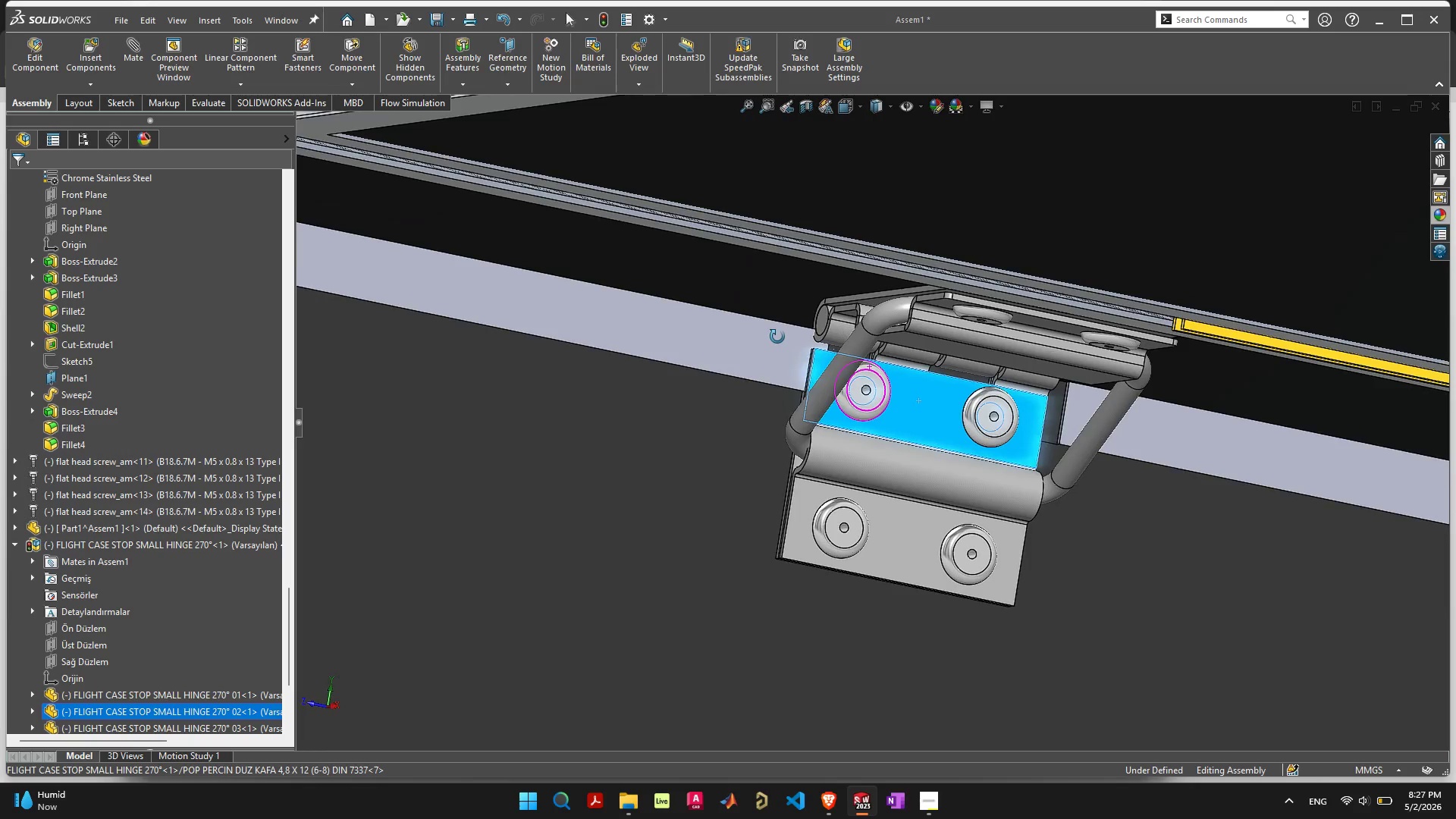 
scroll: coordinate [1021, 378], scroll_direction: up, amount: 5.0
 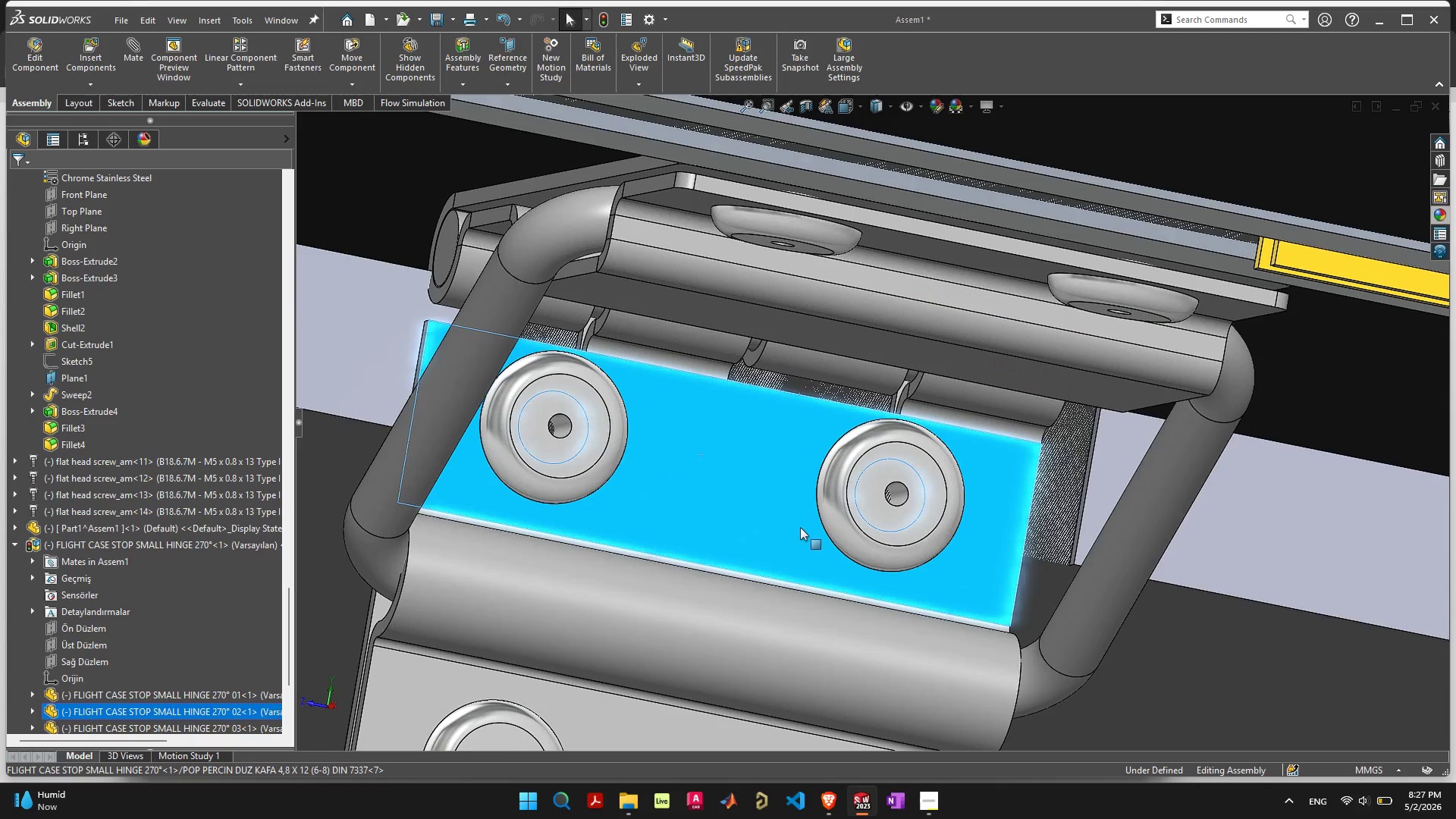 
left_click_drag(start_coordinate=[767, 527], to_coordinate=[863, 518])
 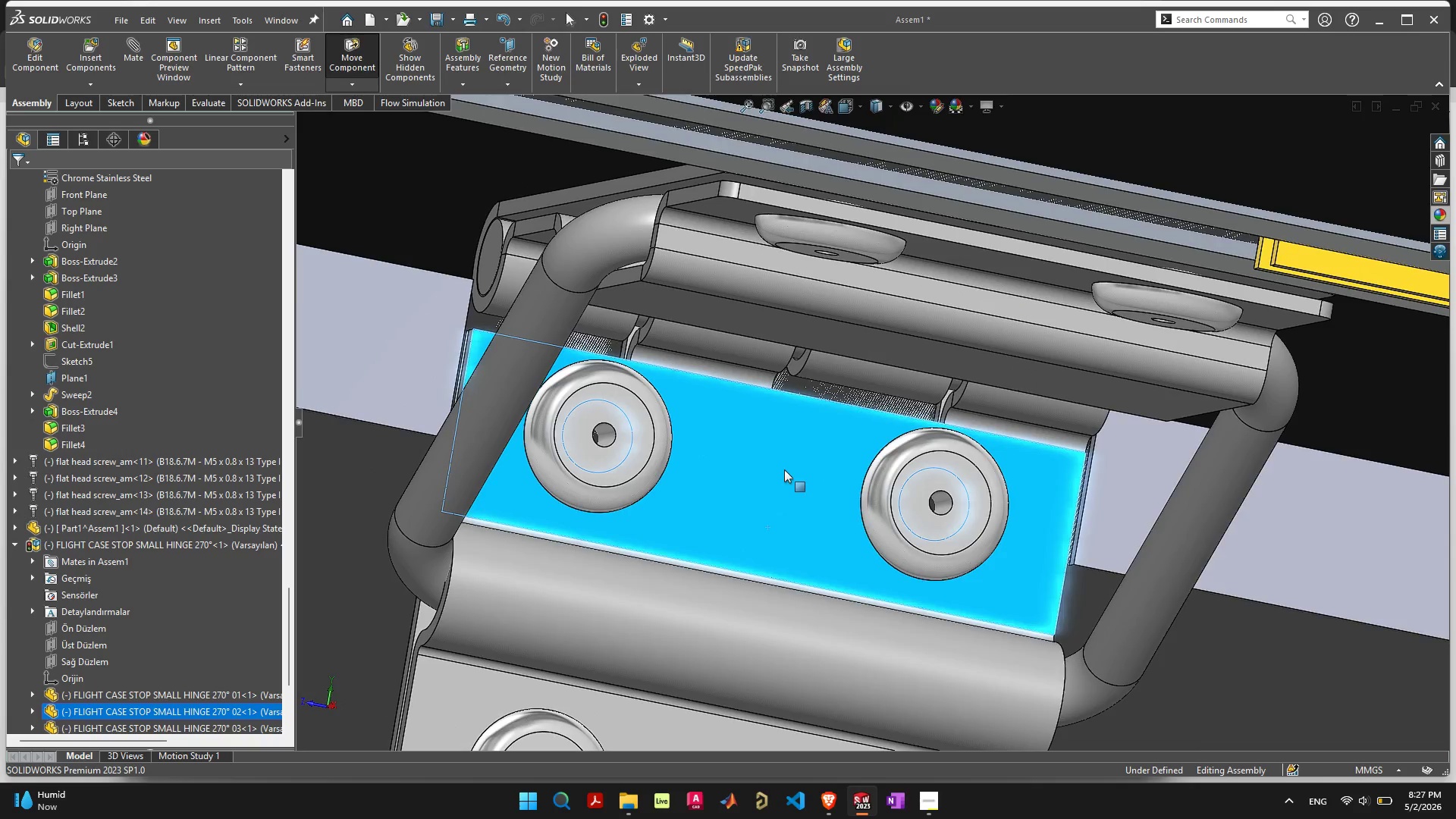 
scroll: coordinate [679, 425], scroll_direction: up, amount: 5.0
 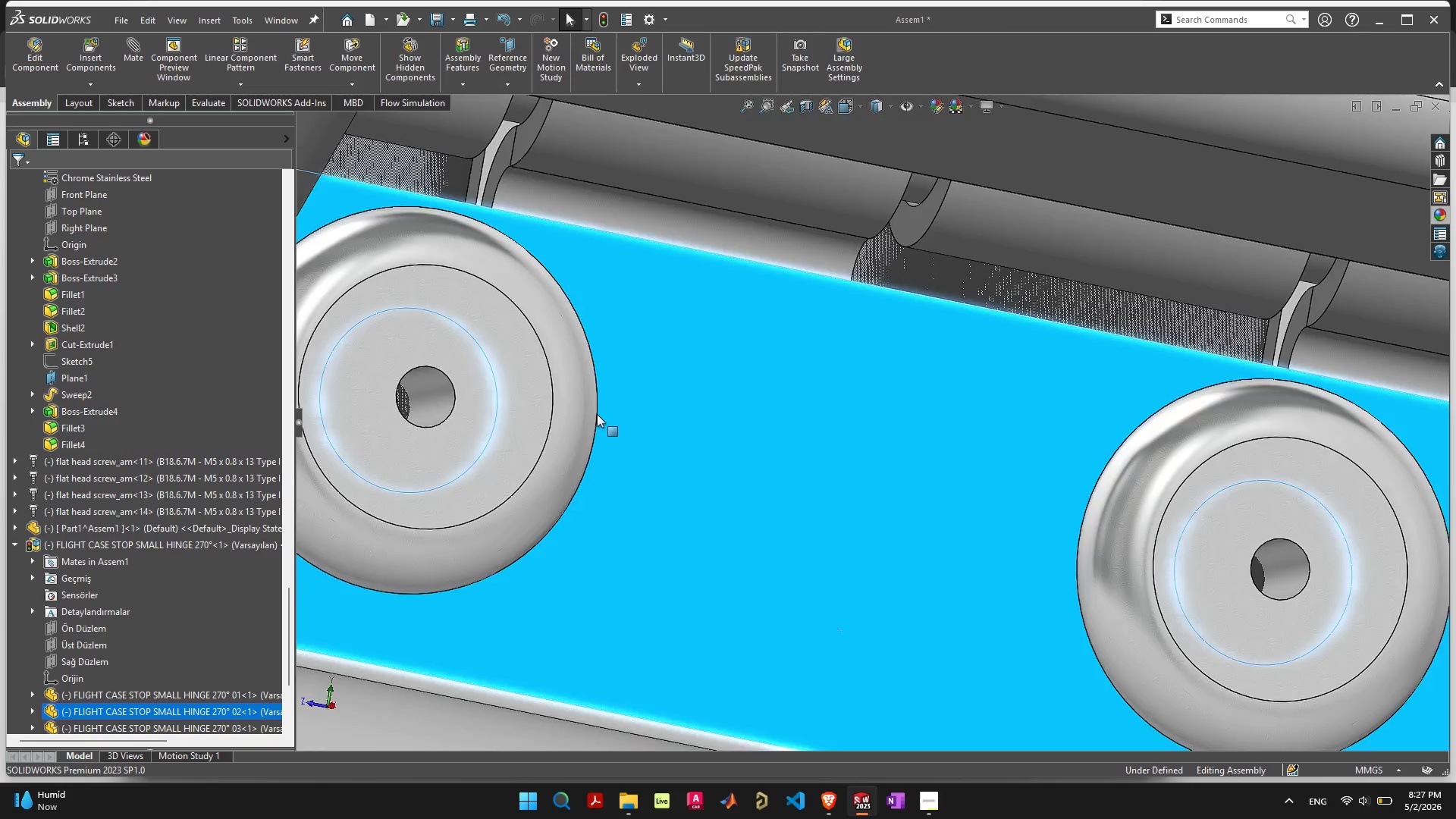 
scroll: coordinate [606, 419], scroll_direction: down, amount: 6.0
 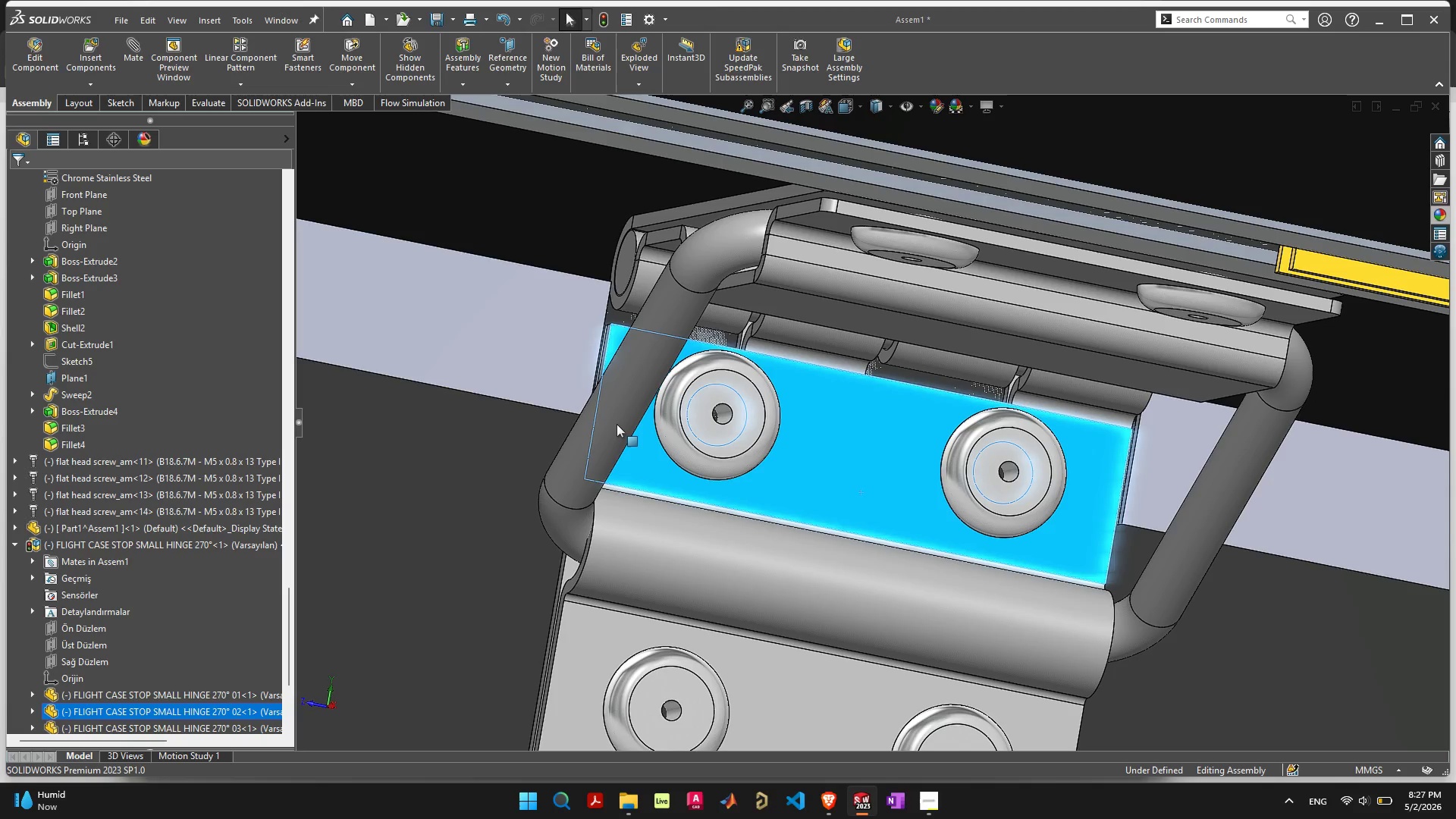 
key(Control+8)
 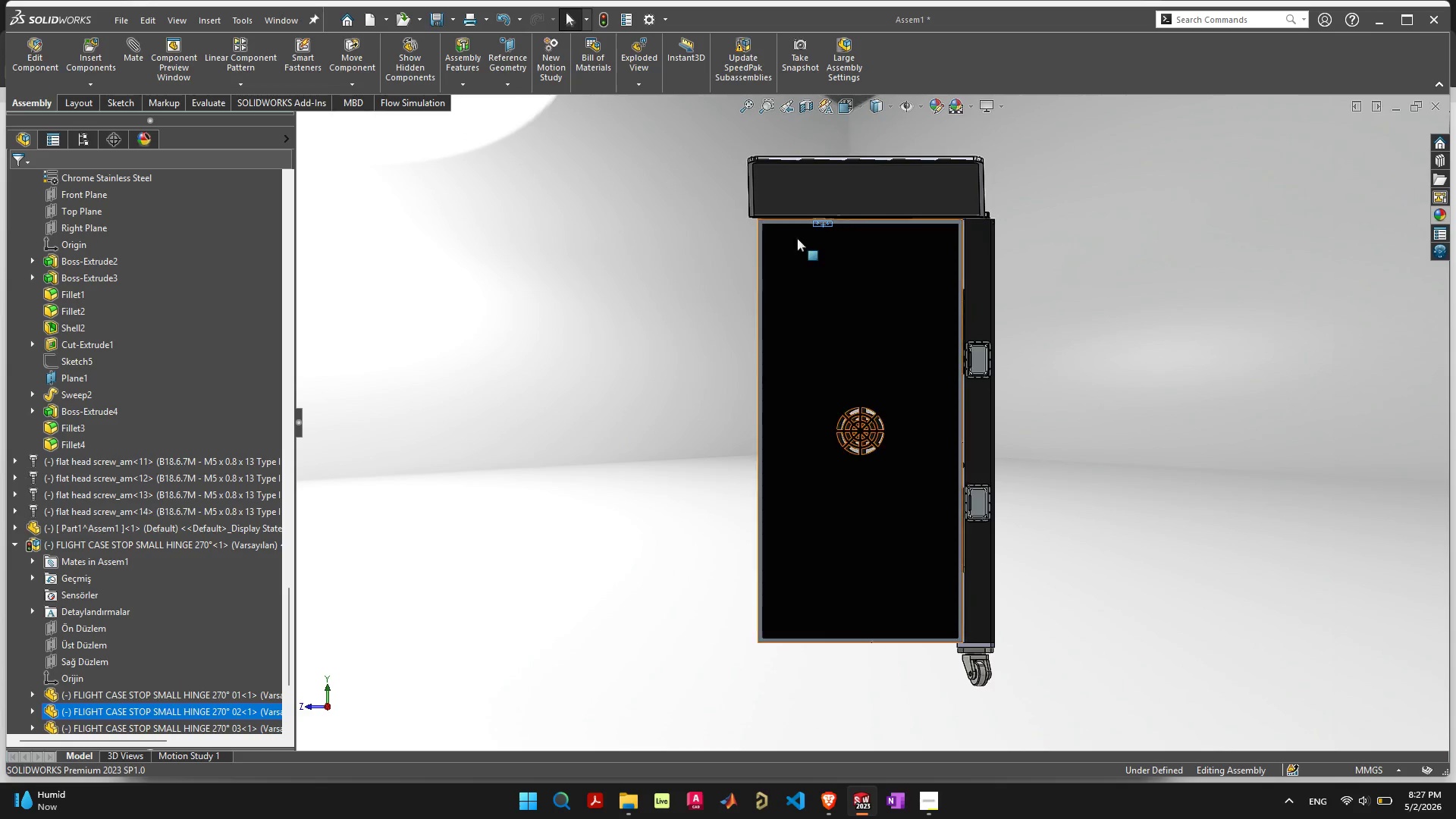 
scroll: coordinate [999, 388], scroll_direction: up, amount: 18.0
 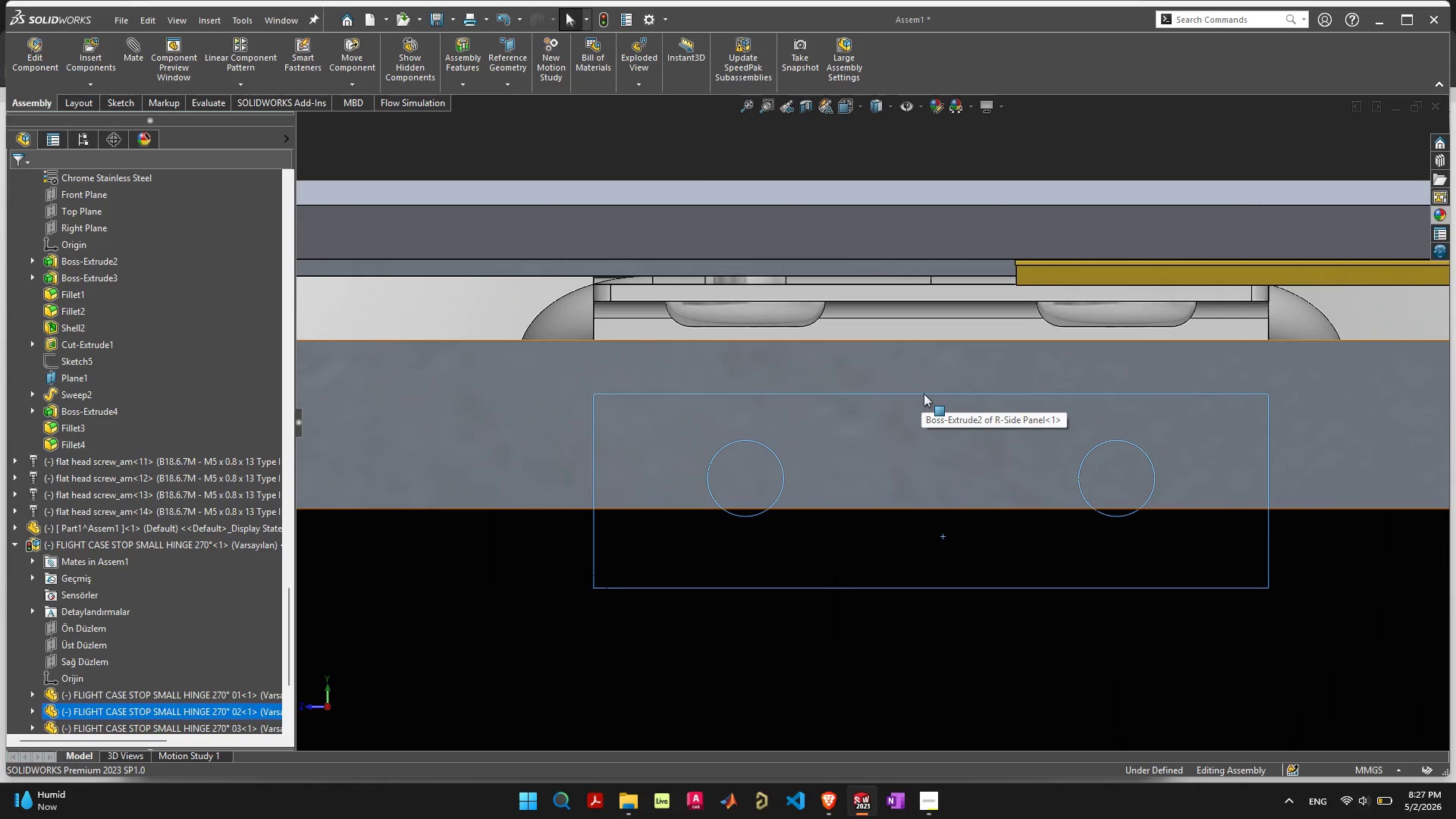 
scroll: coordinate [863, 481], scroll_direction: down, amount: 9.0
 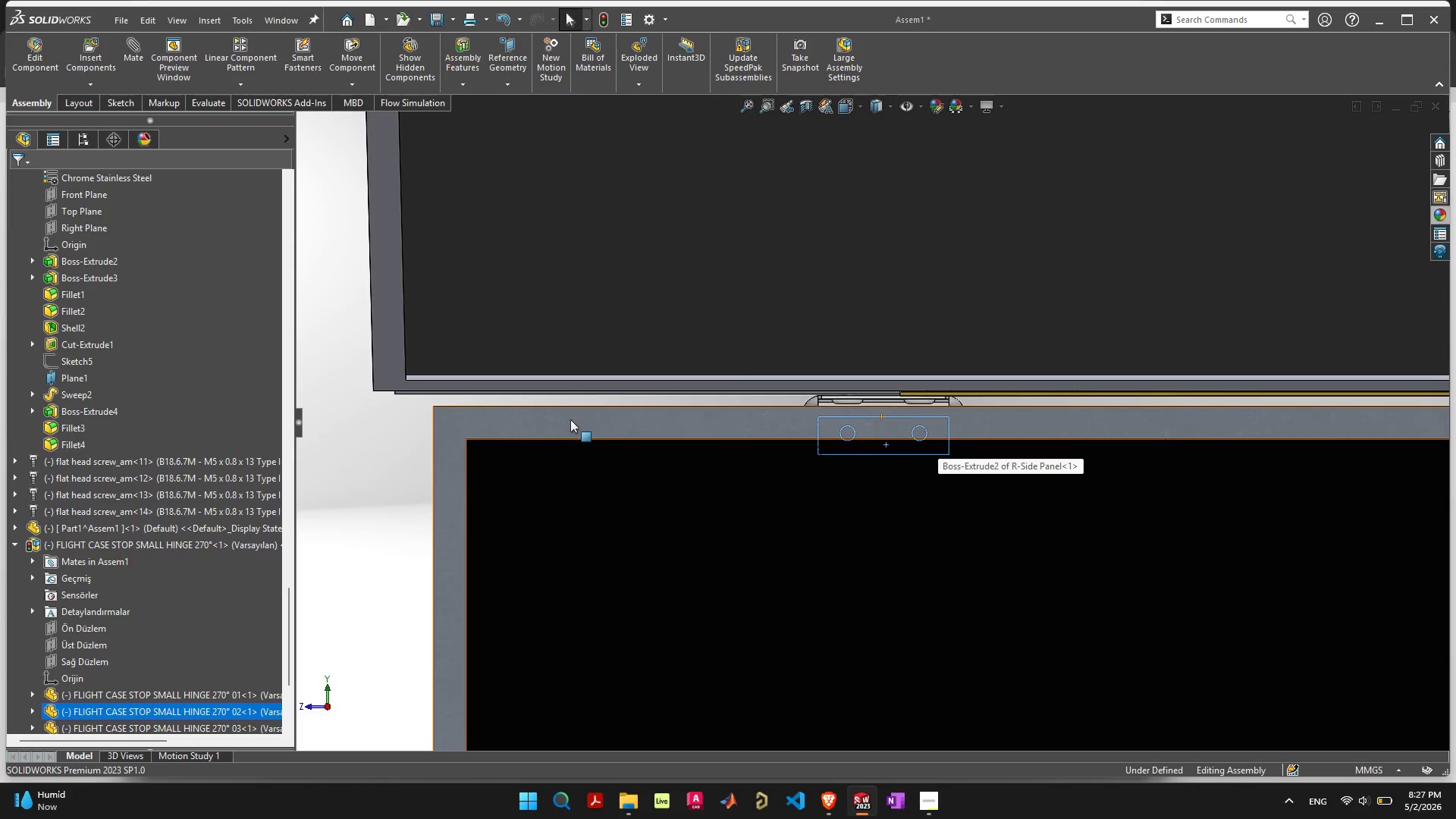 
left_click_drag(start_coordinate=[575, 425], to_coordinate=[1186, 375])
 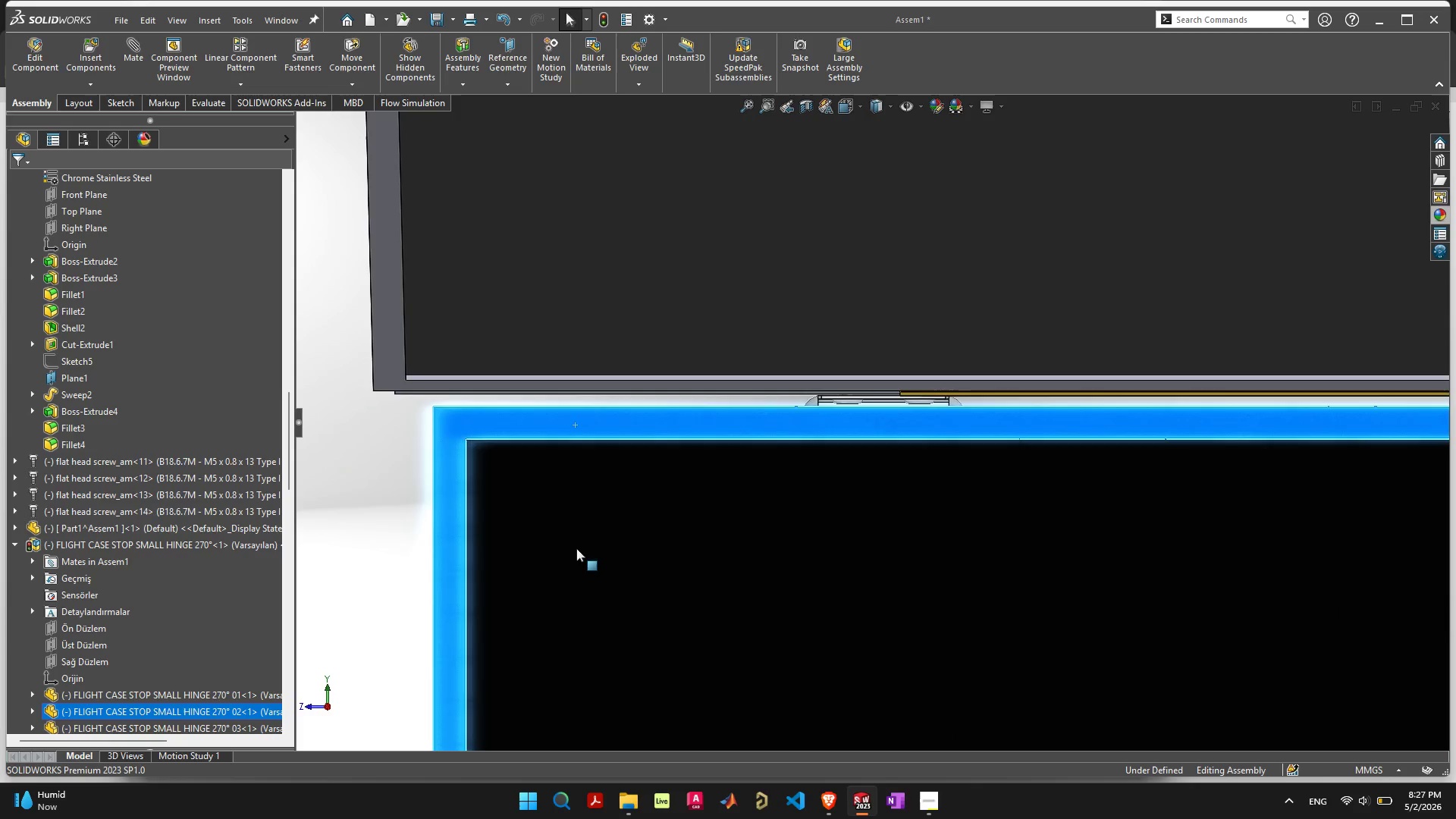 
left_click_drag(start_coordinate=[576, 551], to_coordinate=[574, 315])
 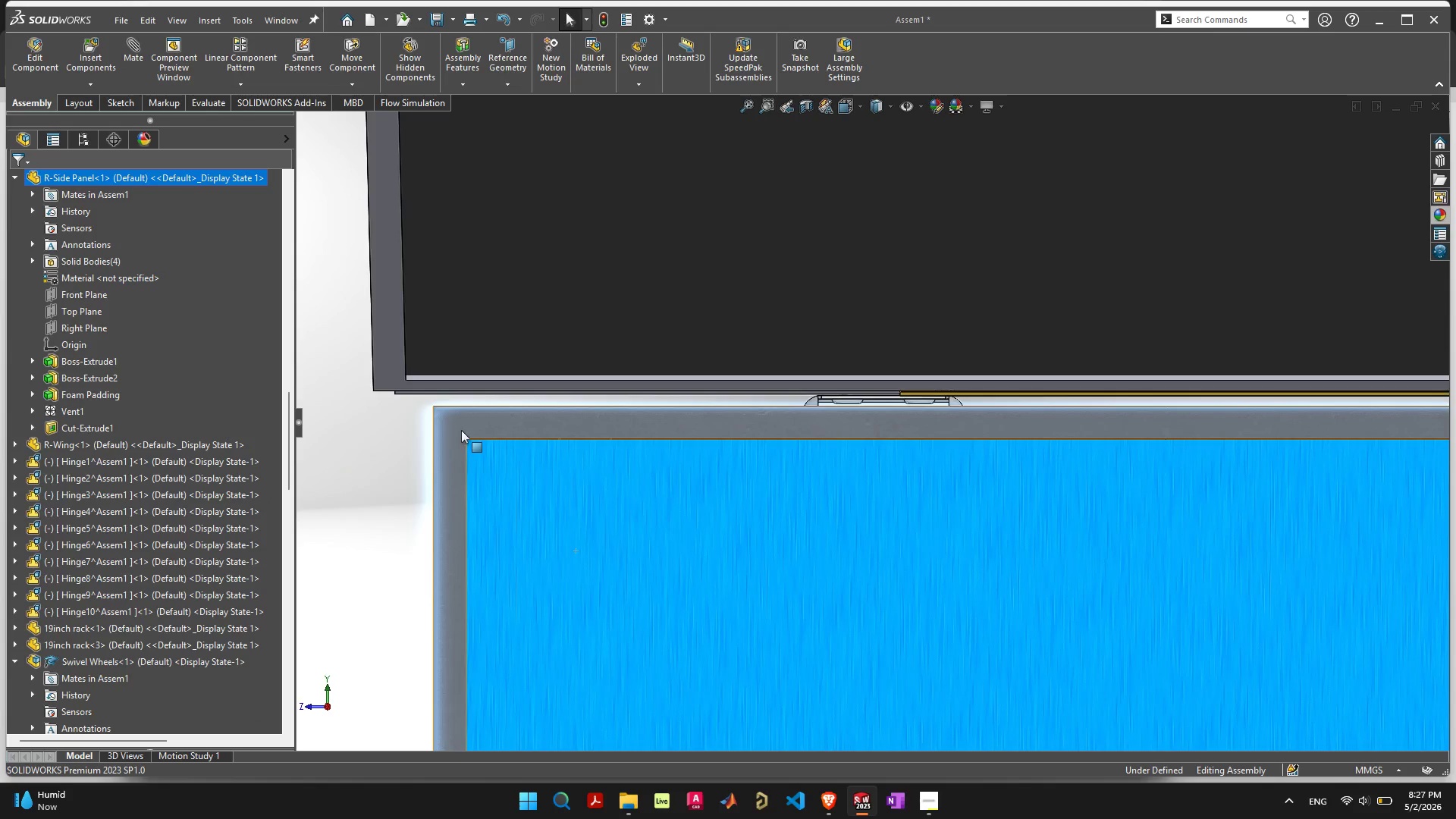 
left_click_drag(start_coordinate=[451, 431], to_coordinate=[589, 157])
 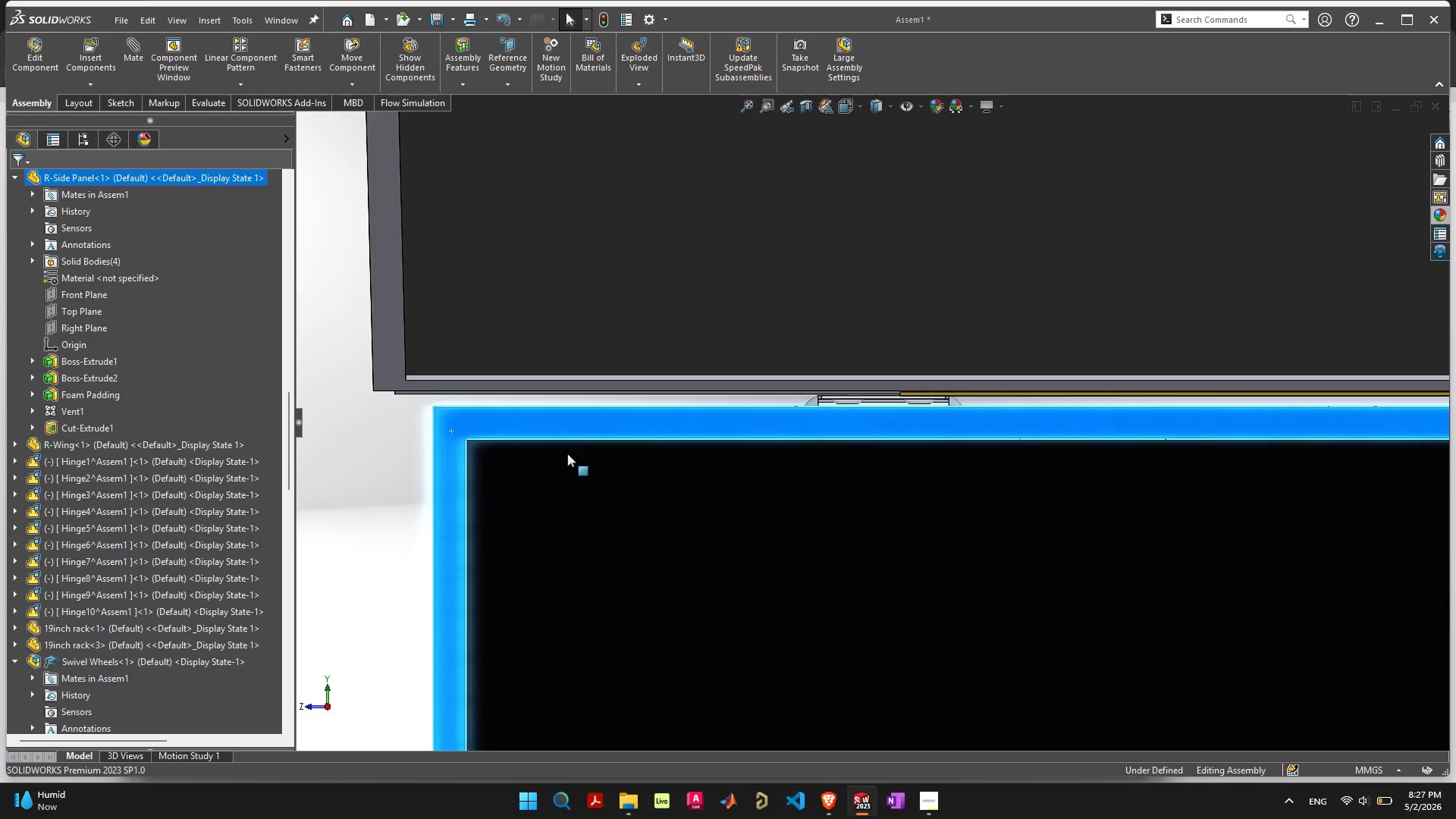 
scroll: coordinate [603, 472], scroll_direction: down, amount: 5.0
 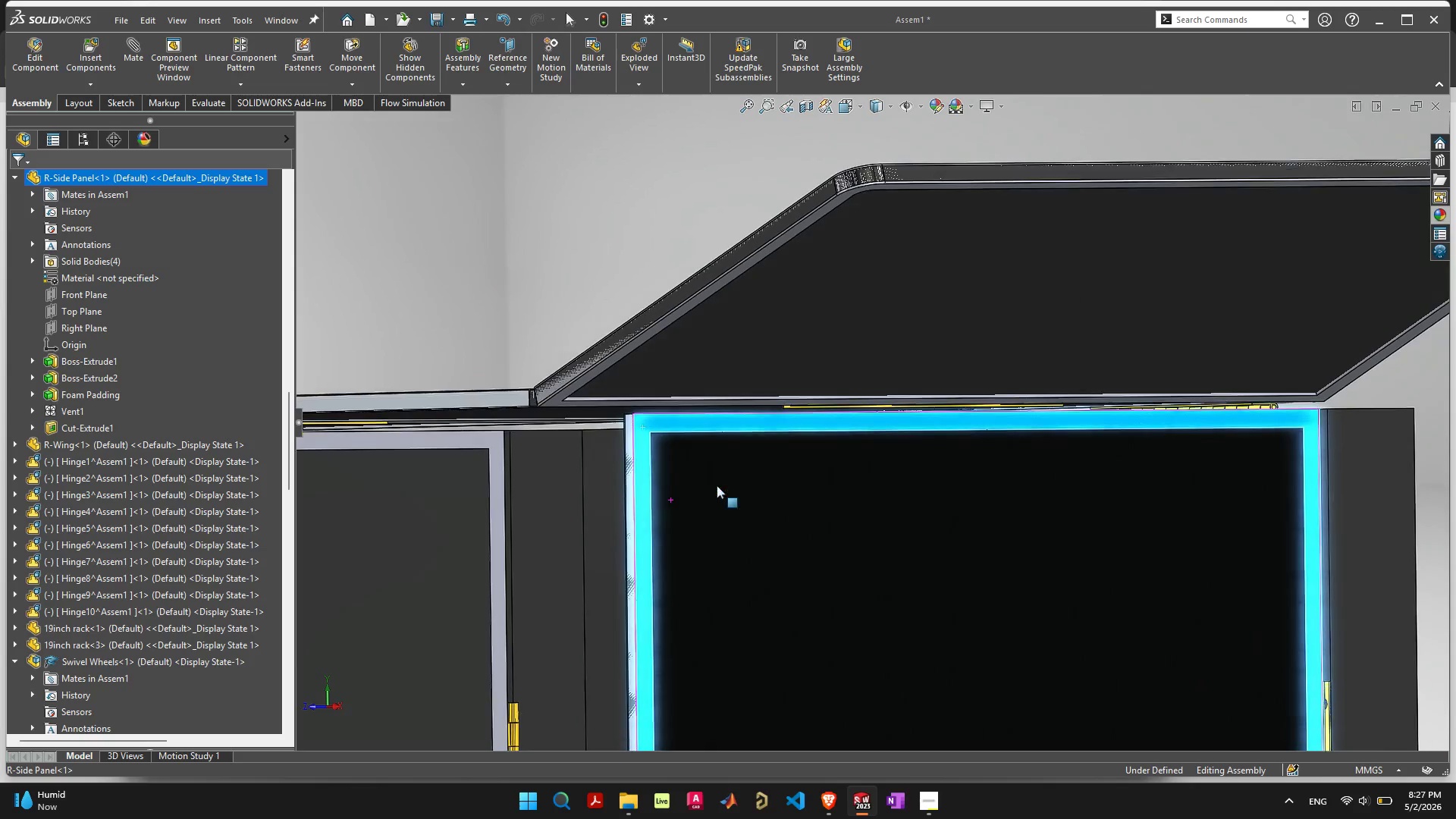 
left_click_drag(start_coordinate=[687, 426], to_coordinate=[172, 89])
 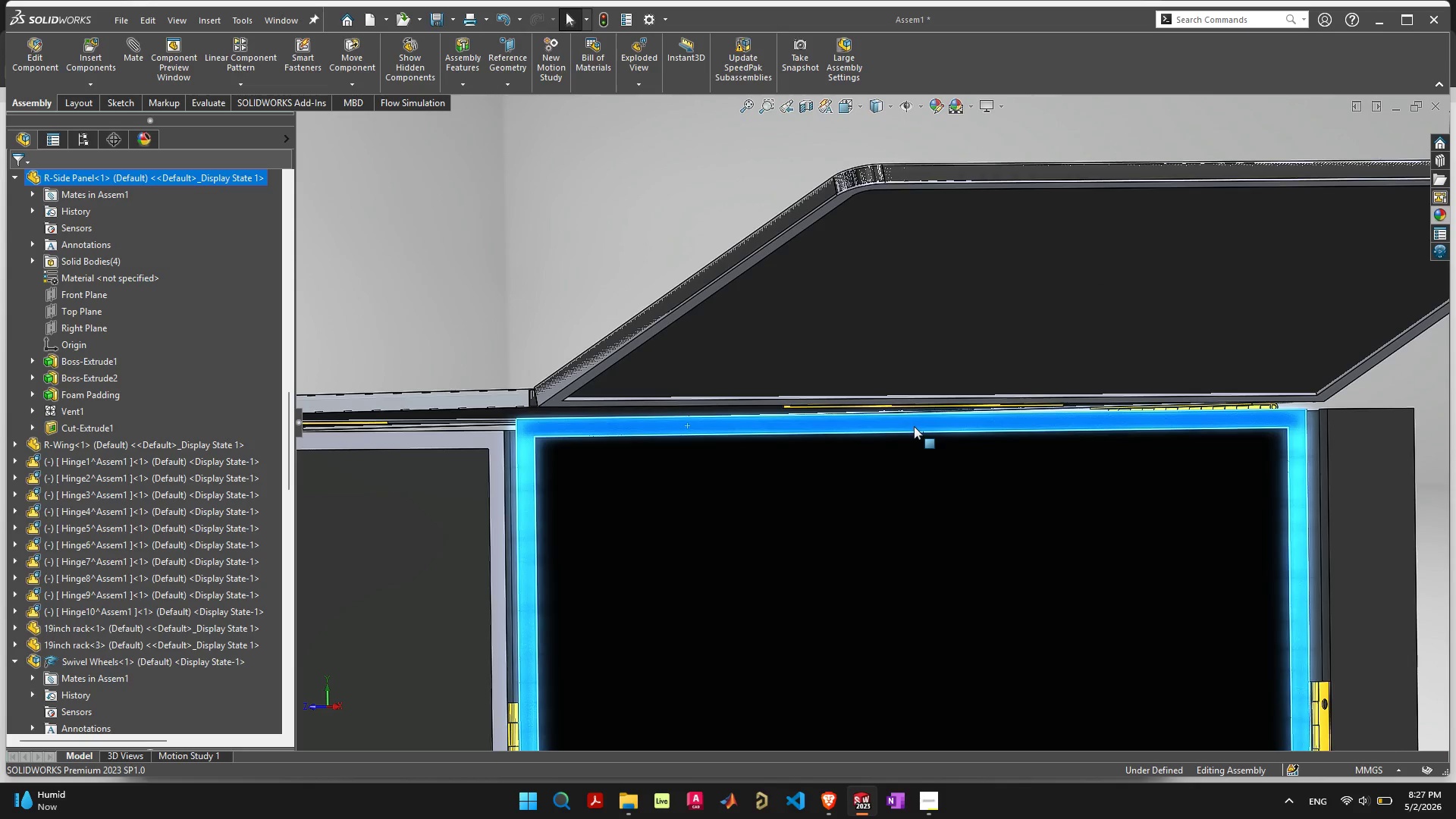 
left_click_drag(start_coordinate=[914, 426], to_coordinate=[411, 305])
 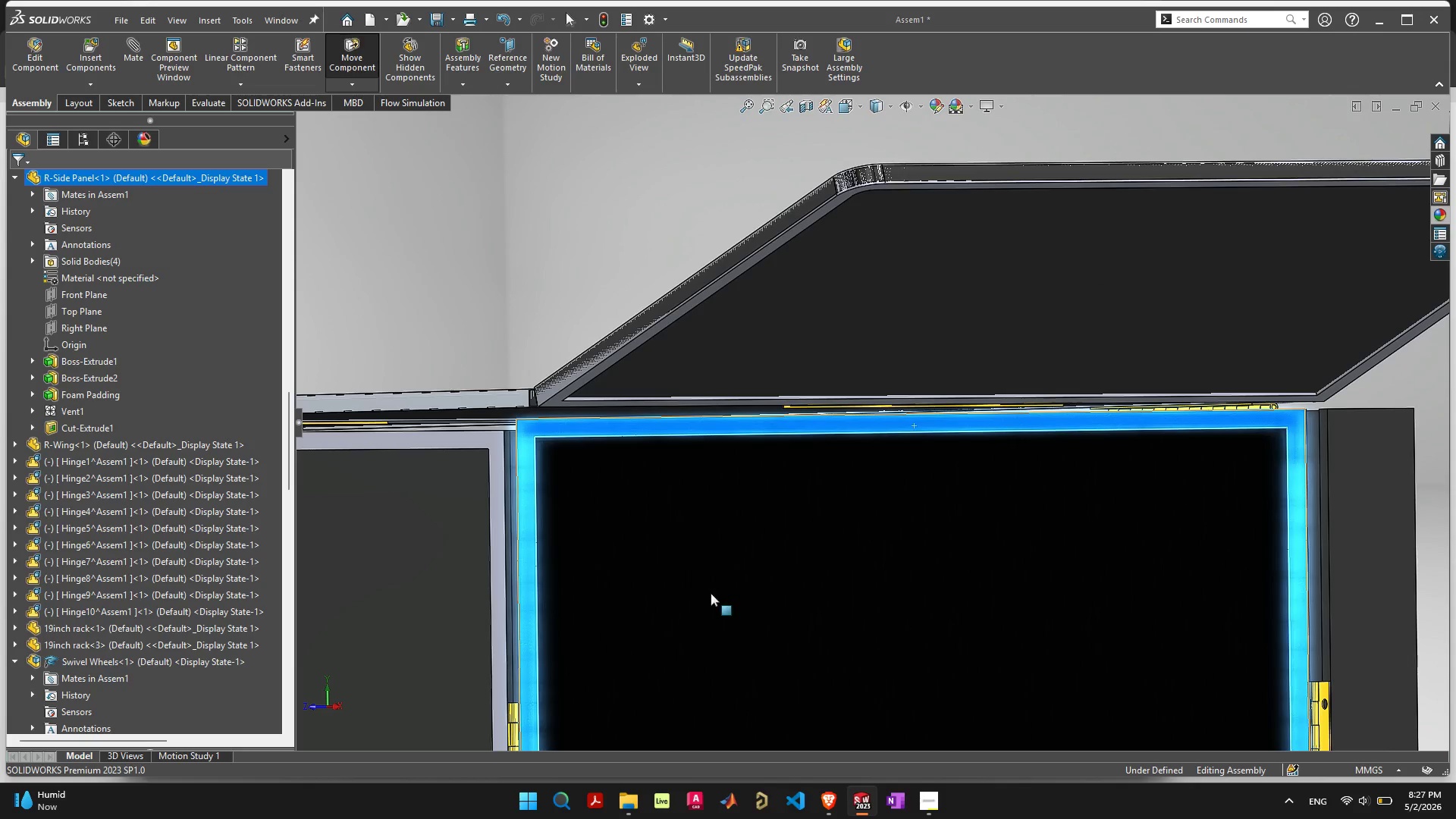 
scroll: coordinate [717, 601], scroll_direction: down, amount: 4.0
 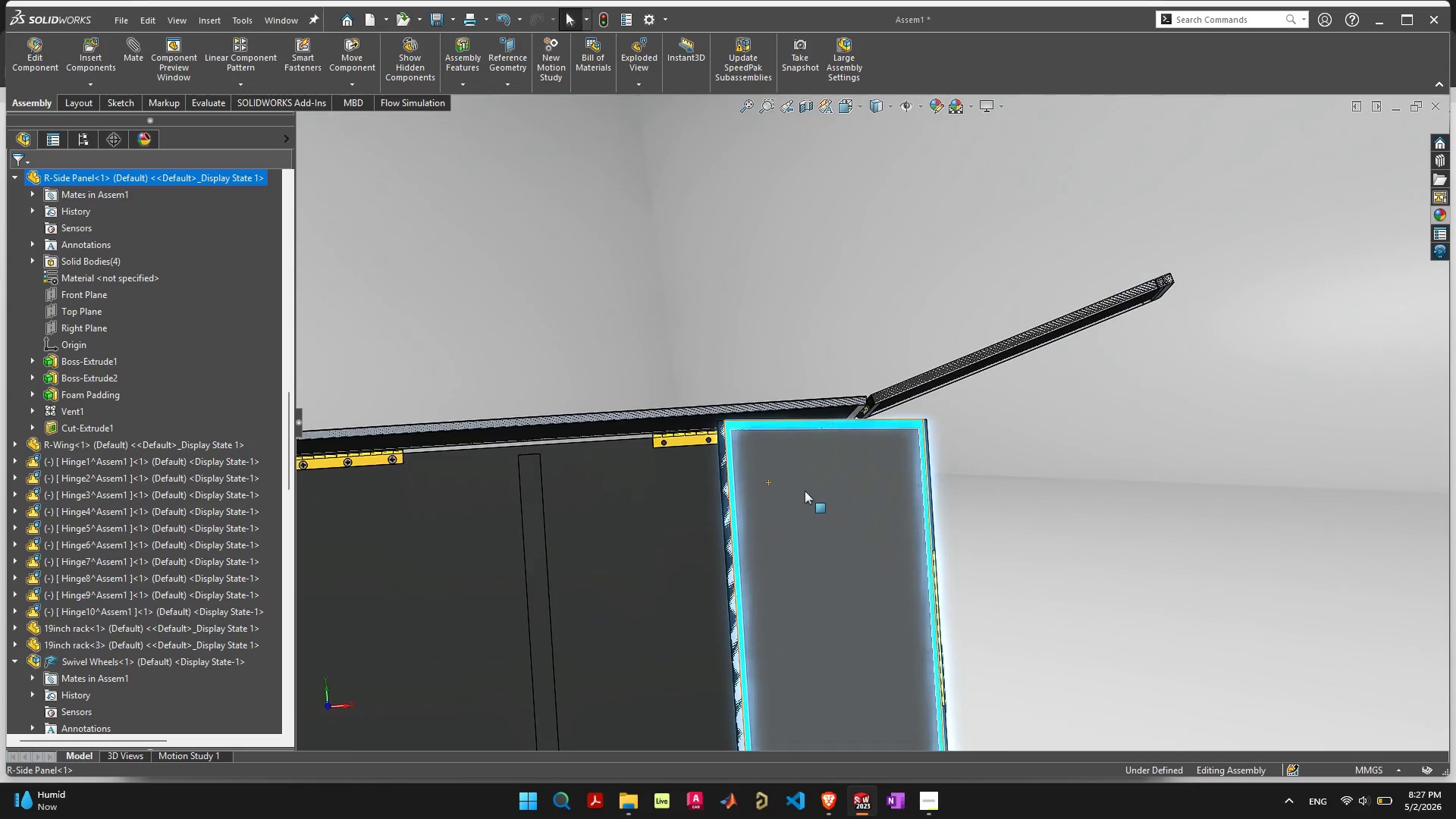 
left_click_drag(start_coordinate=[774, 485], to_coordinate=[328, 380])
 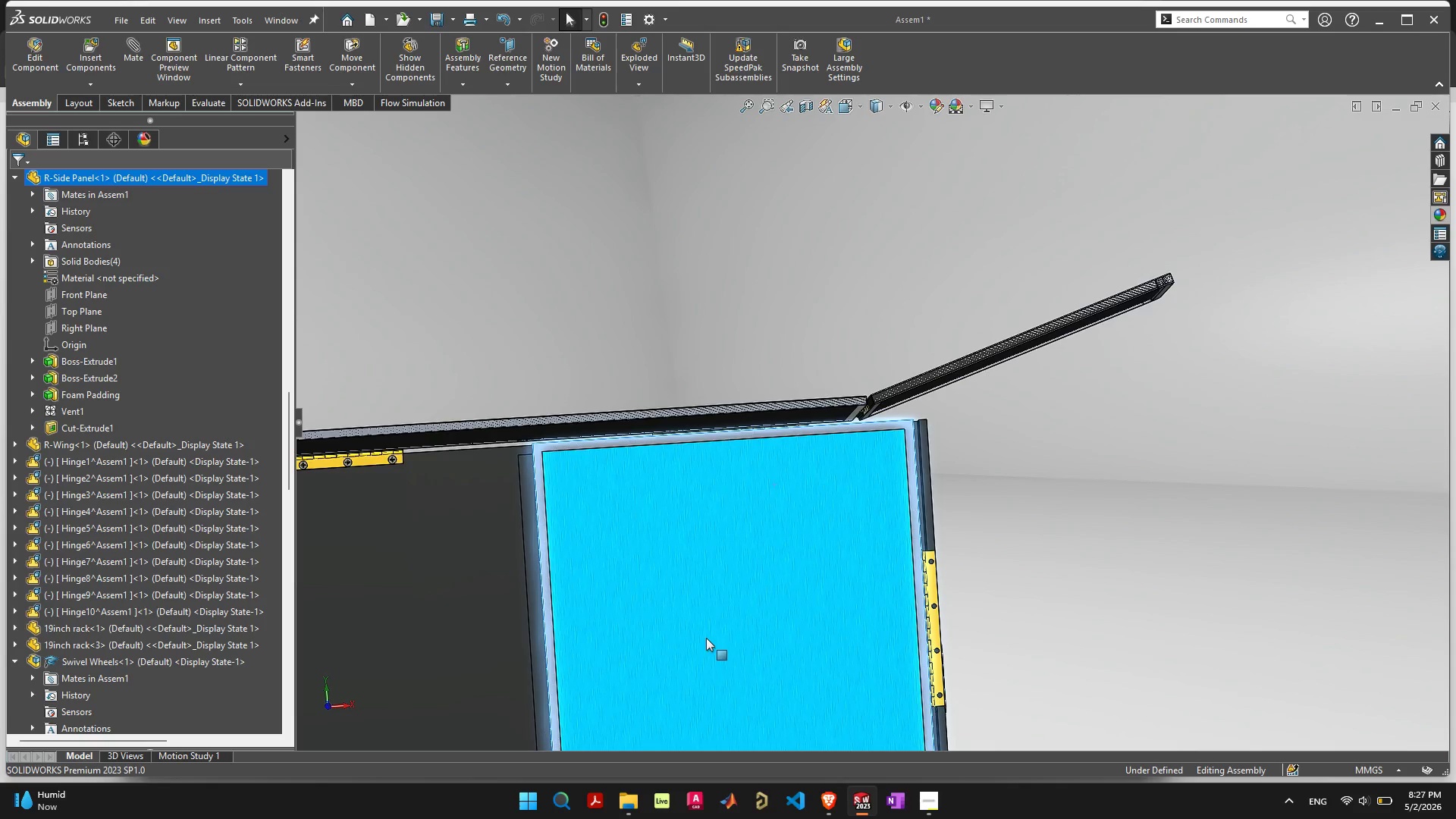 
scroll: coordinate [725, 648], scroll_direction: down, amount: 5.0
 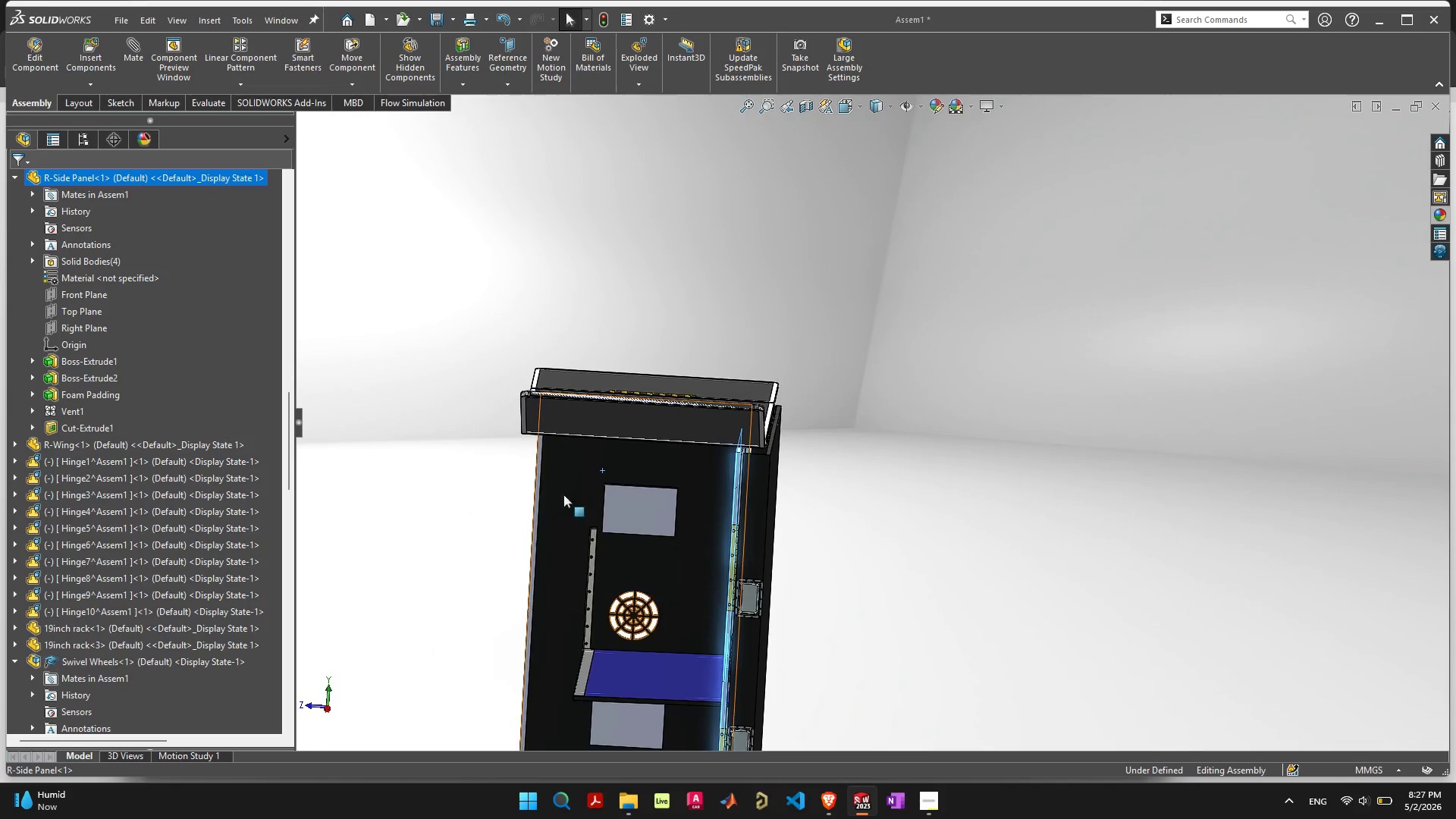 
left_click([638, 453])
 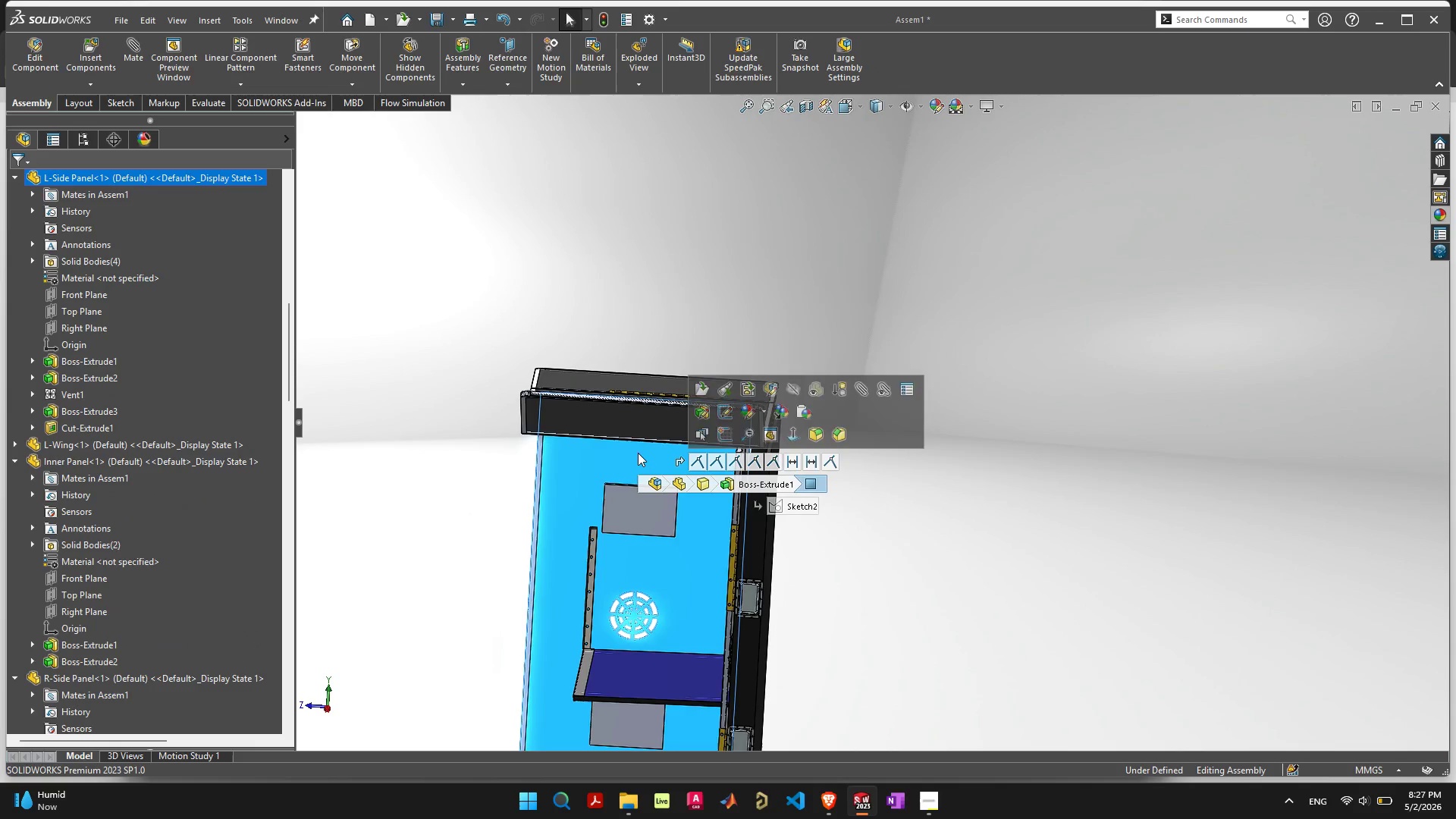 
key(Control+8)
 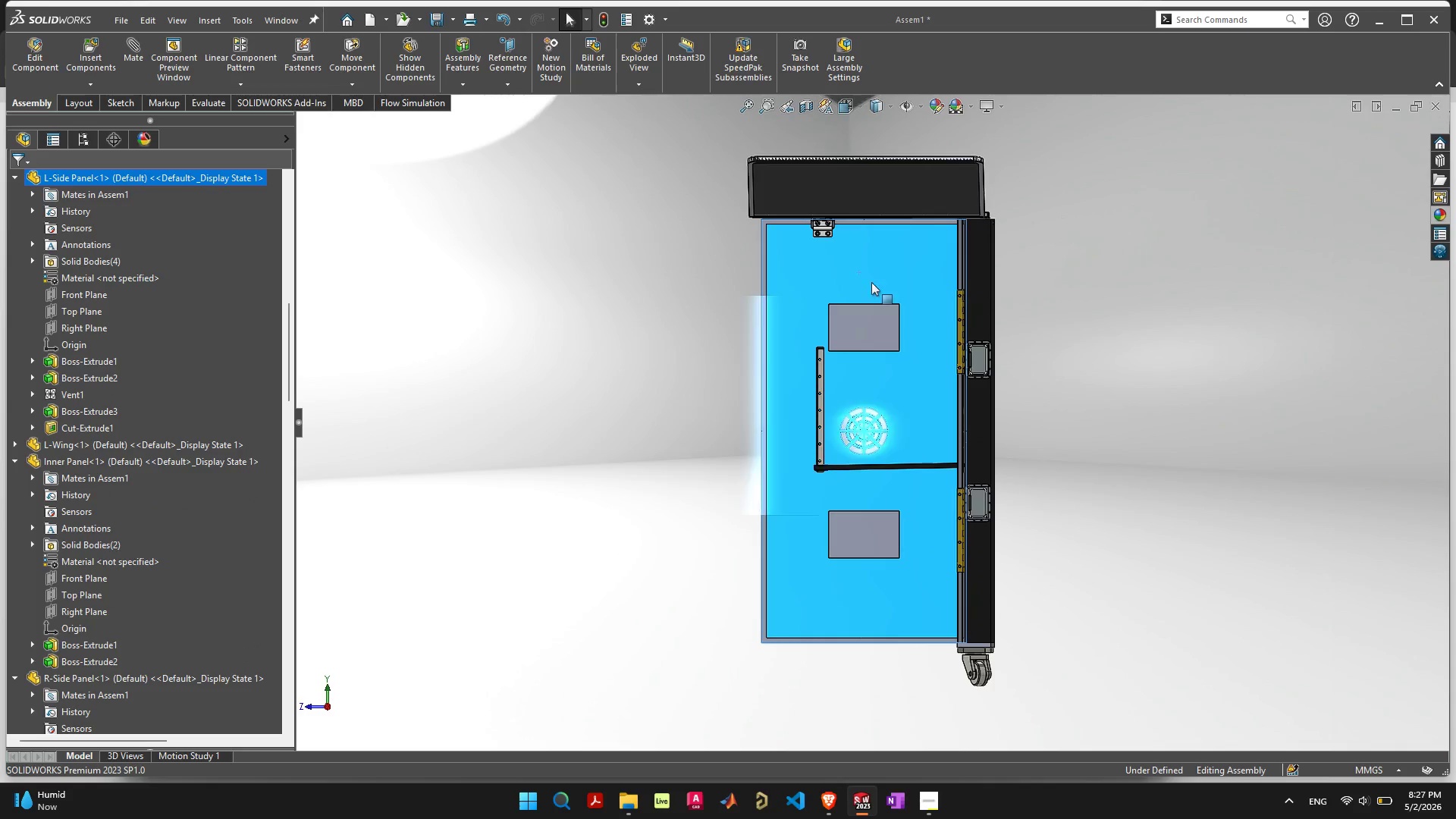 
scroll: coordinate [771, 307], scroll_direction: up, amount: 15.0
 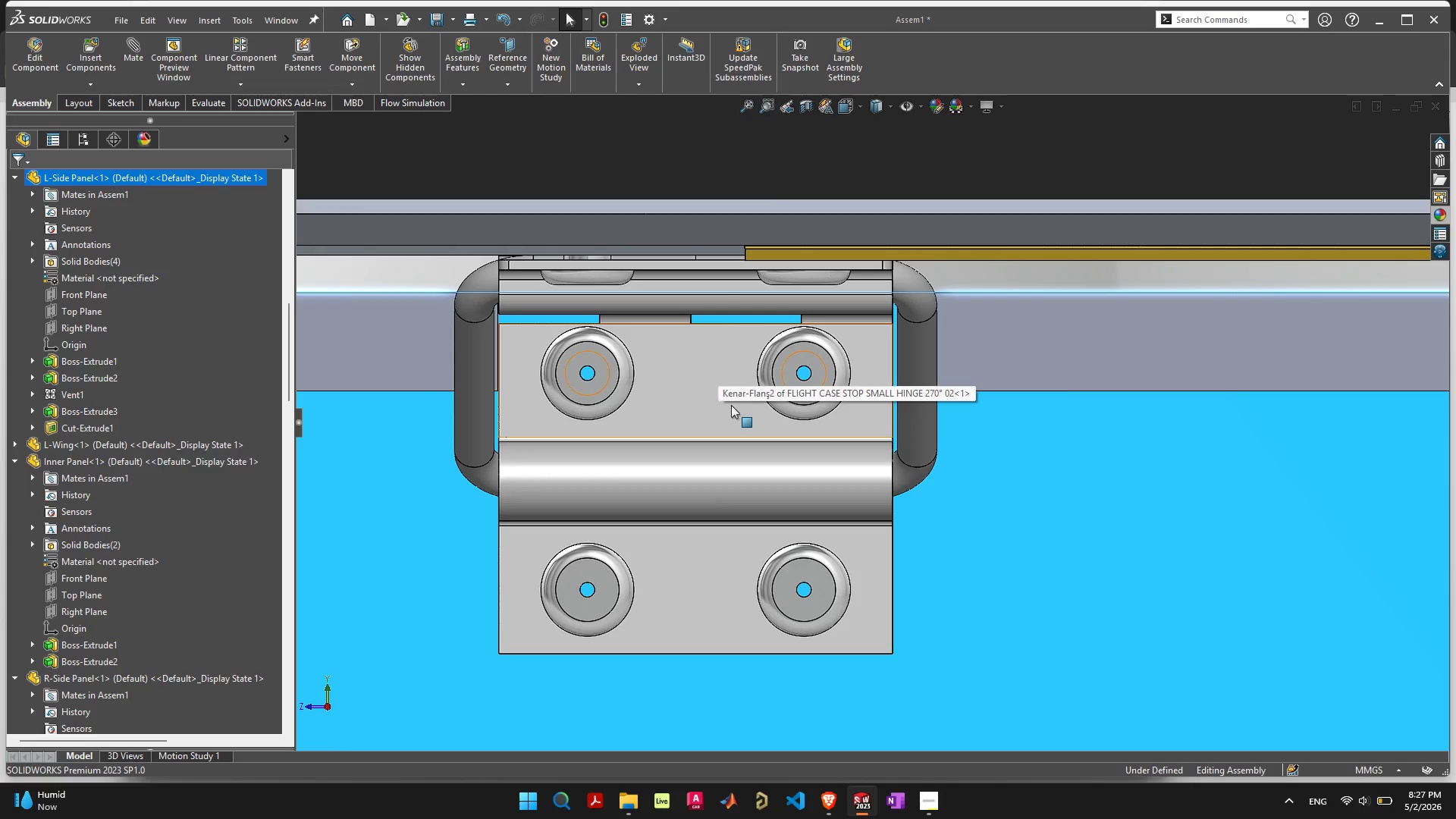 
scroll: coordinate [748, 388], scroll_direction: down, amount: 3.0
 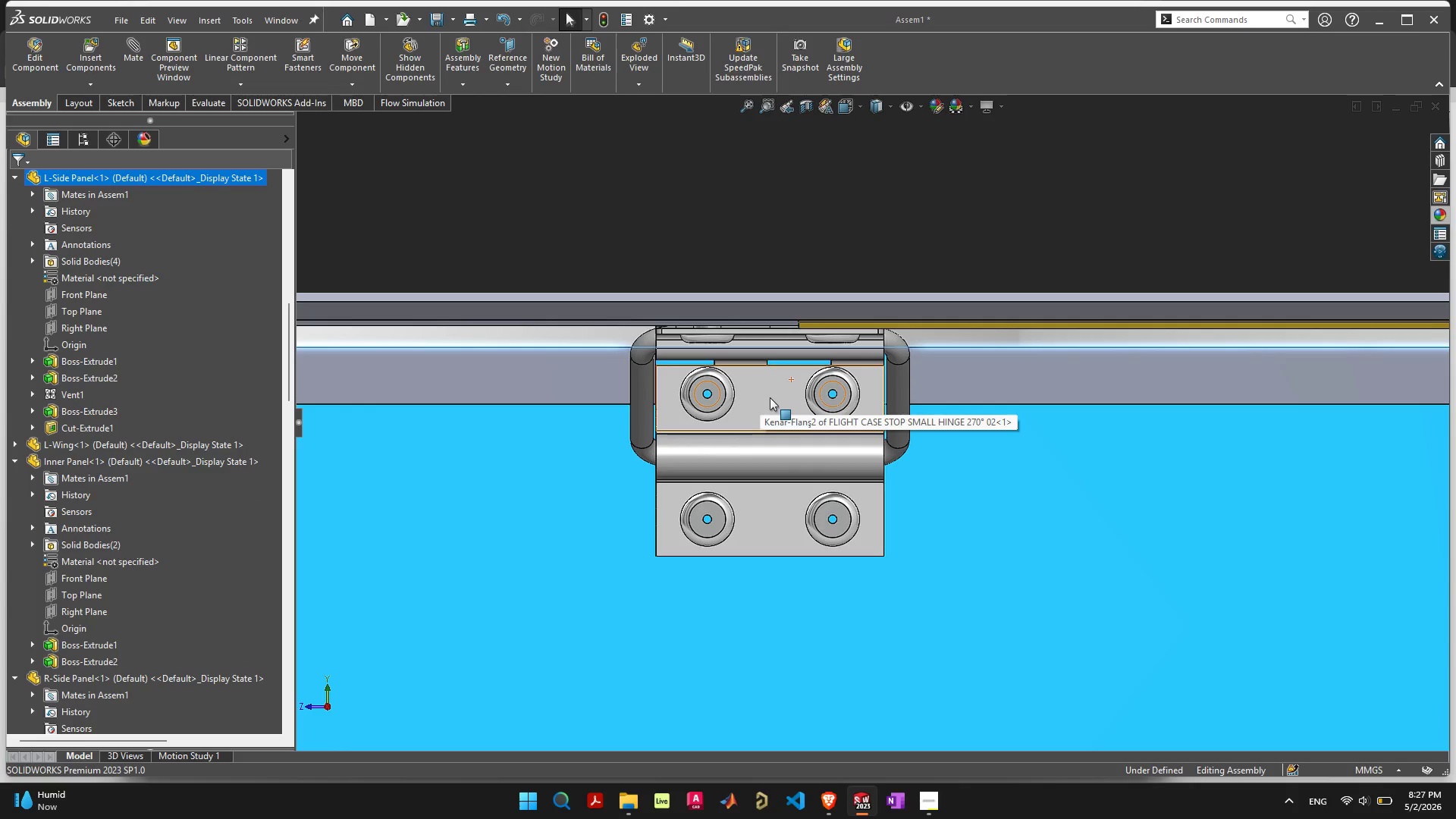 
scroll: coordinate [779, 398], scroll_direction: up, amount: 4.0
 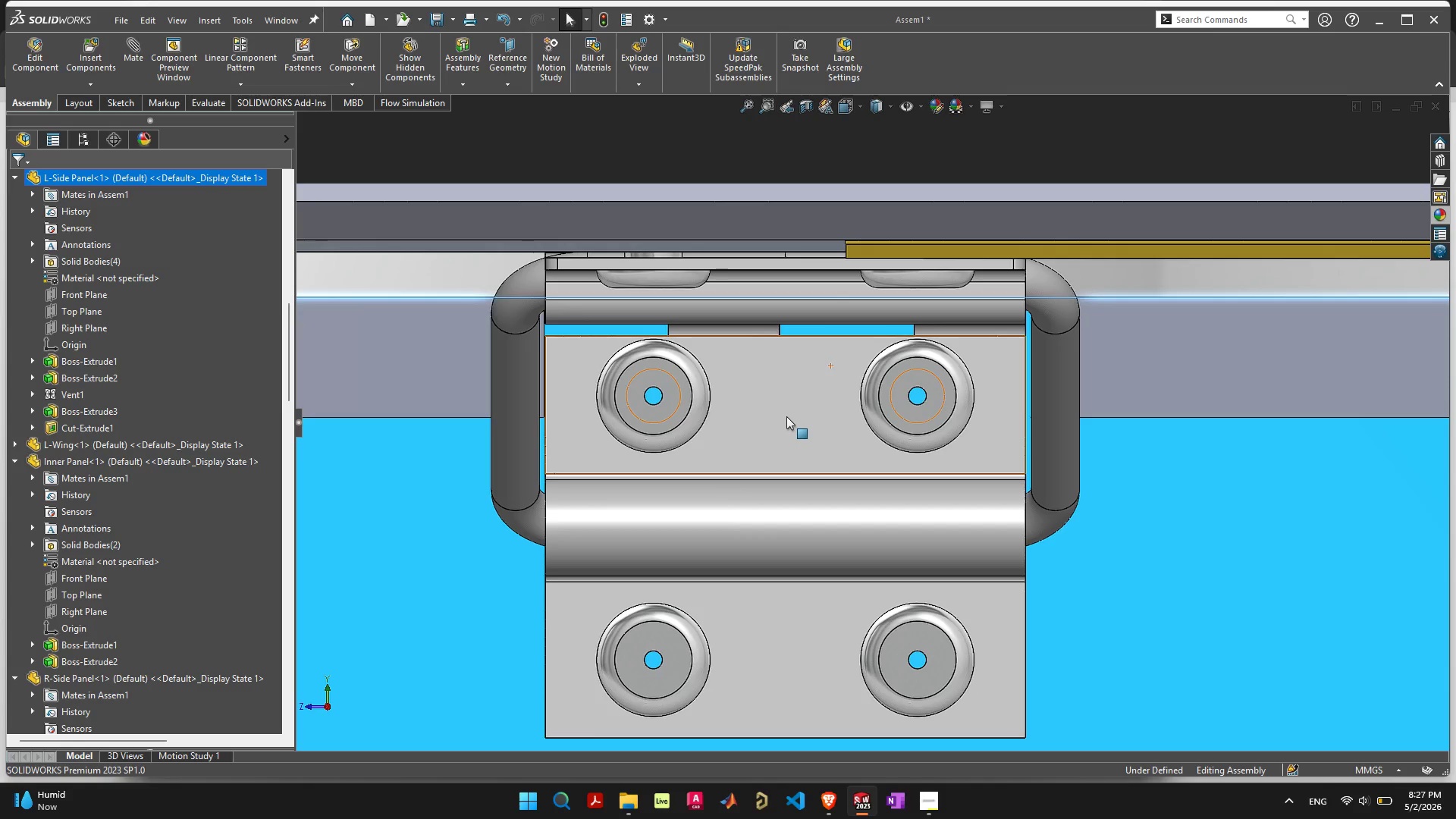 
left_click_drag(start_coordinate=[786, 416], to_coordinate=[791, 416])
 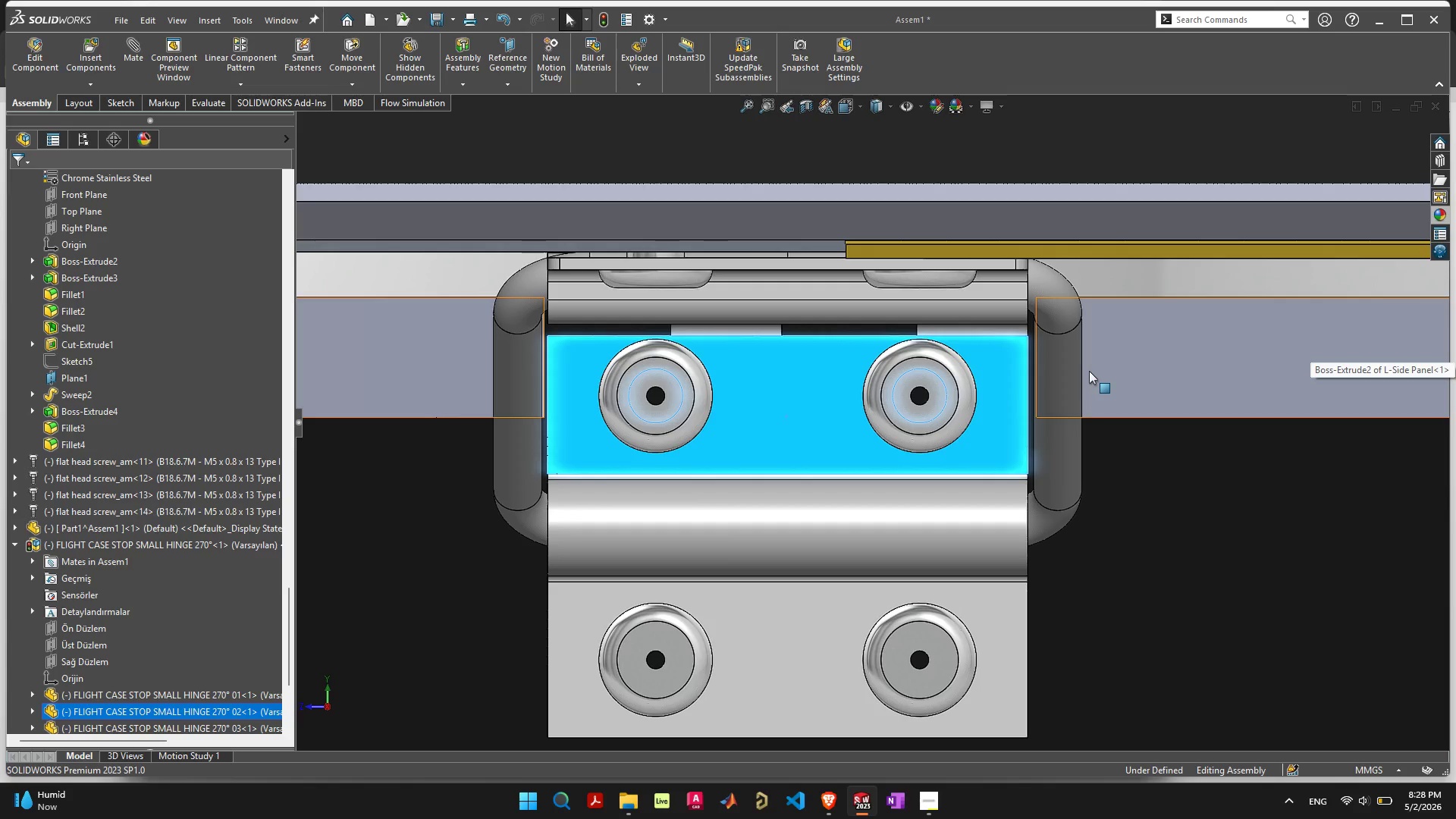 
wait(18.32)
 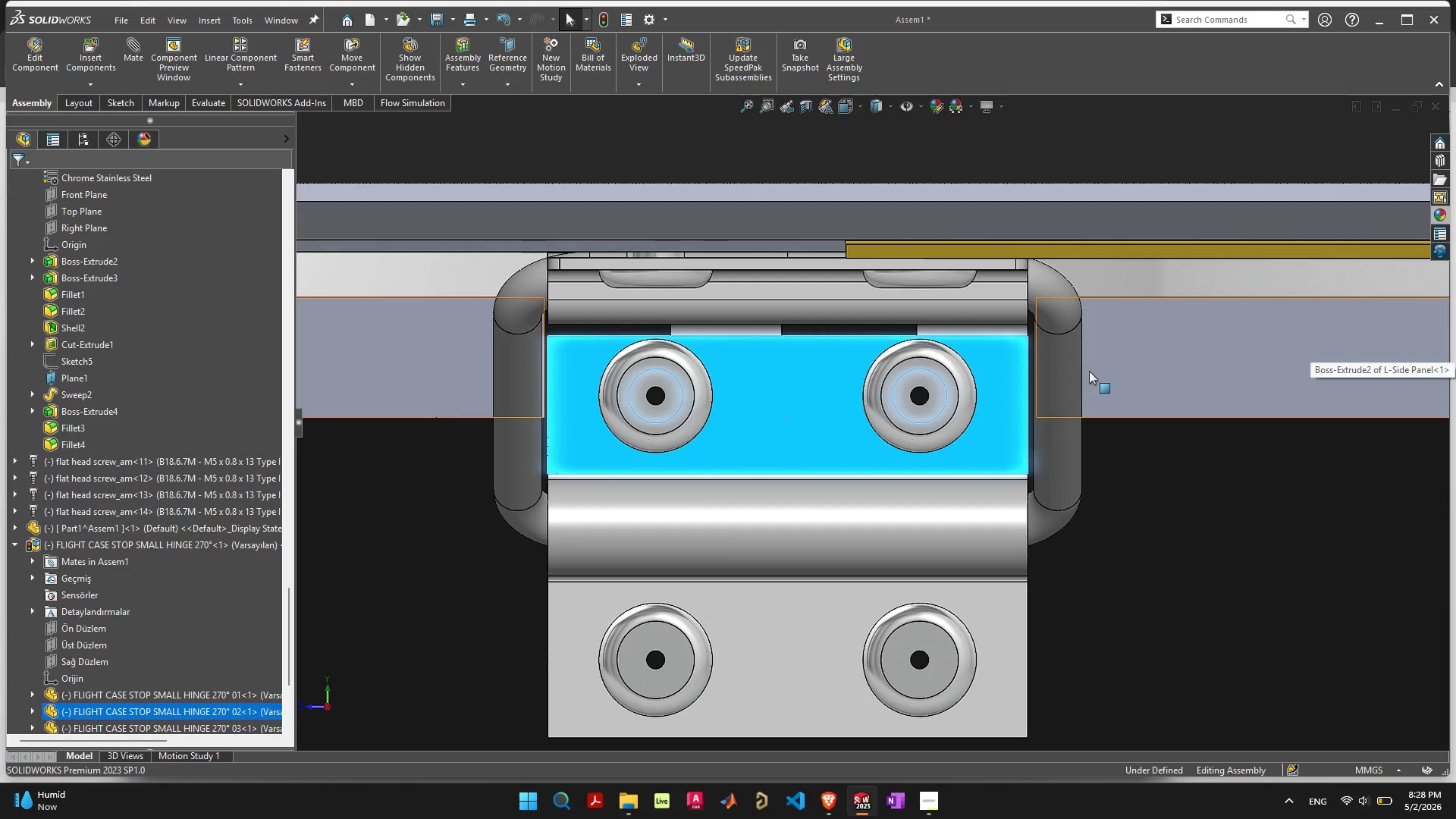 
mouse_move([1113, 519])
 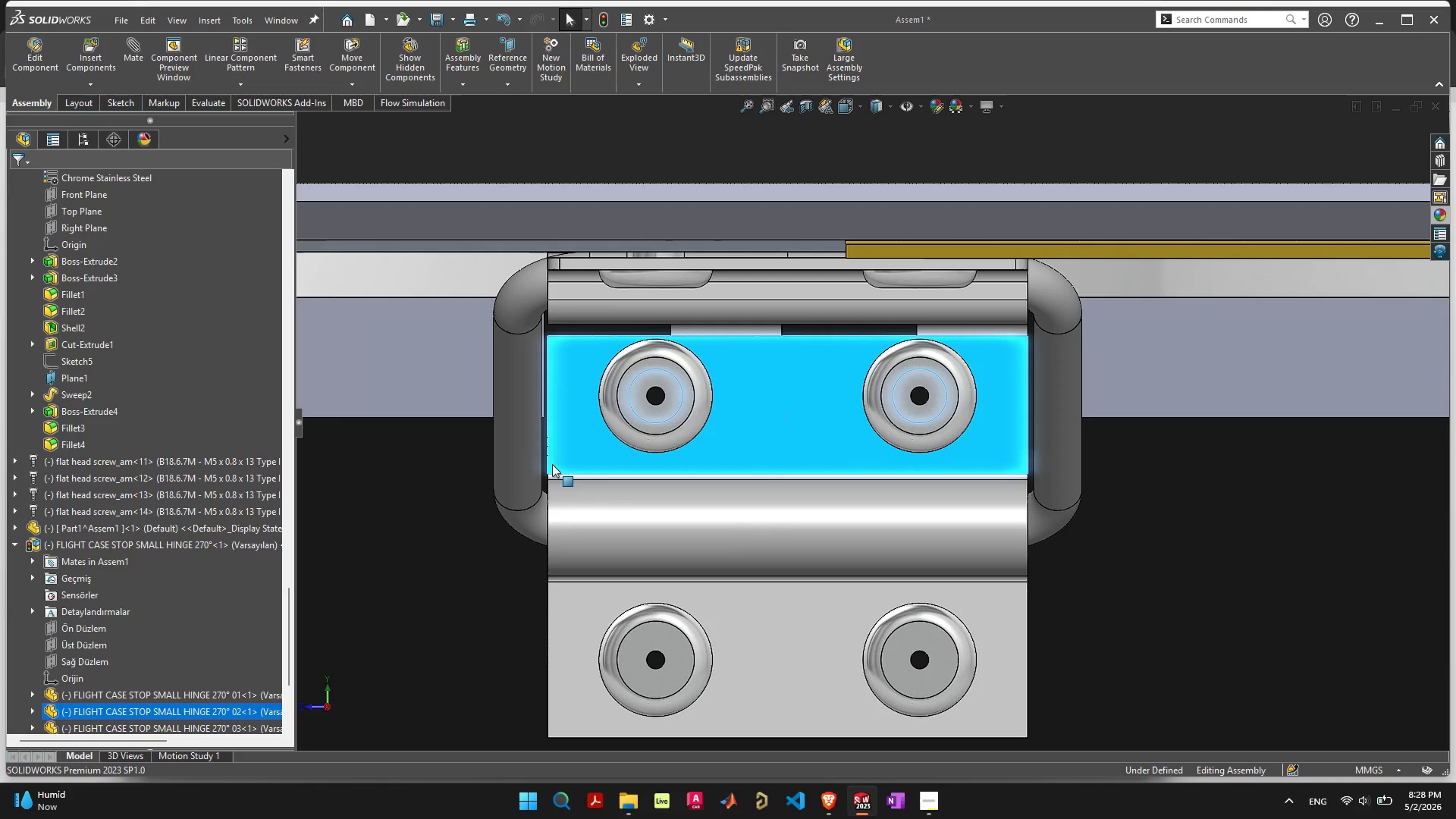 
scroll: coordinate [568, 371], scroll_direction: up, amount: 5.0
 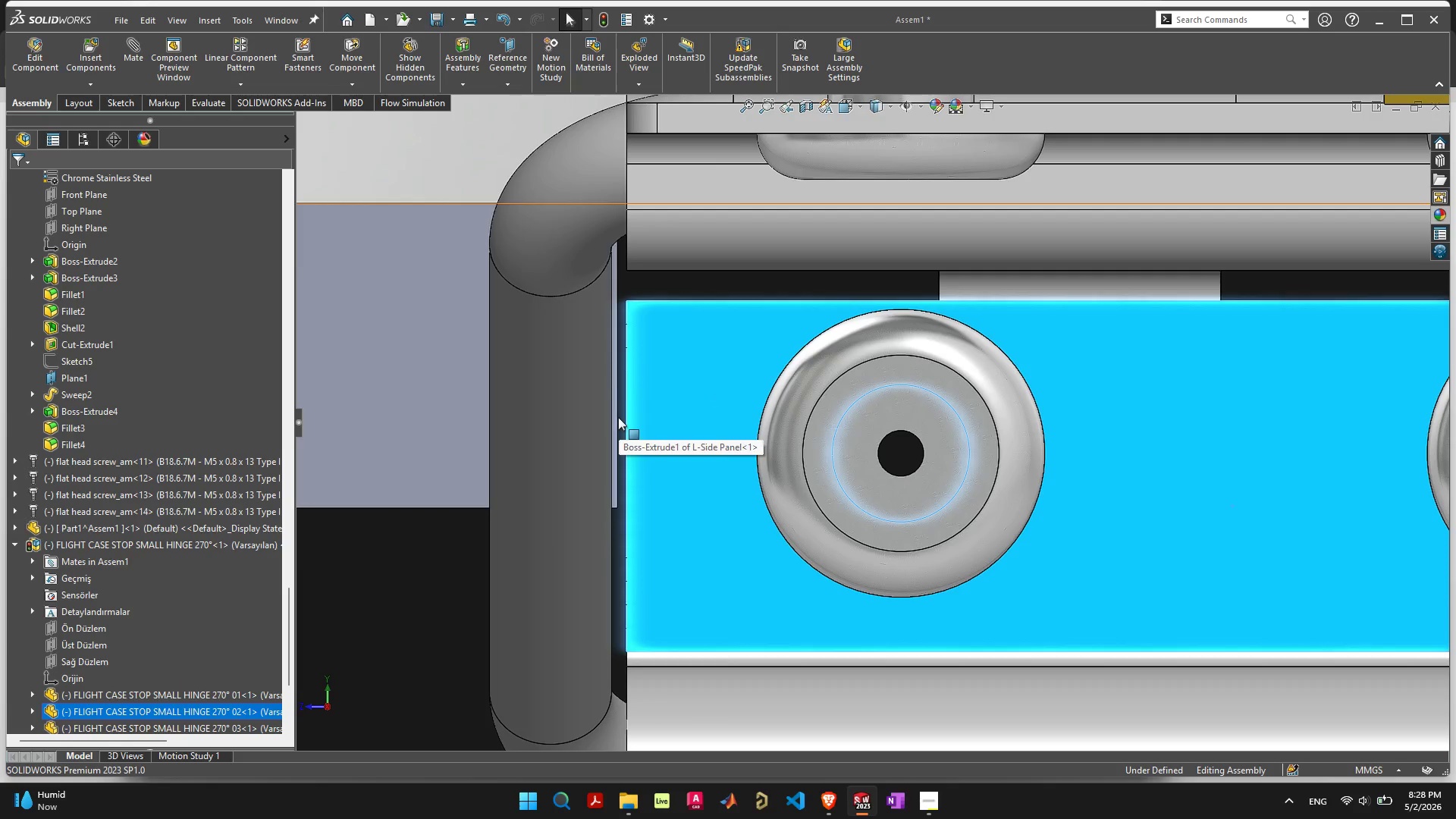 
left_click([617, 417])
 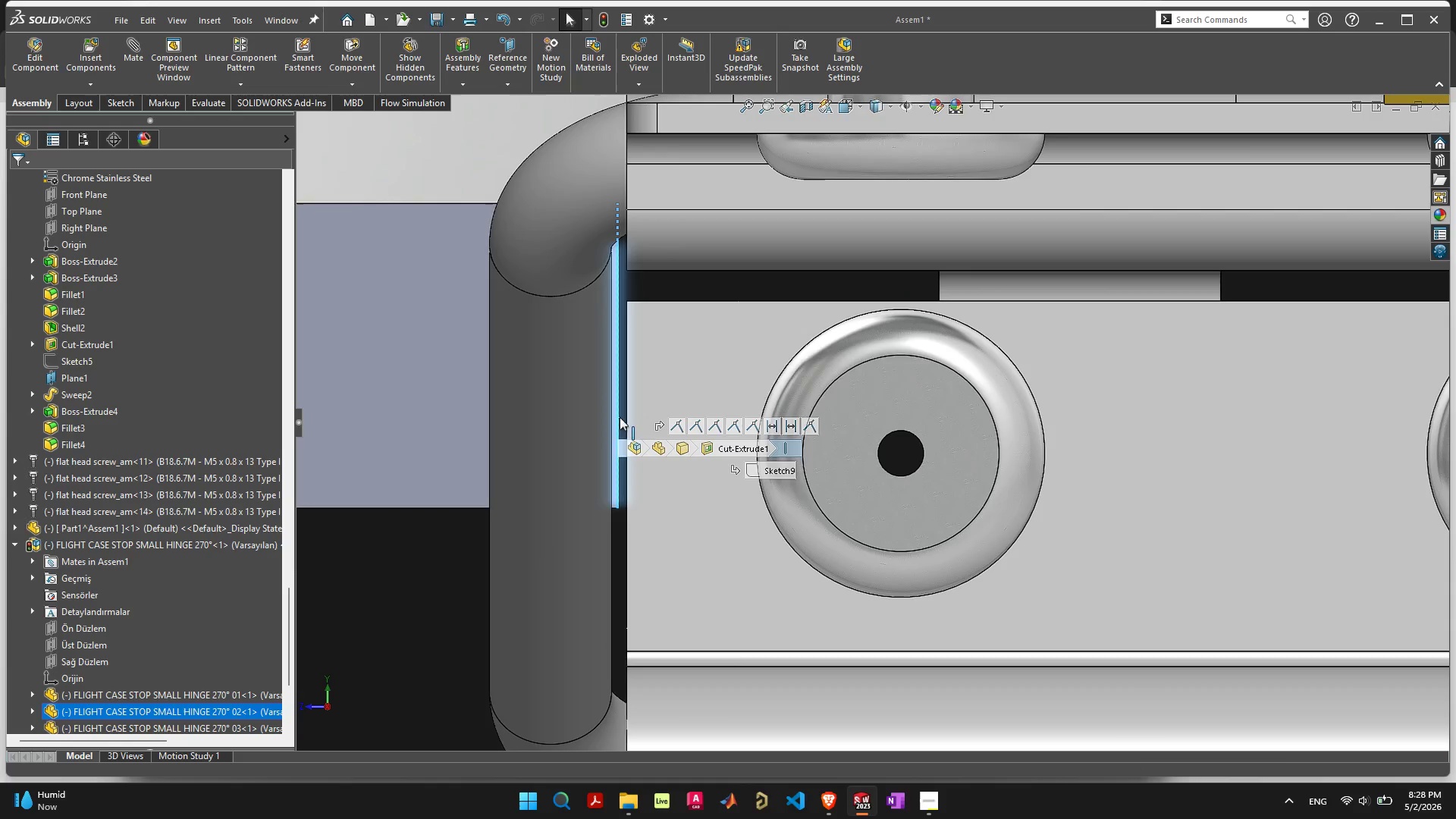 
hold_key(key=ShiftLeft, duration=1.39)
left_click([628, 419])
 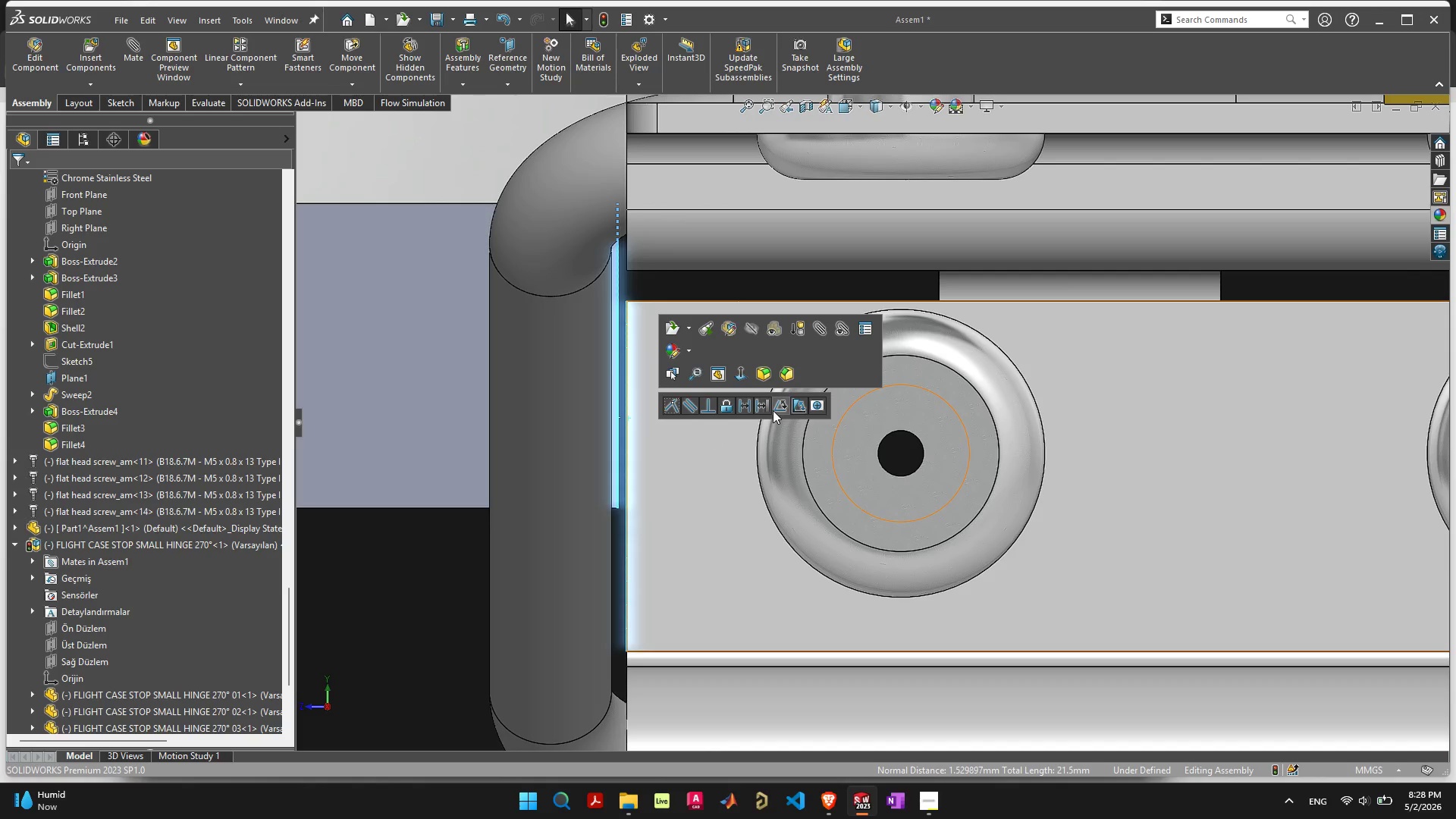 
left_click([744, 406])
 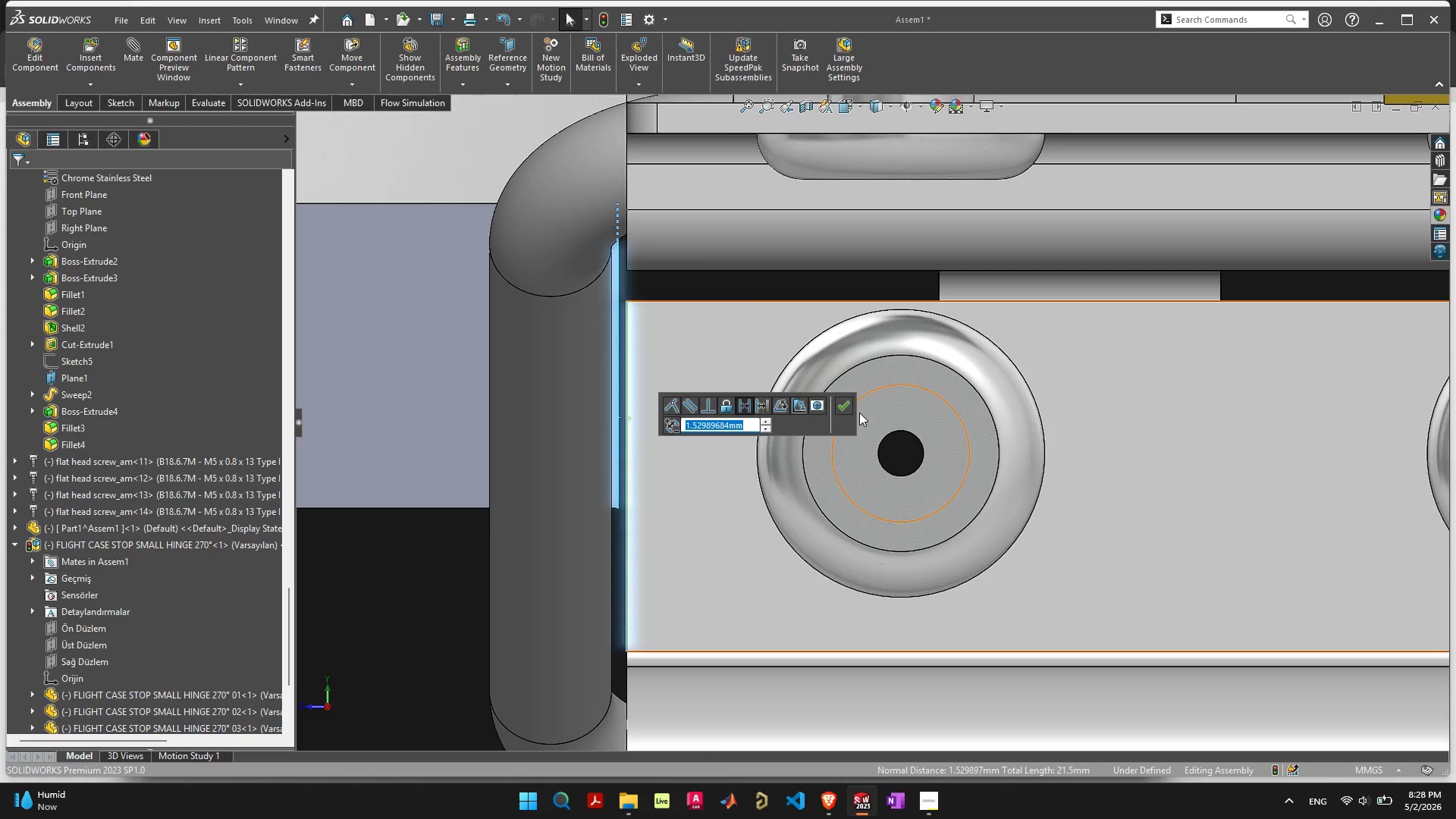 
left_click([846, 407])
 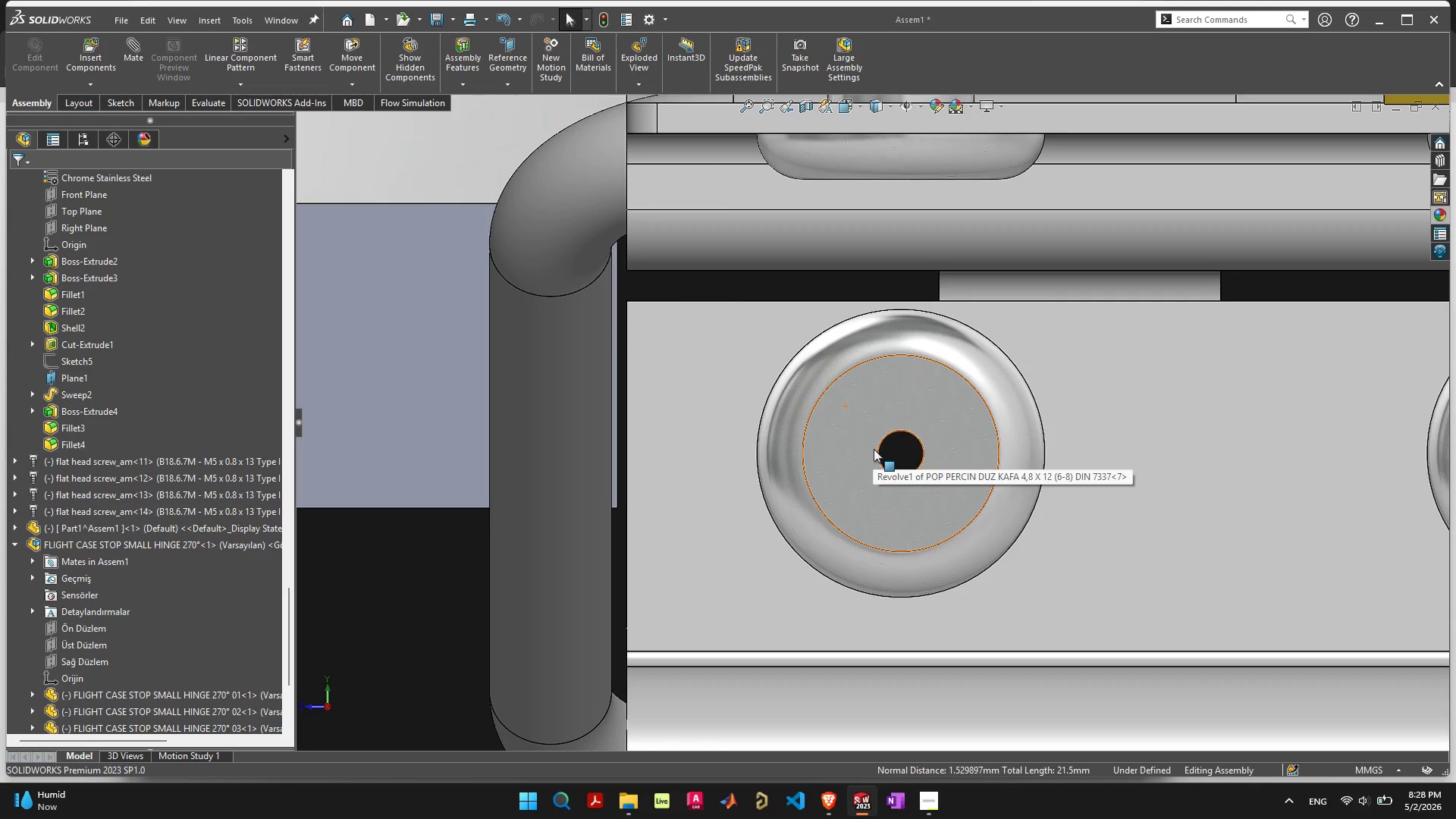 
scroll: coordinate [950, 481], scroll_direction: down, amount: 13.0
 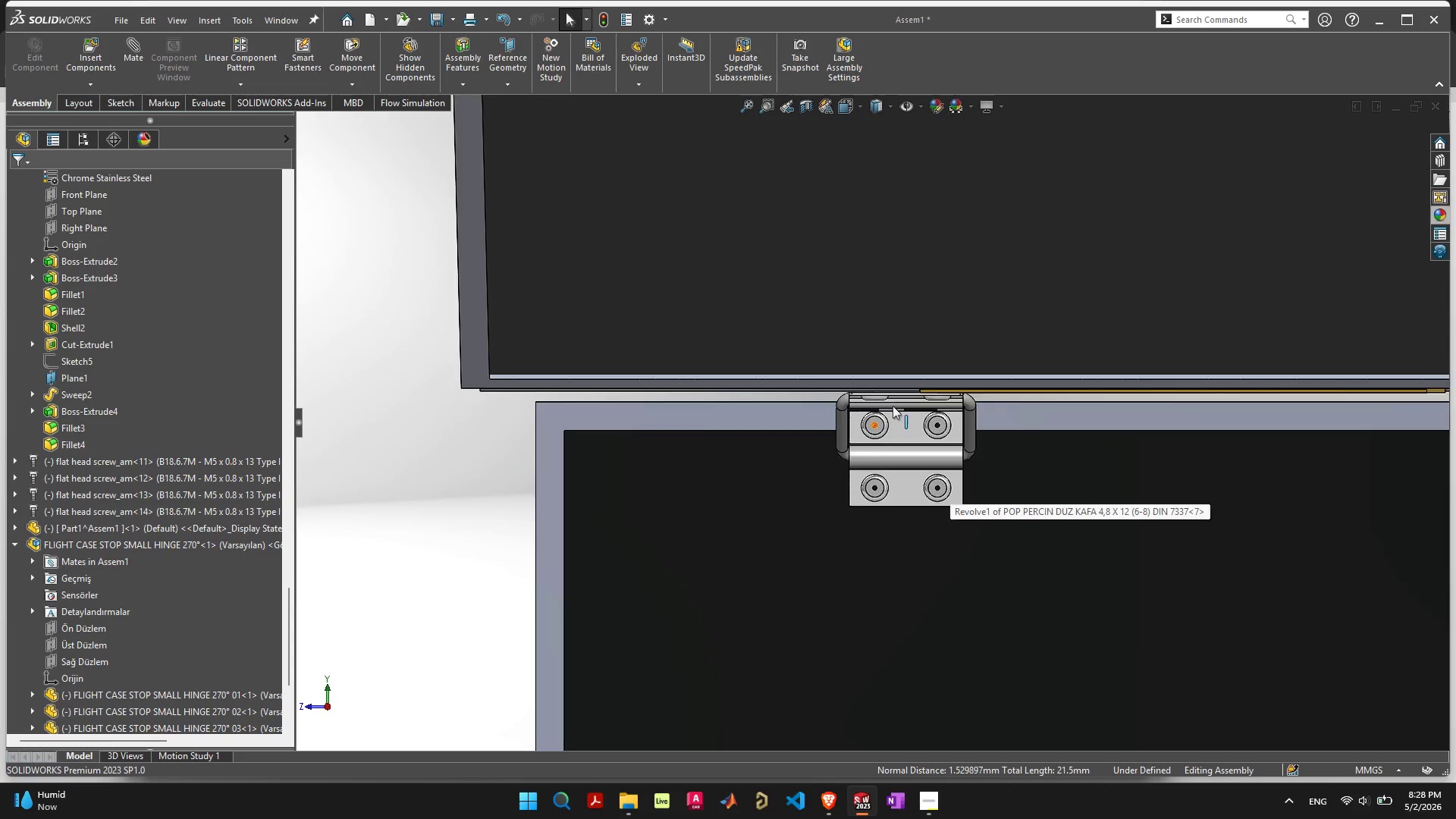 
scroll: coordinate [903, 417], scroll_direction: up, amount: 6.0
 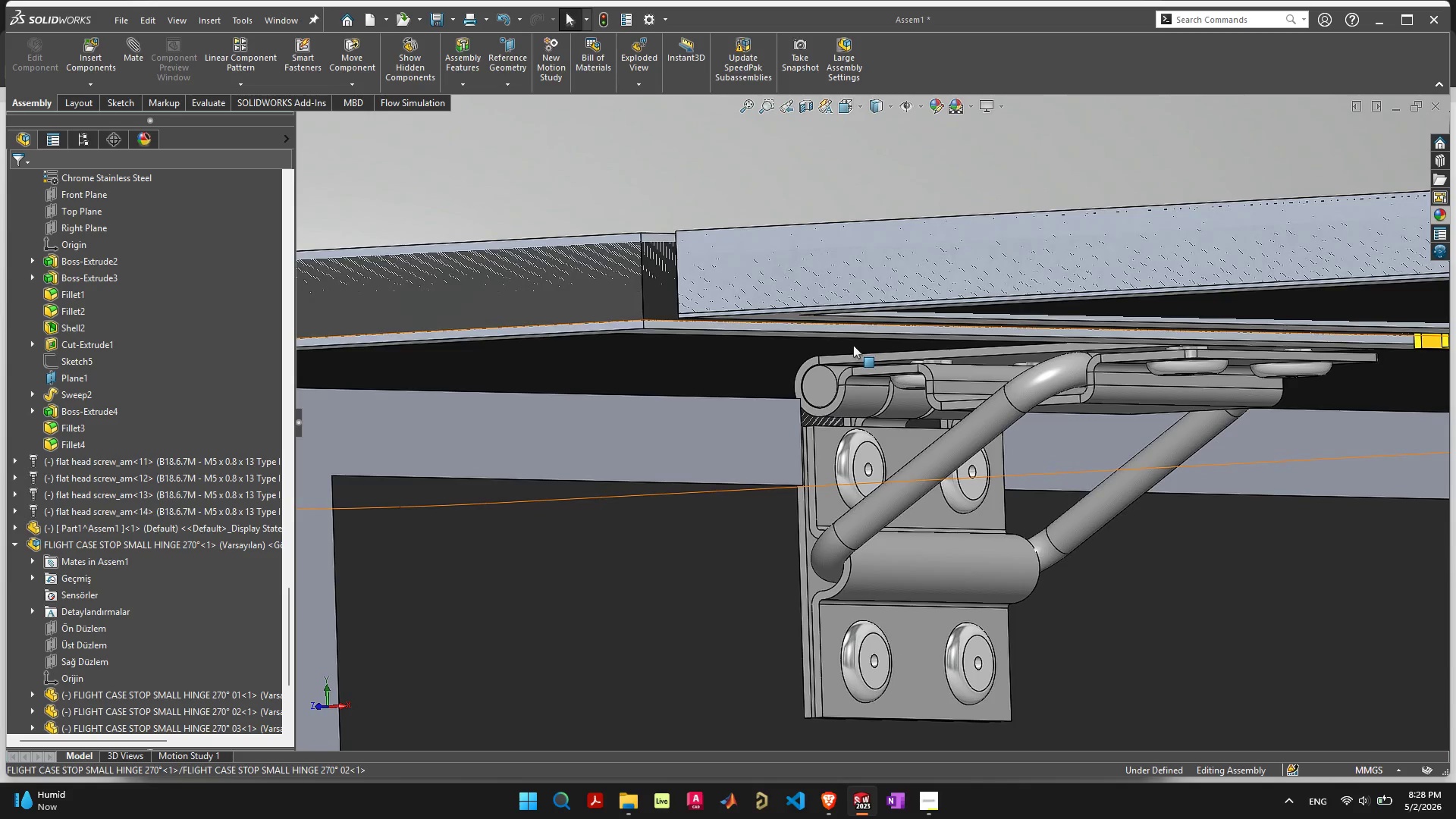 
left_click([855, 354])
 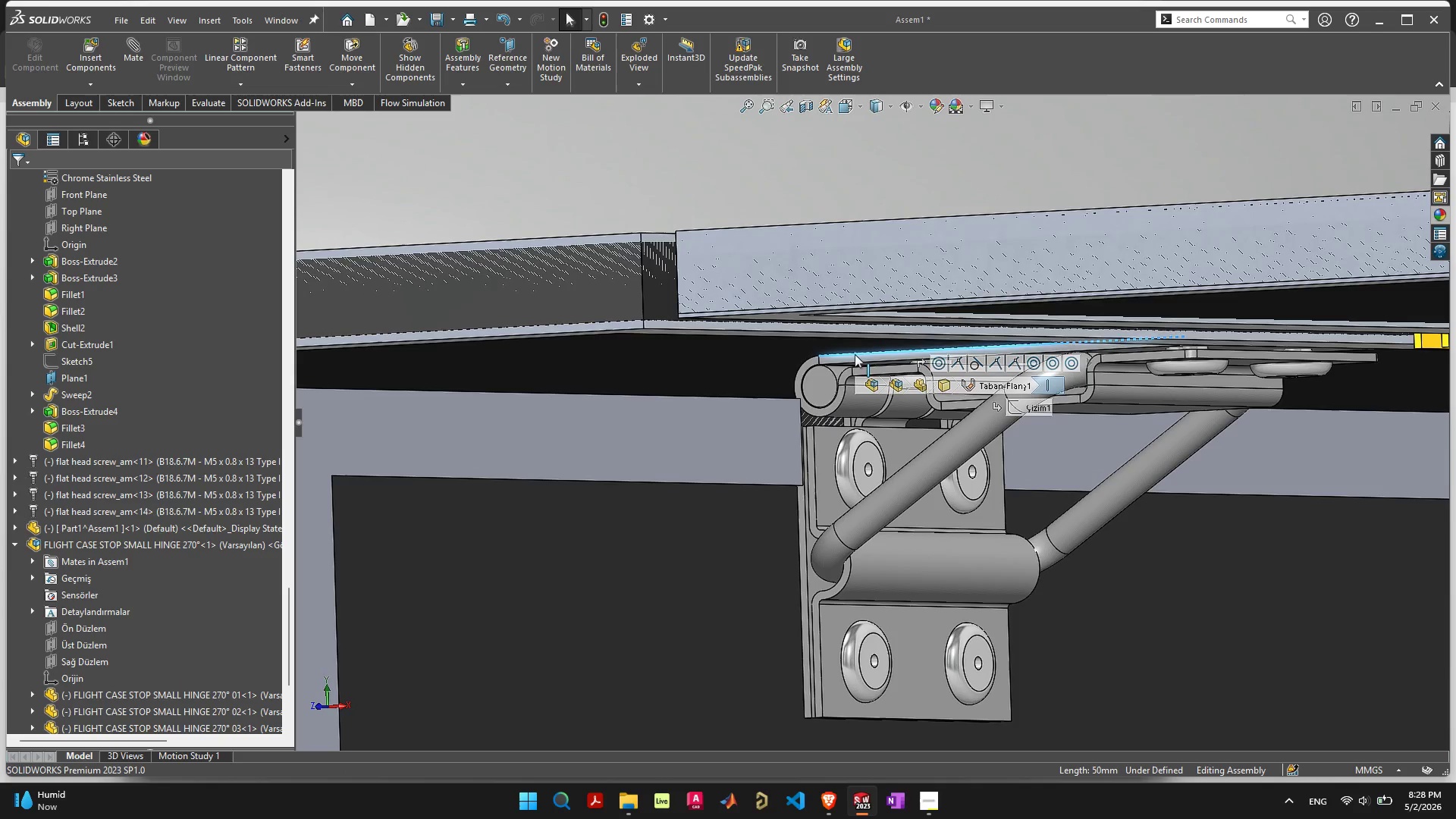 
hold_key(key=ShiftLeft, duration=0.53)
 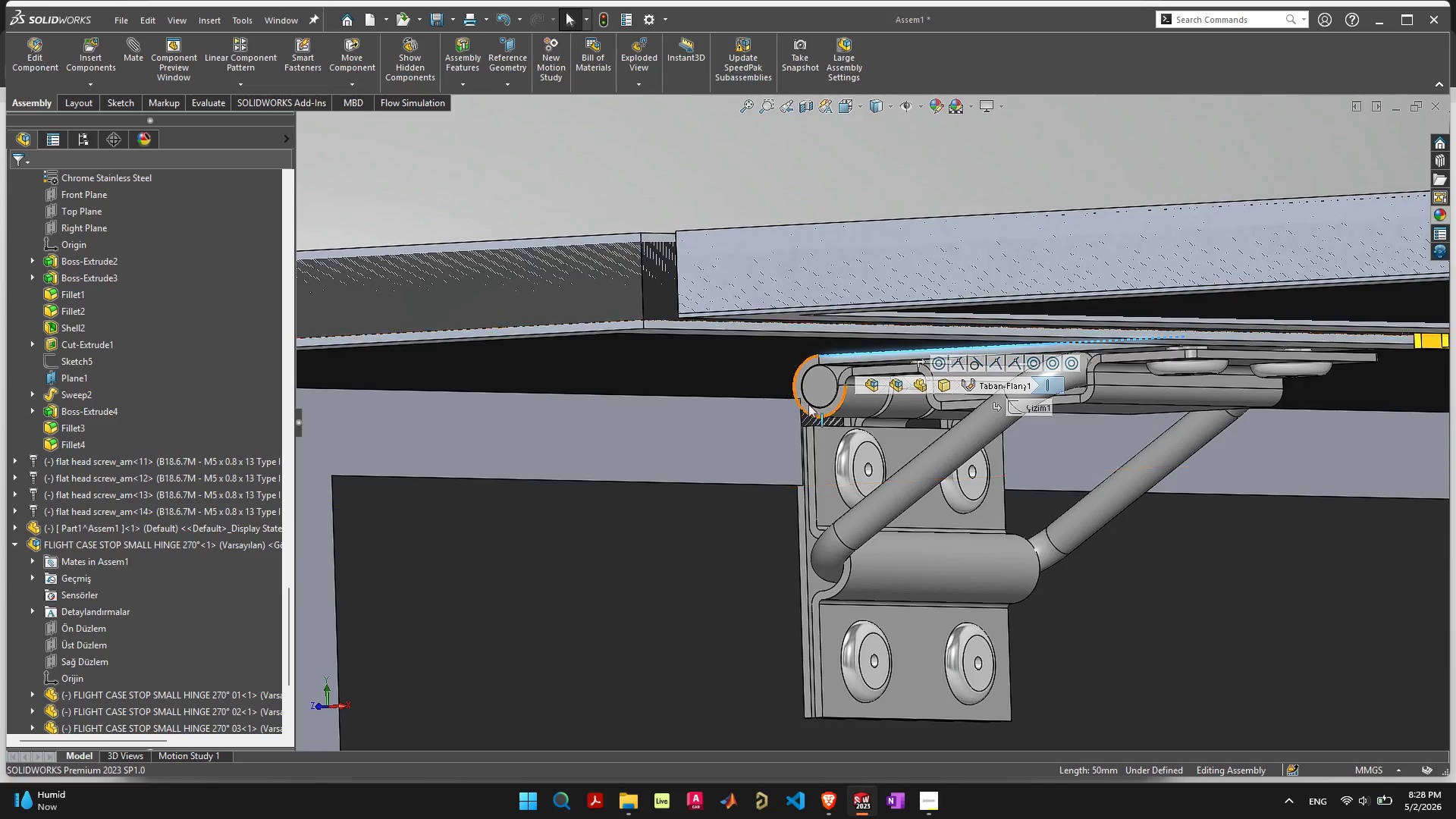 
scroll: coordinate [822, 410], scroll_direction: up, amount: 5.0
 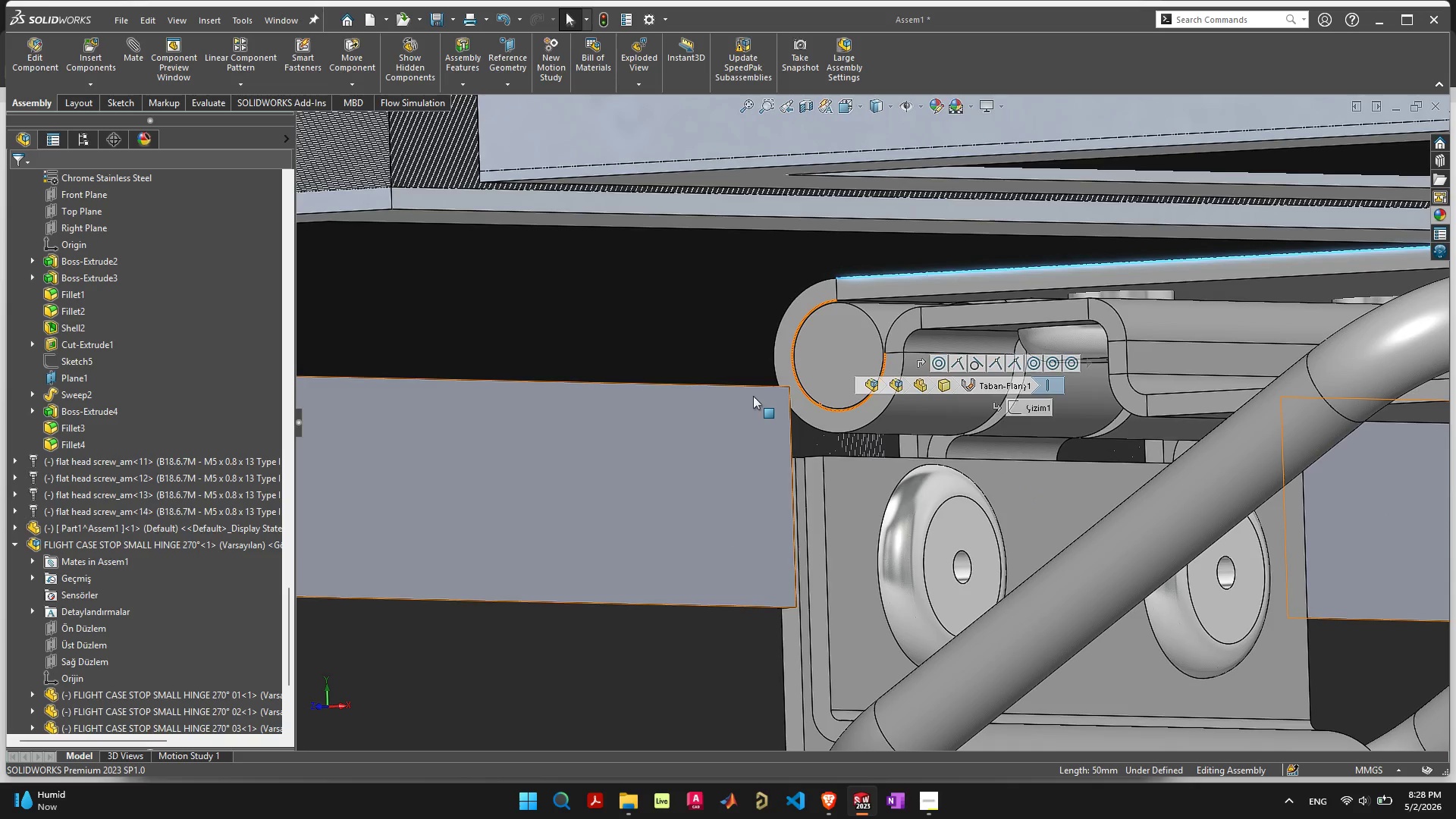 
hold_key(key=ShiftLeft, duration=1.34)
 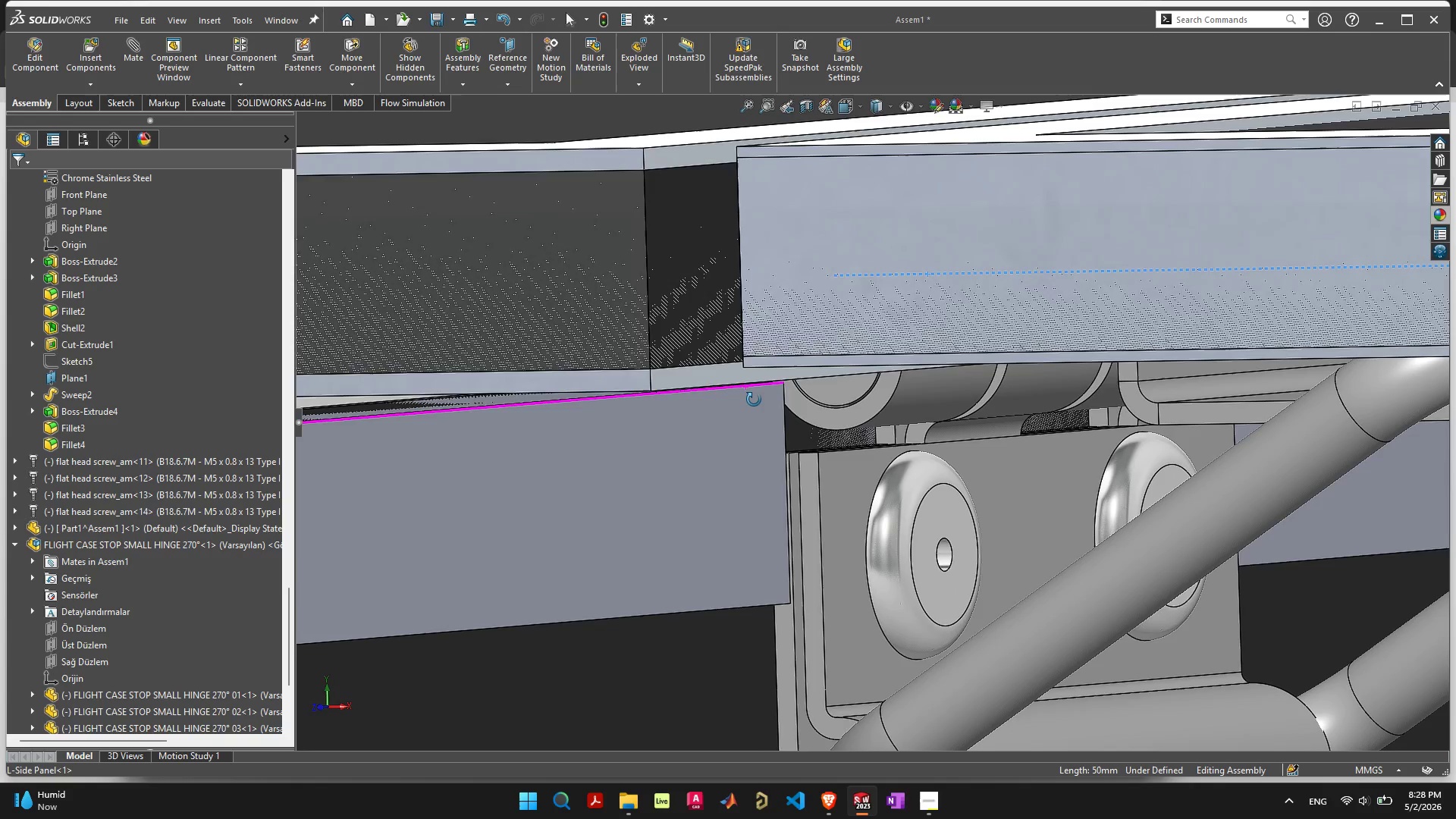 
hold_key(key=ShiftLeft, duration=0.8)
left_click([481, 397])
 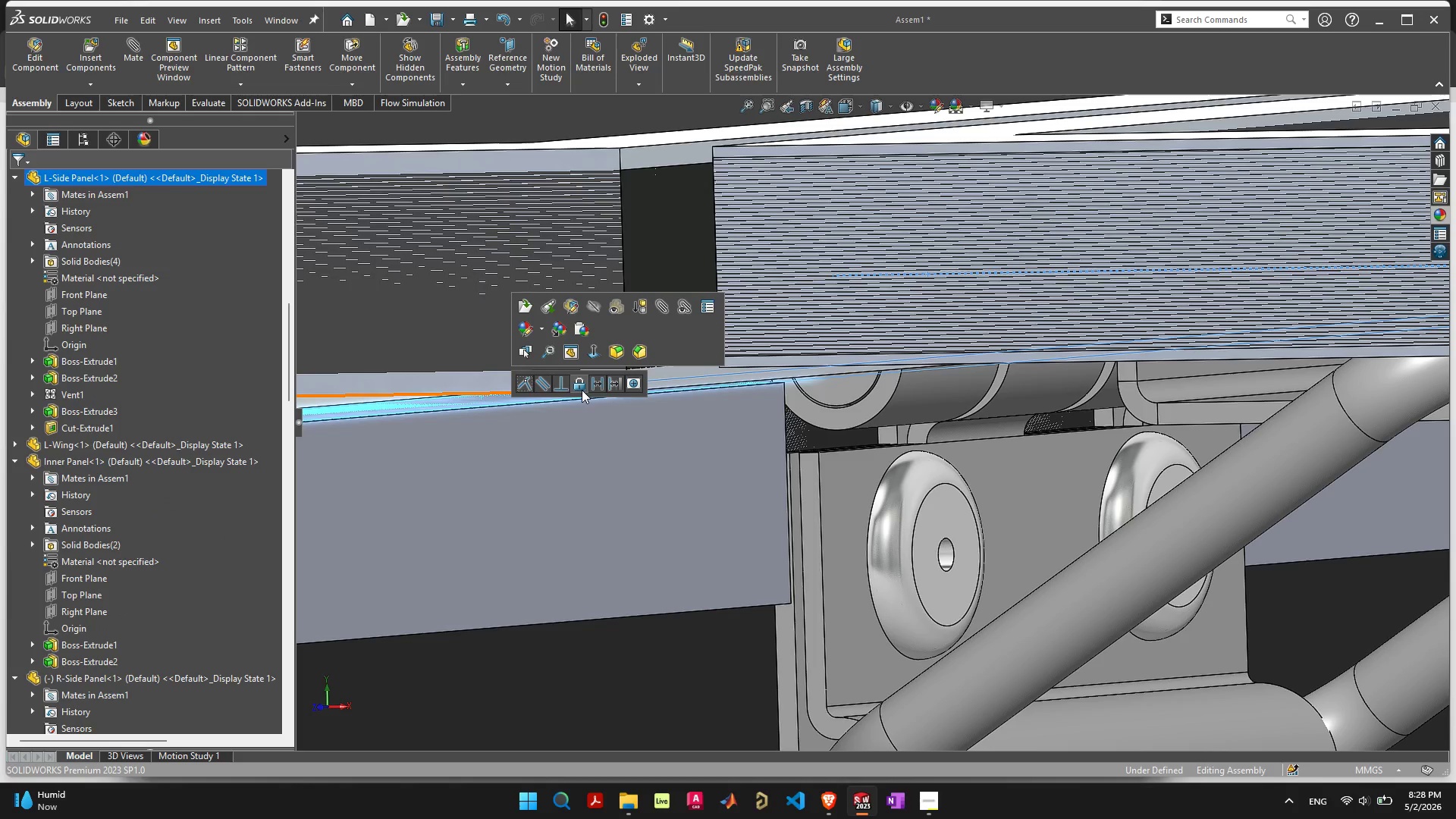 
left_click([597, 388])
 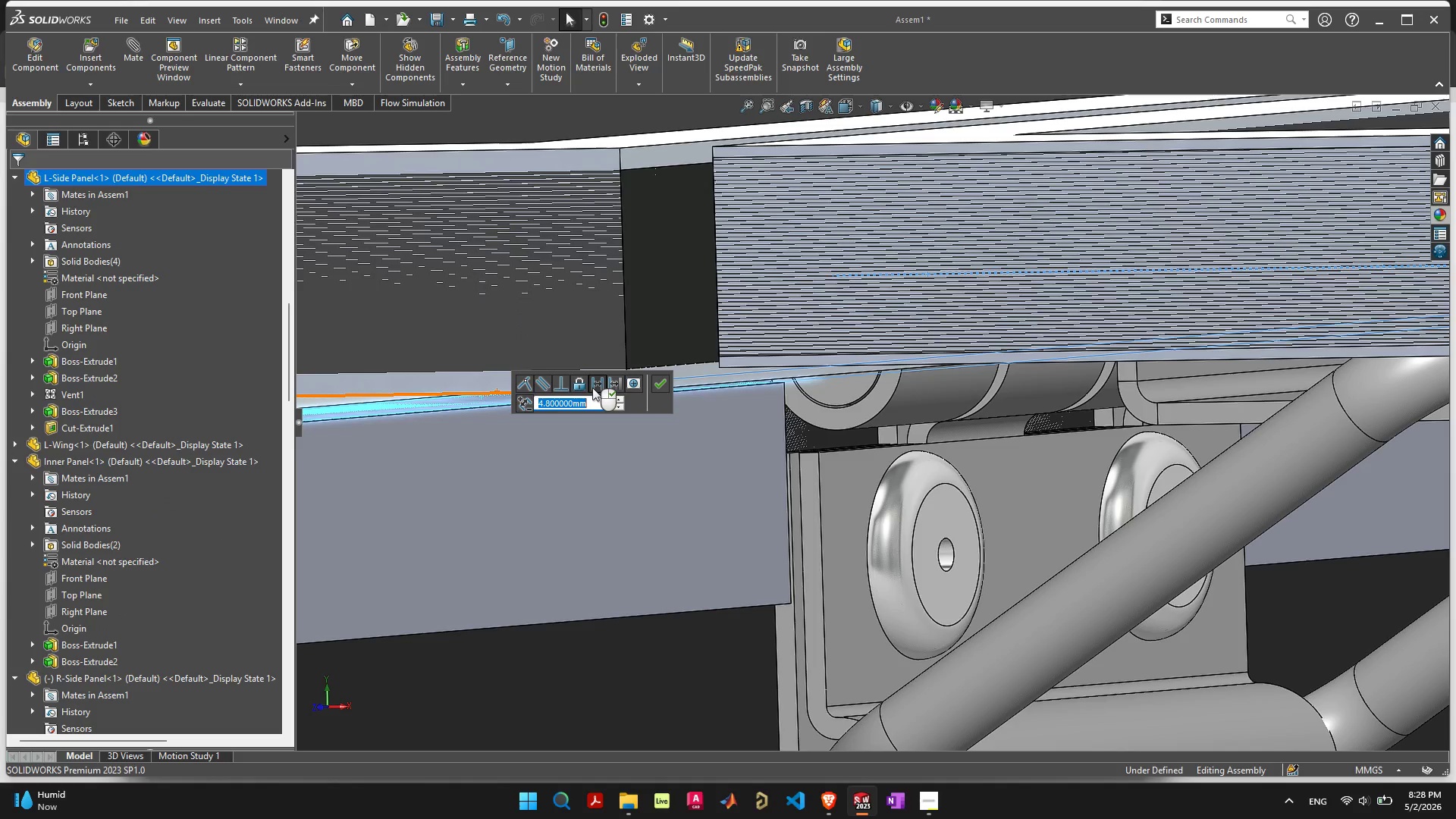 
scroll: coordinate [821, 465], scroll_direction: down, amount: 6.0
 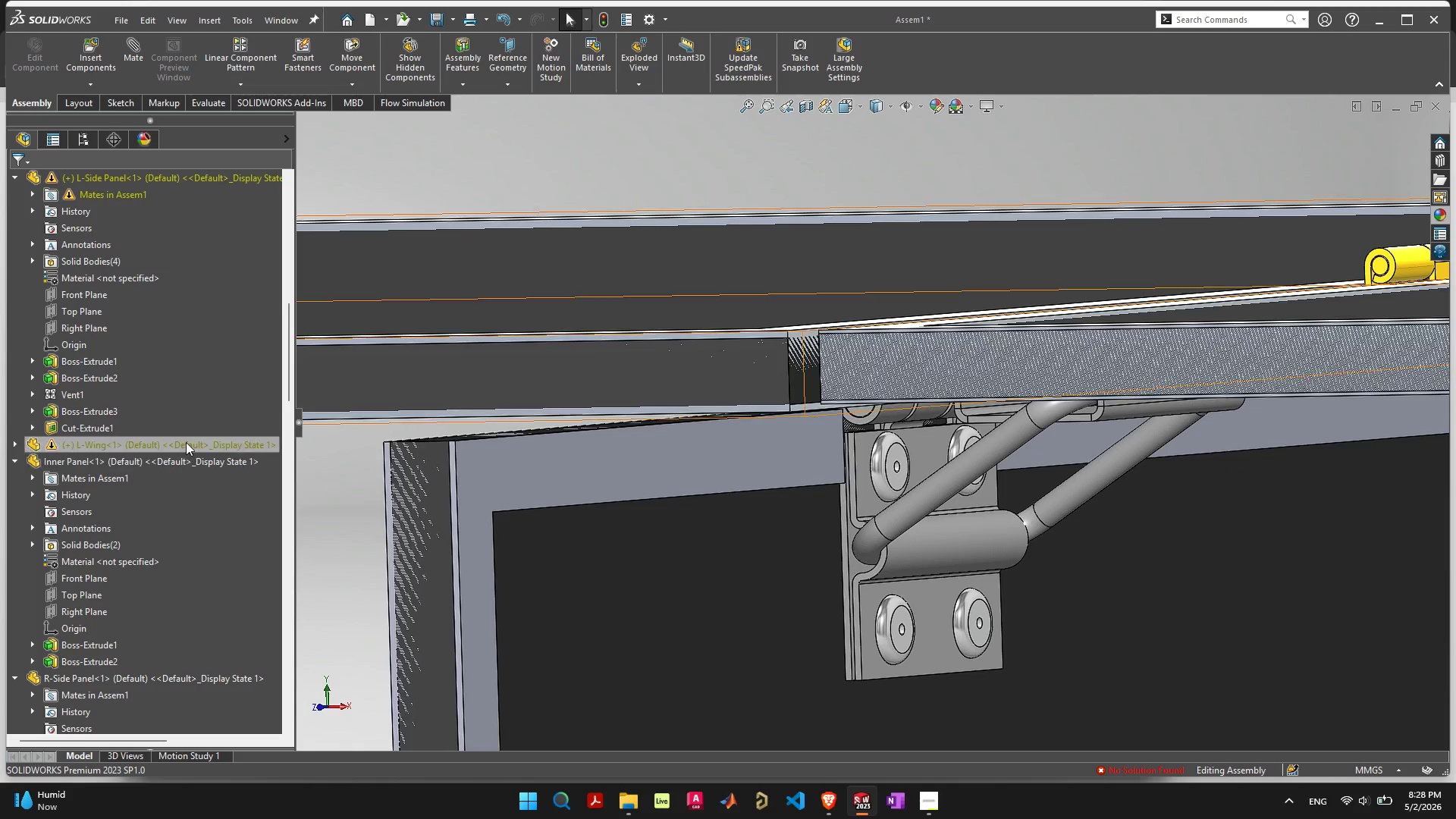 
right_click([186, 442])
 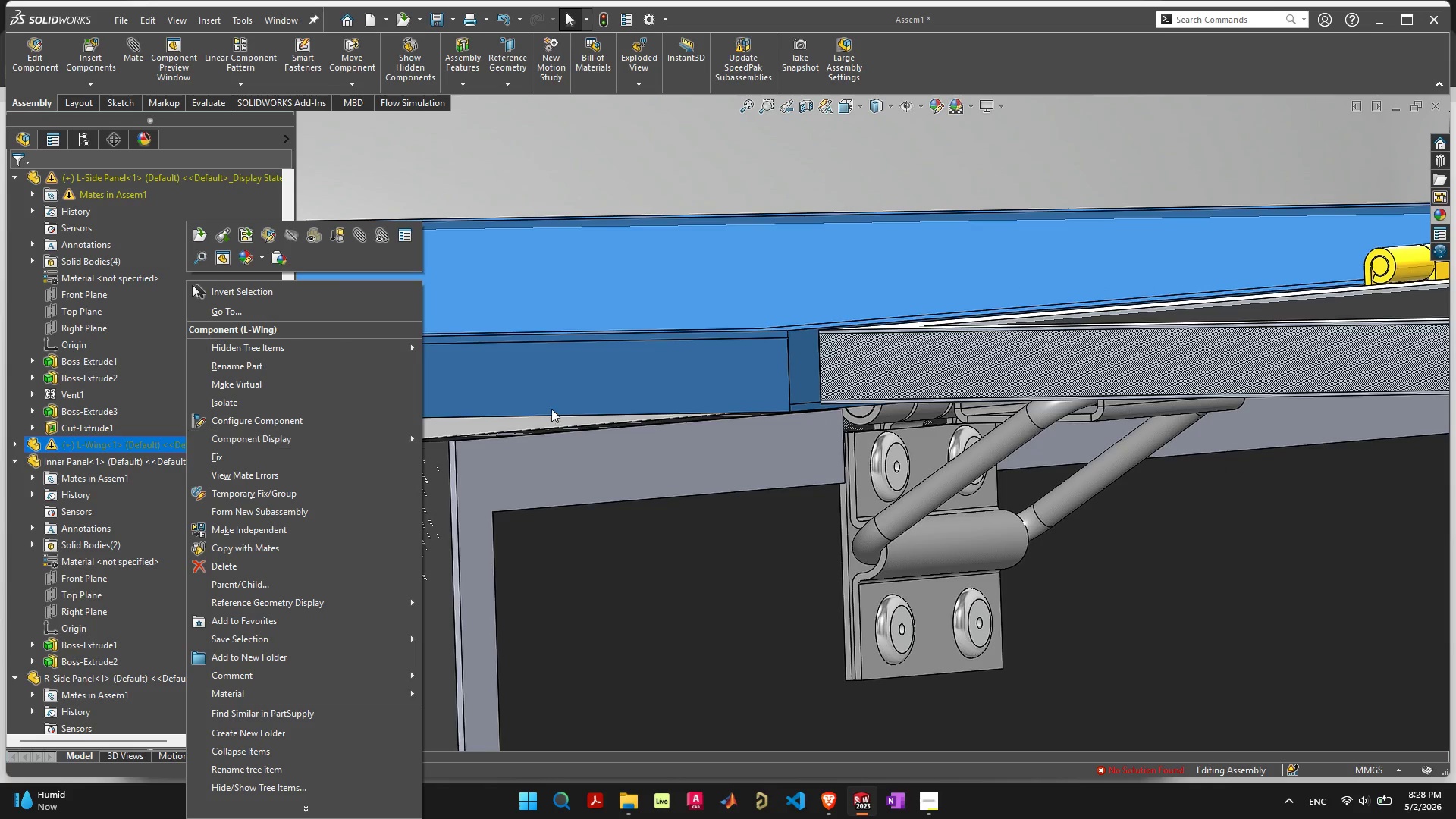 
scroll: coordinate [746, 392], scroll_direction: down, amount: 1.0
 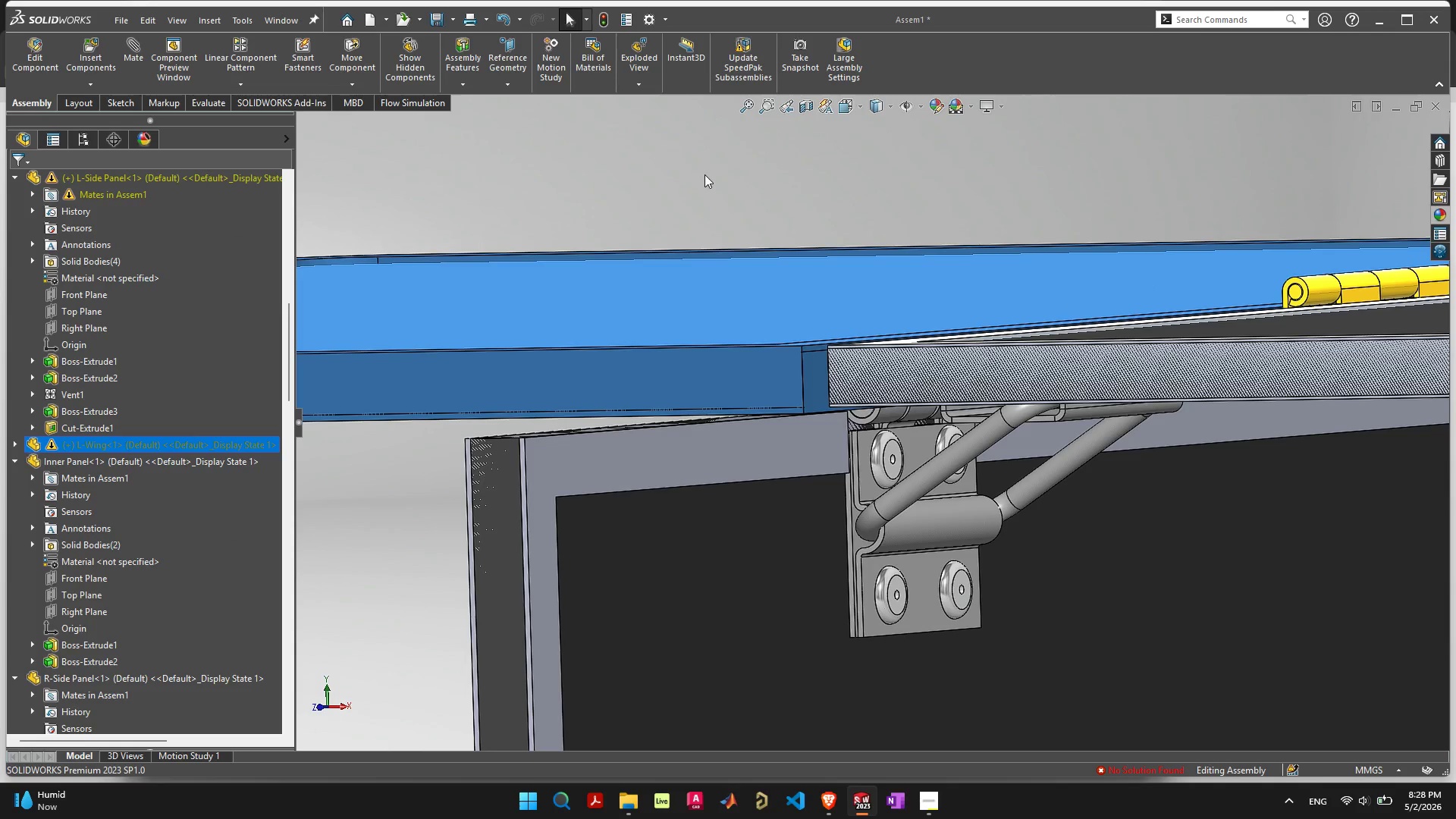 
left_click([704, 174])
 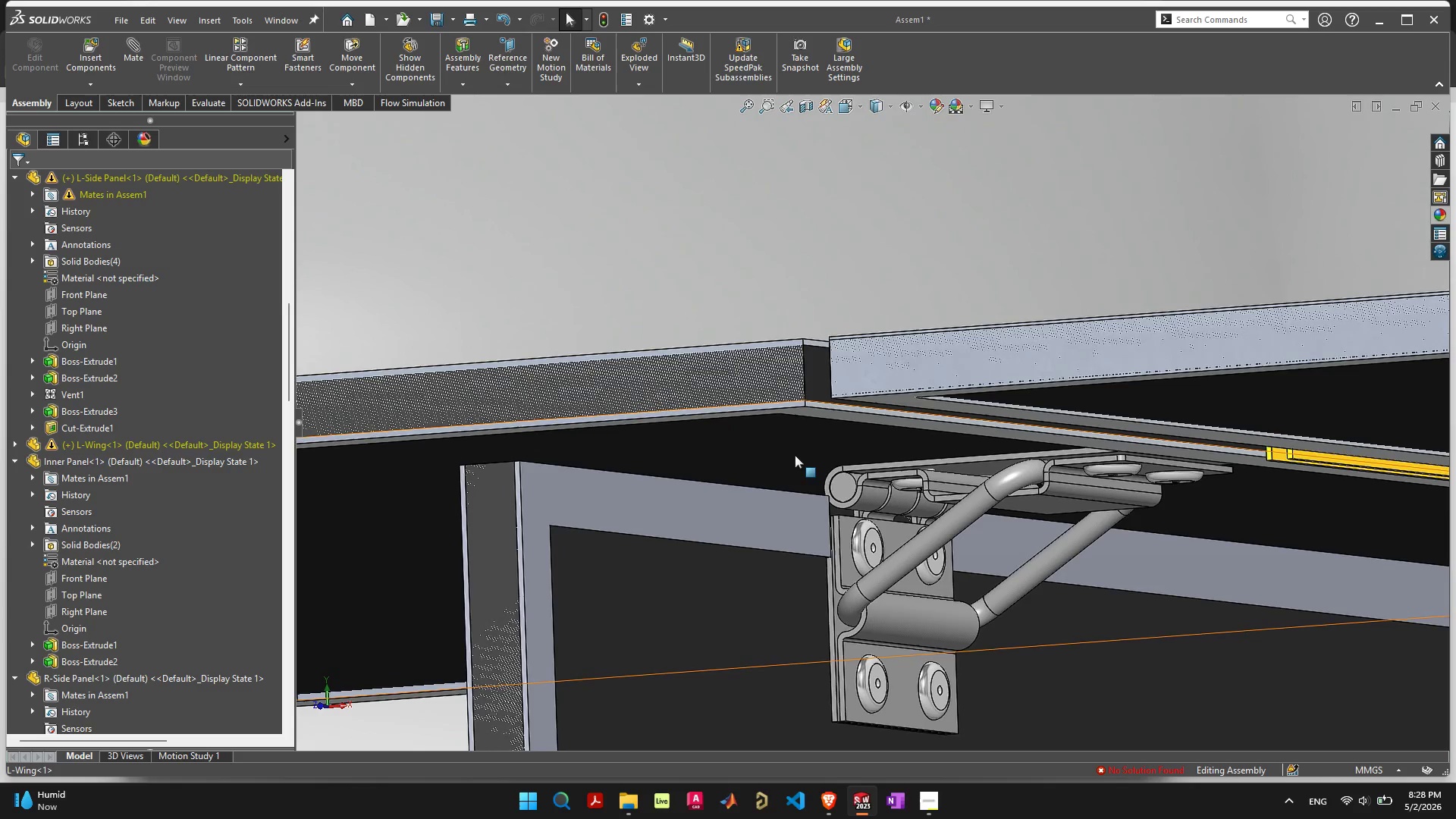 
scroll: coordinate [824, 479], scroll_direction: up, amount: 5.0
 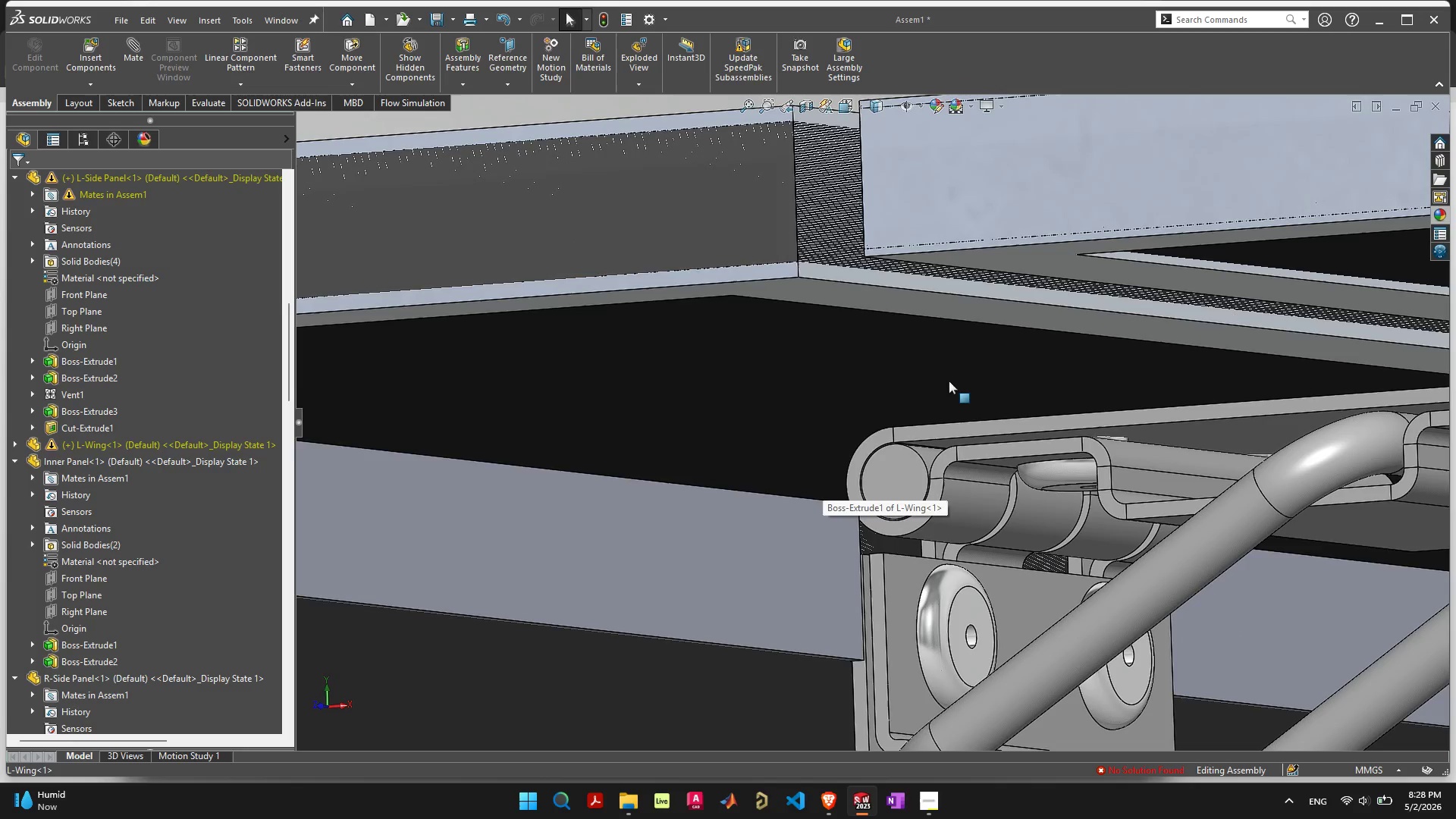 
left_click([949, 381])
 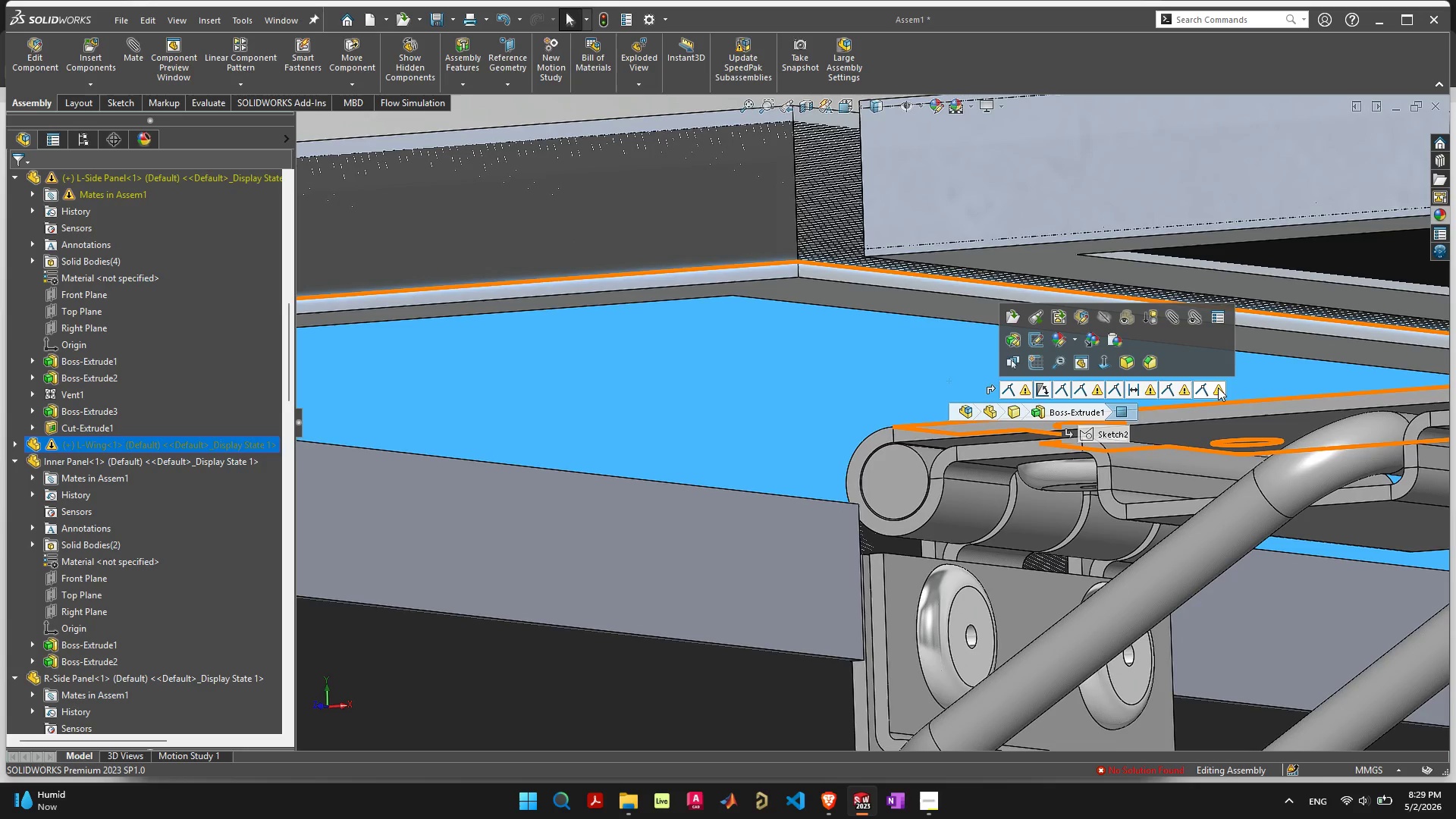 
left_click([1218, 388])
 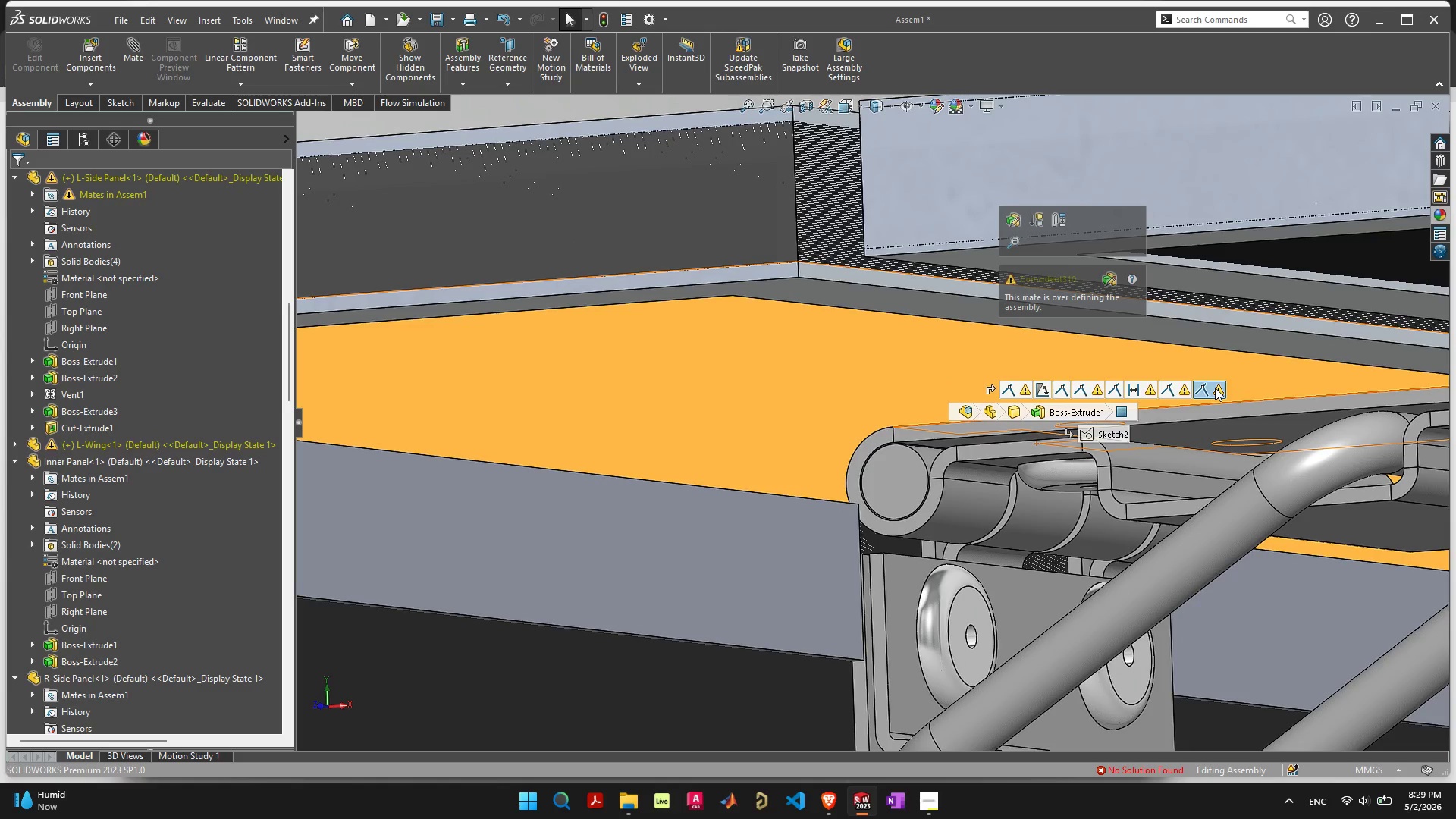 
key(Delete)
 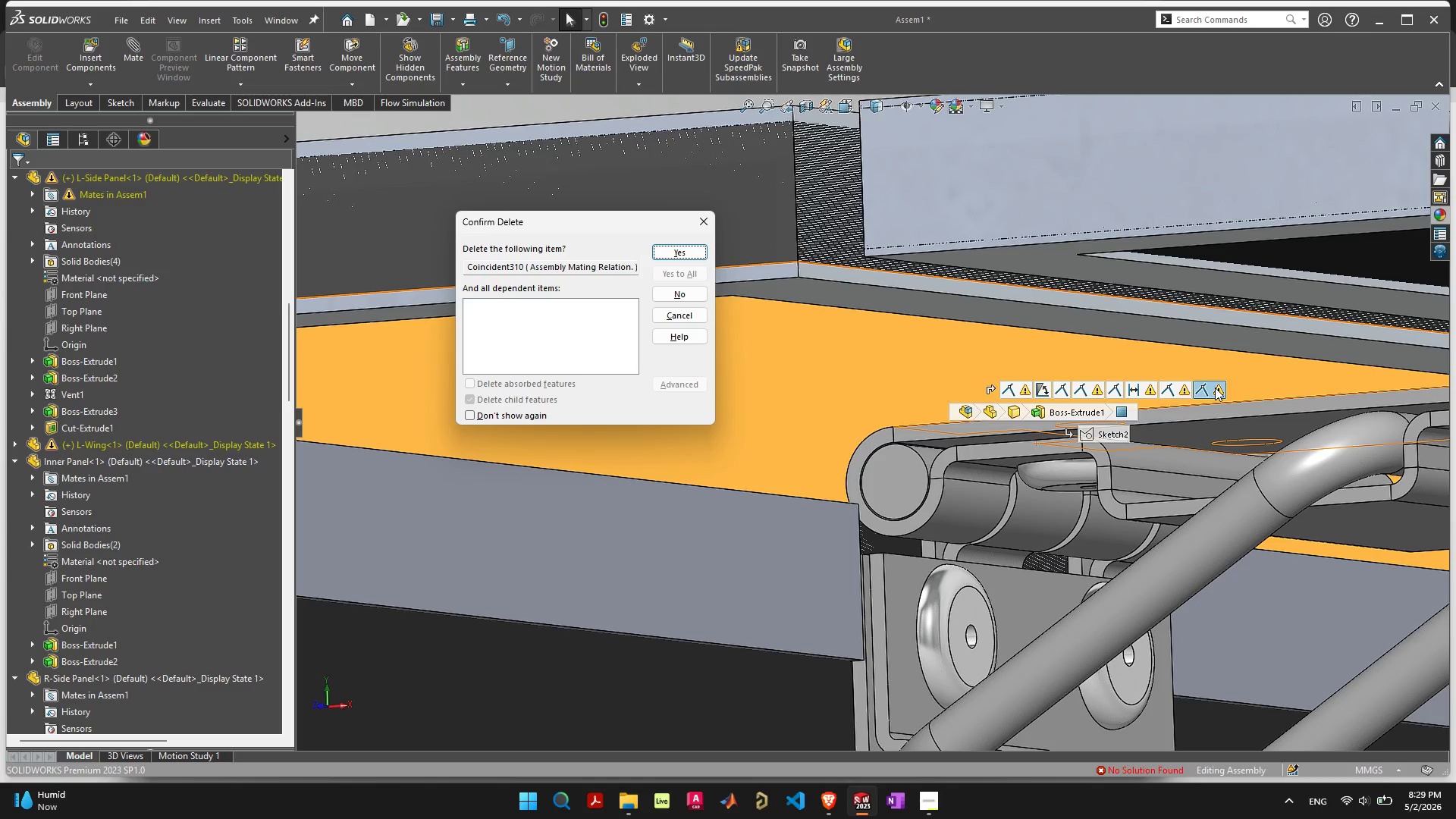 
key(Space)
 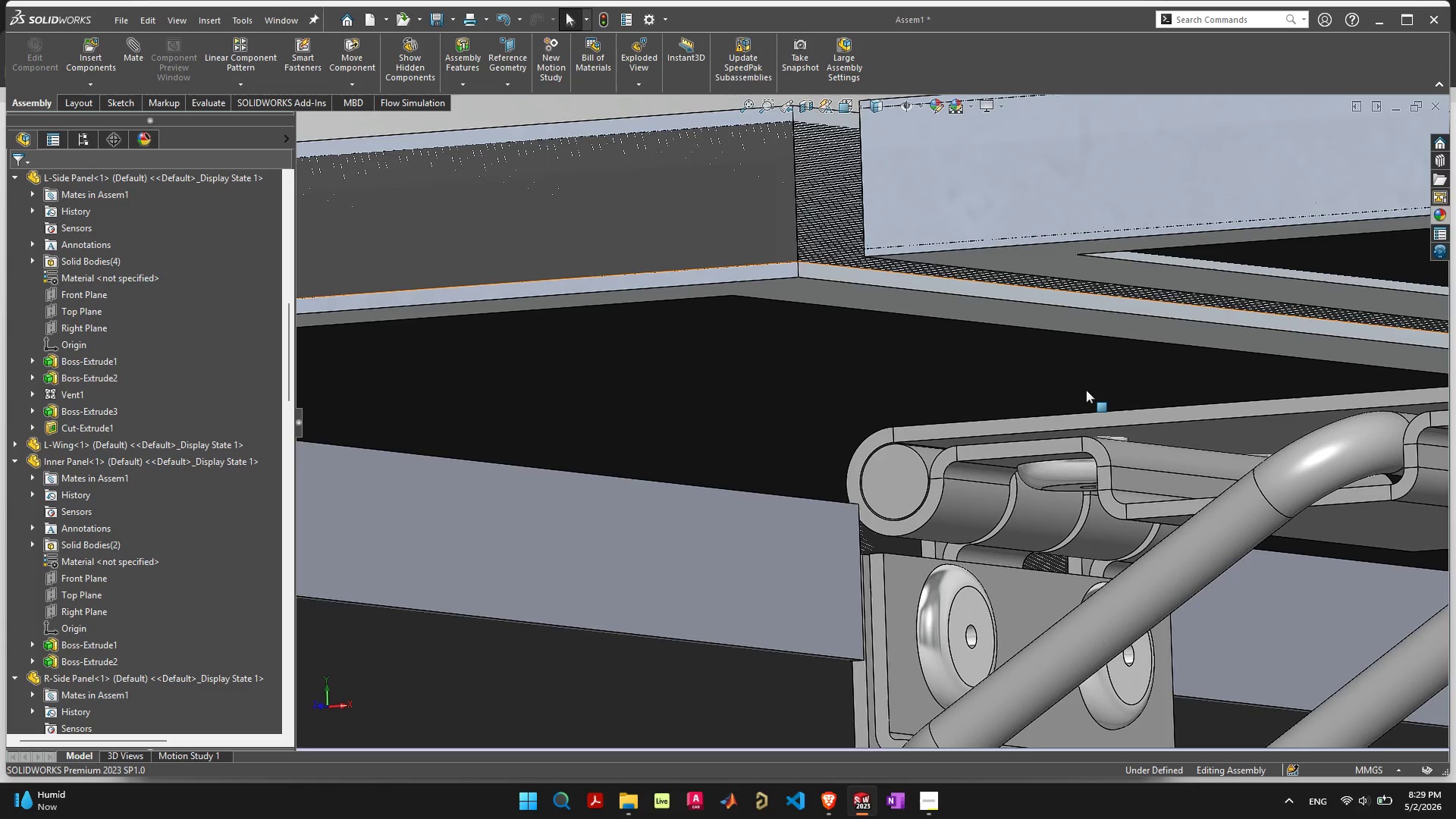 
scroll: coordinate [1027, 423], scroll_direction: down, amount: 14.0
 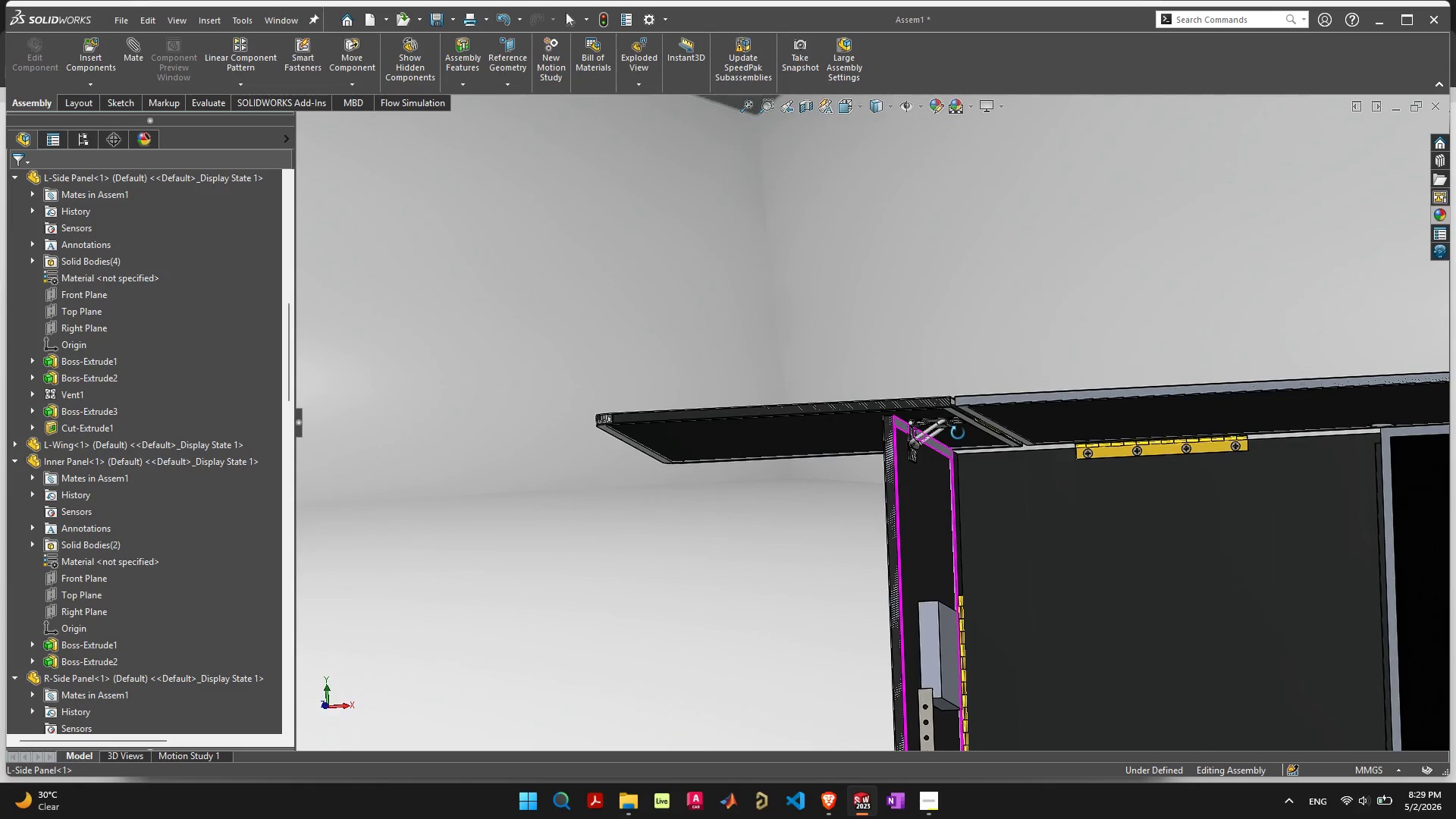 
left_click_drag(start_coordinate=[879, 401], to_coordinate=[916, 177])
 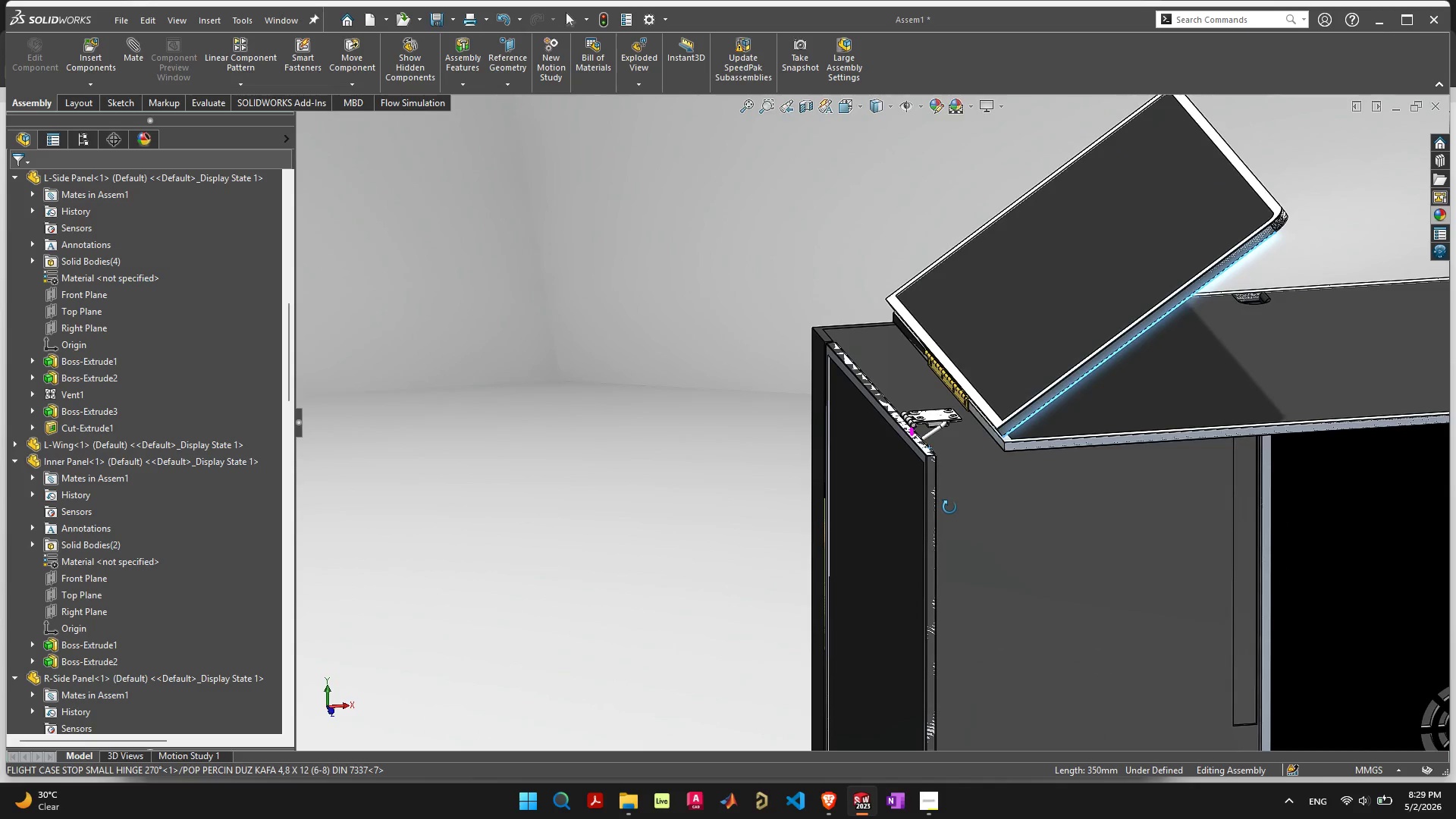 
scroll: coordinate [934, 435], scroll_direction: up, amount: 11.0
 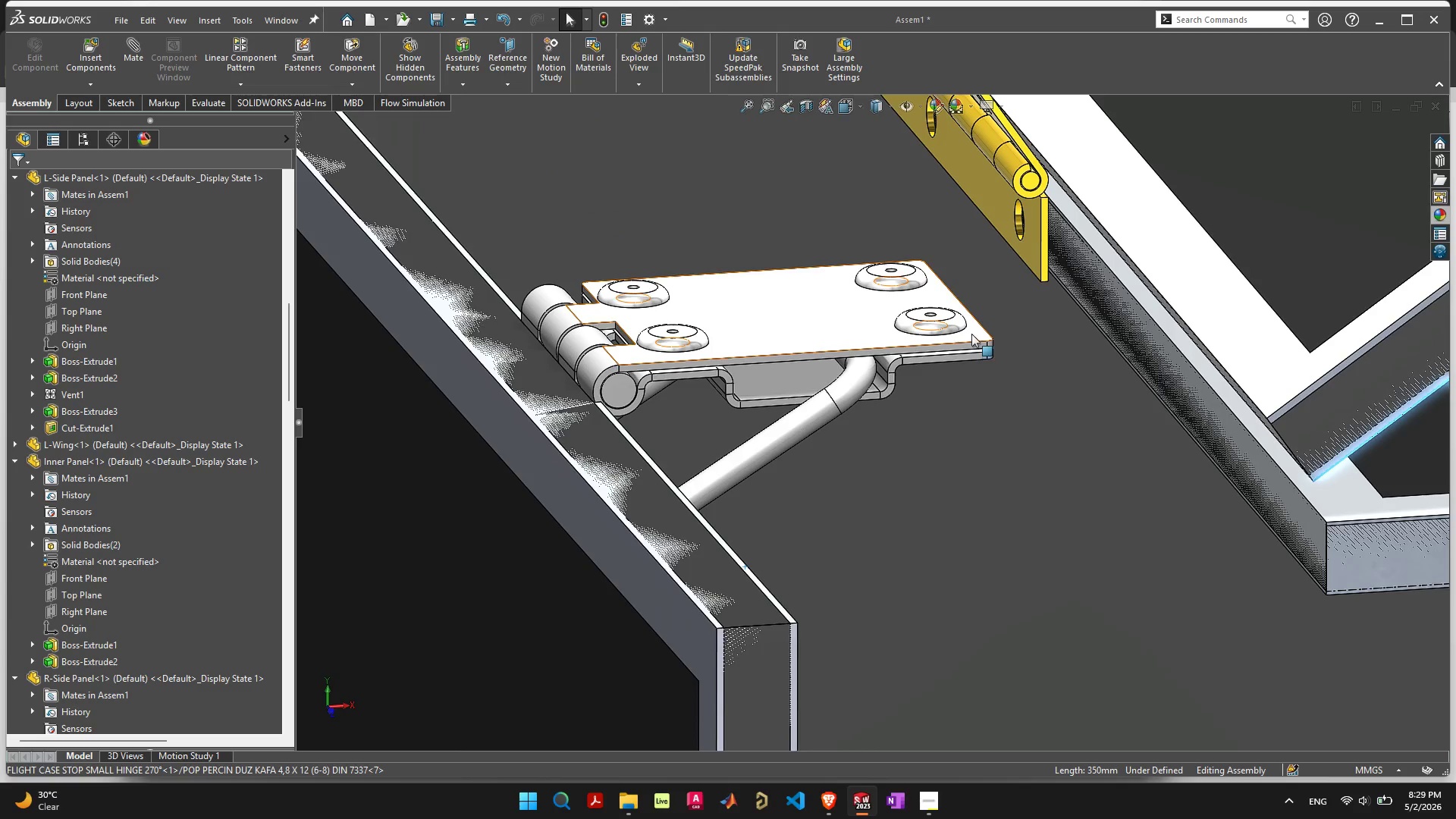 
left_click_drag(start_coordinate=[971, 334], to_coordinate=[811, 70])
 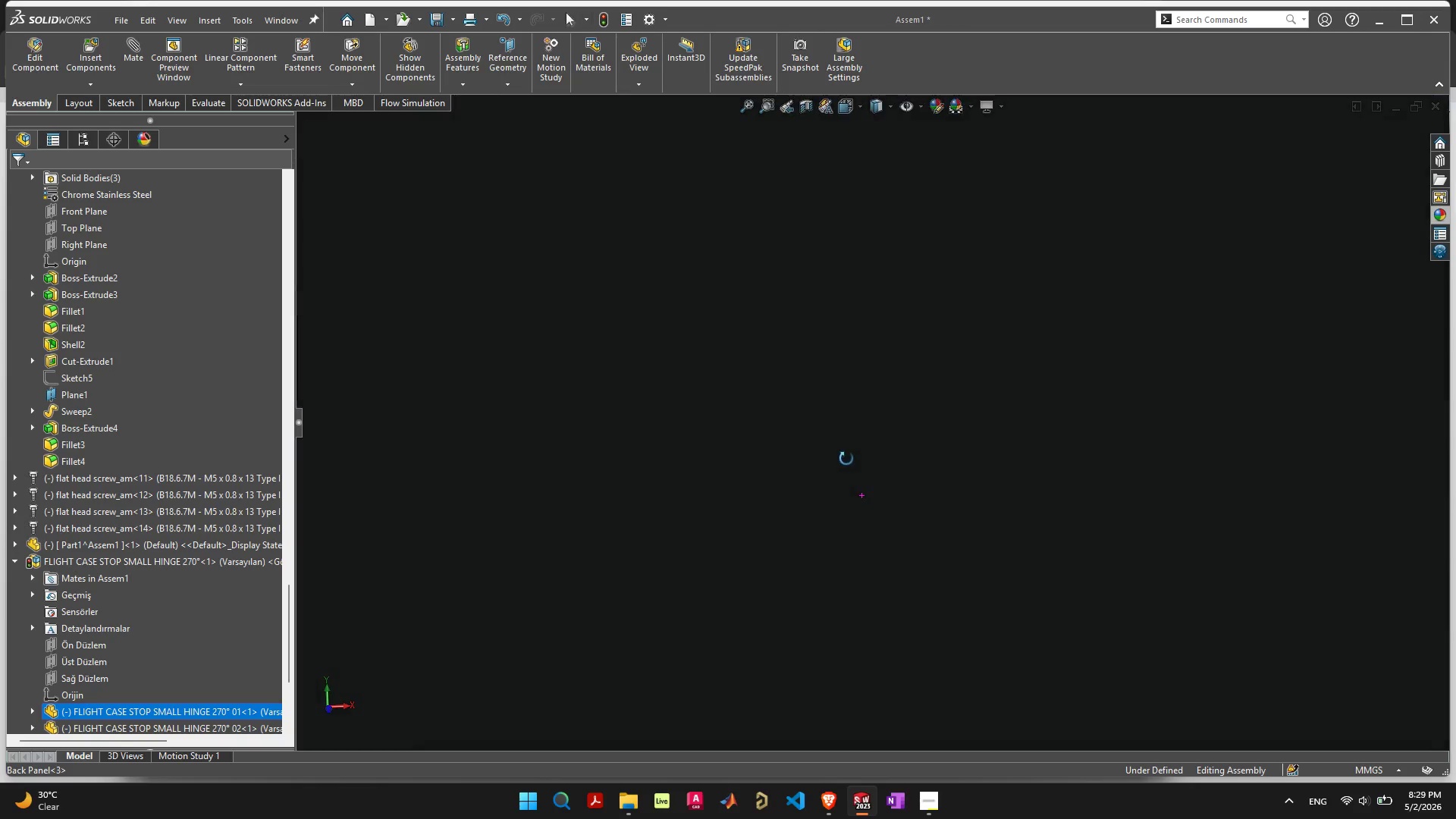 
scroll: coordinate [801, 417], scroll_direction: down, amount: 8.0
 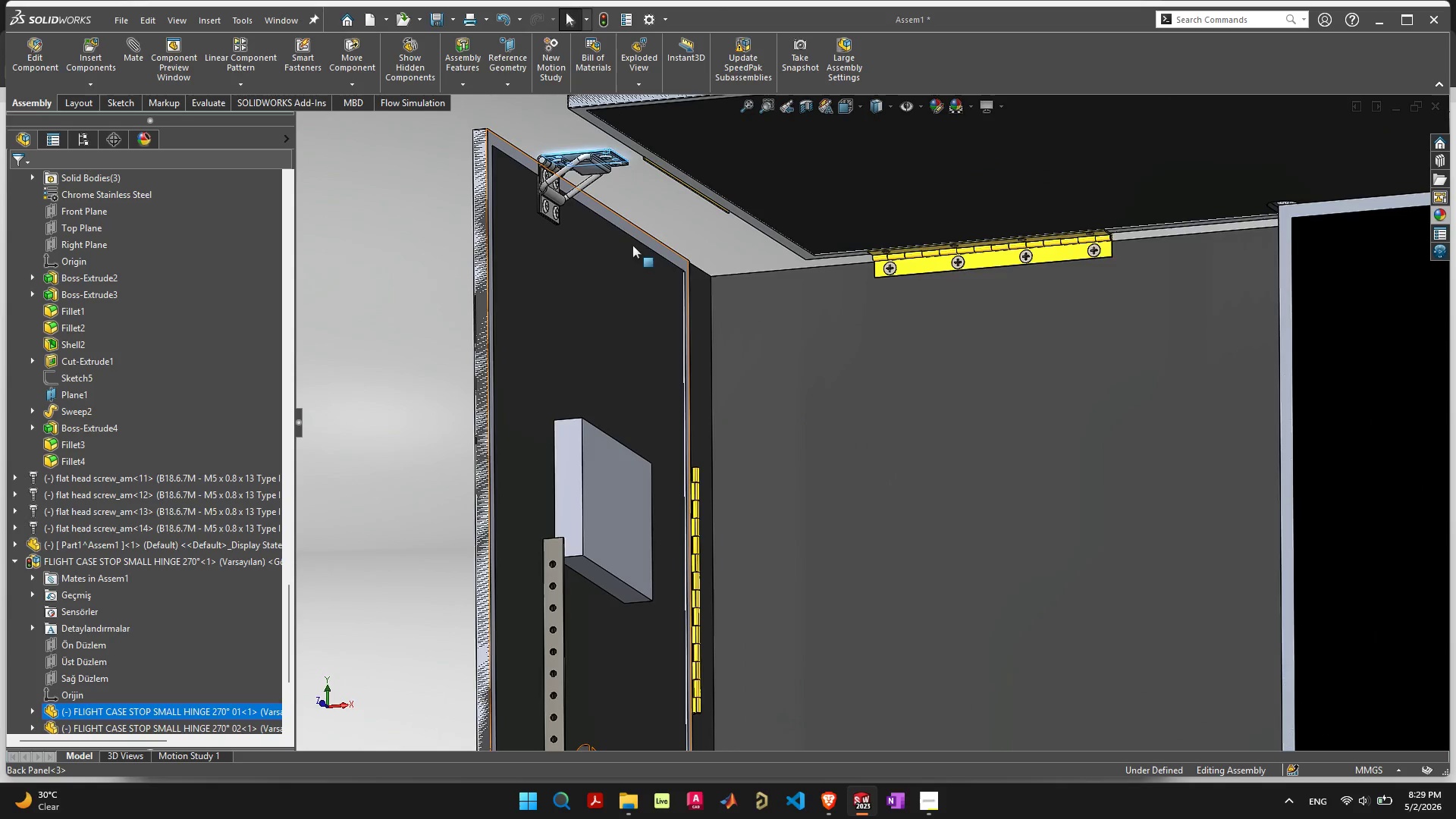 
scroll: coordinate [614, 171], scroll_direction: up, amount: 4.0
 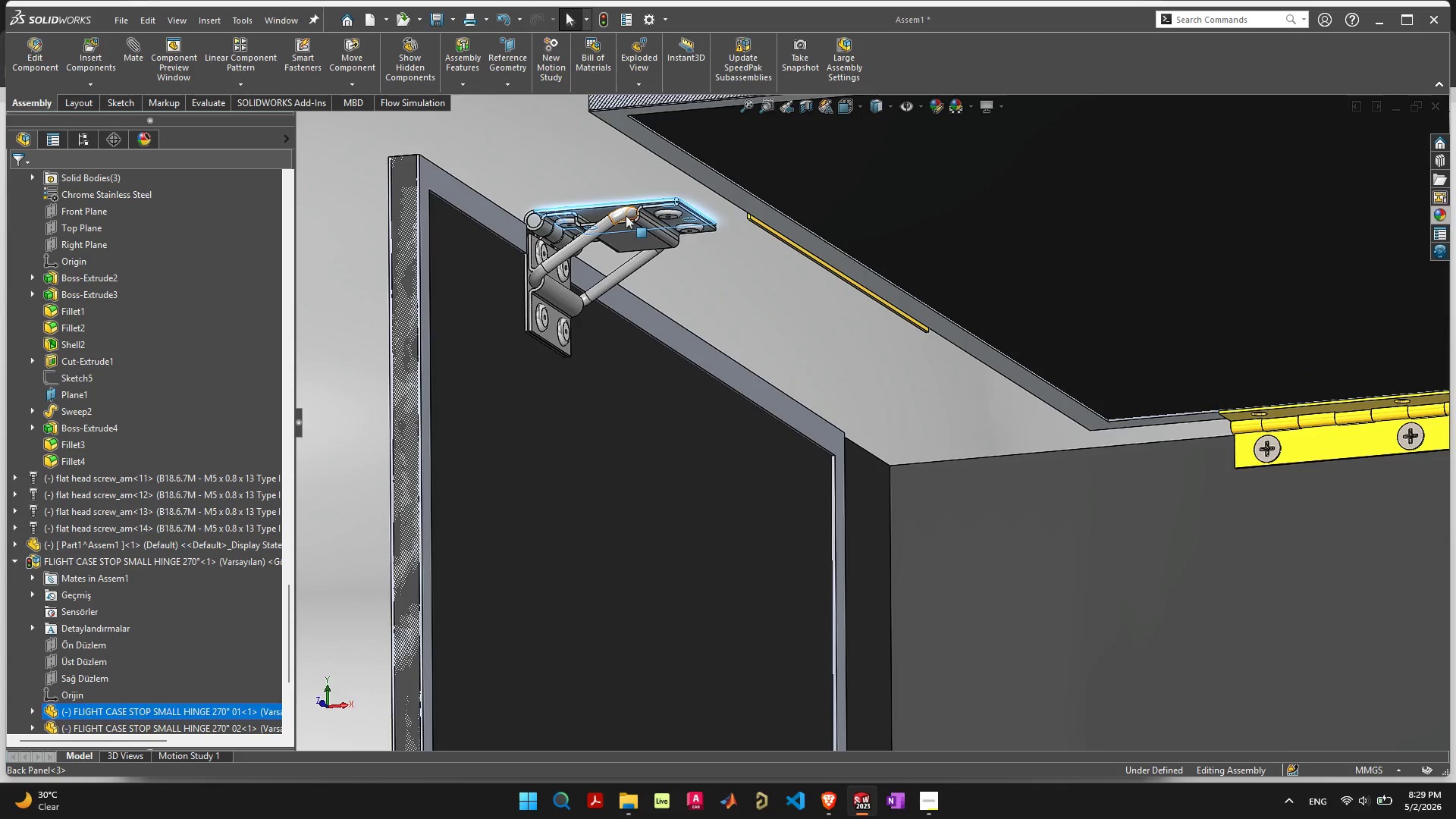 
mouse_move([625, 246])
 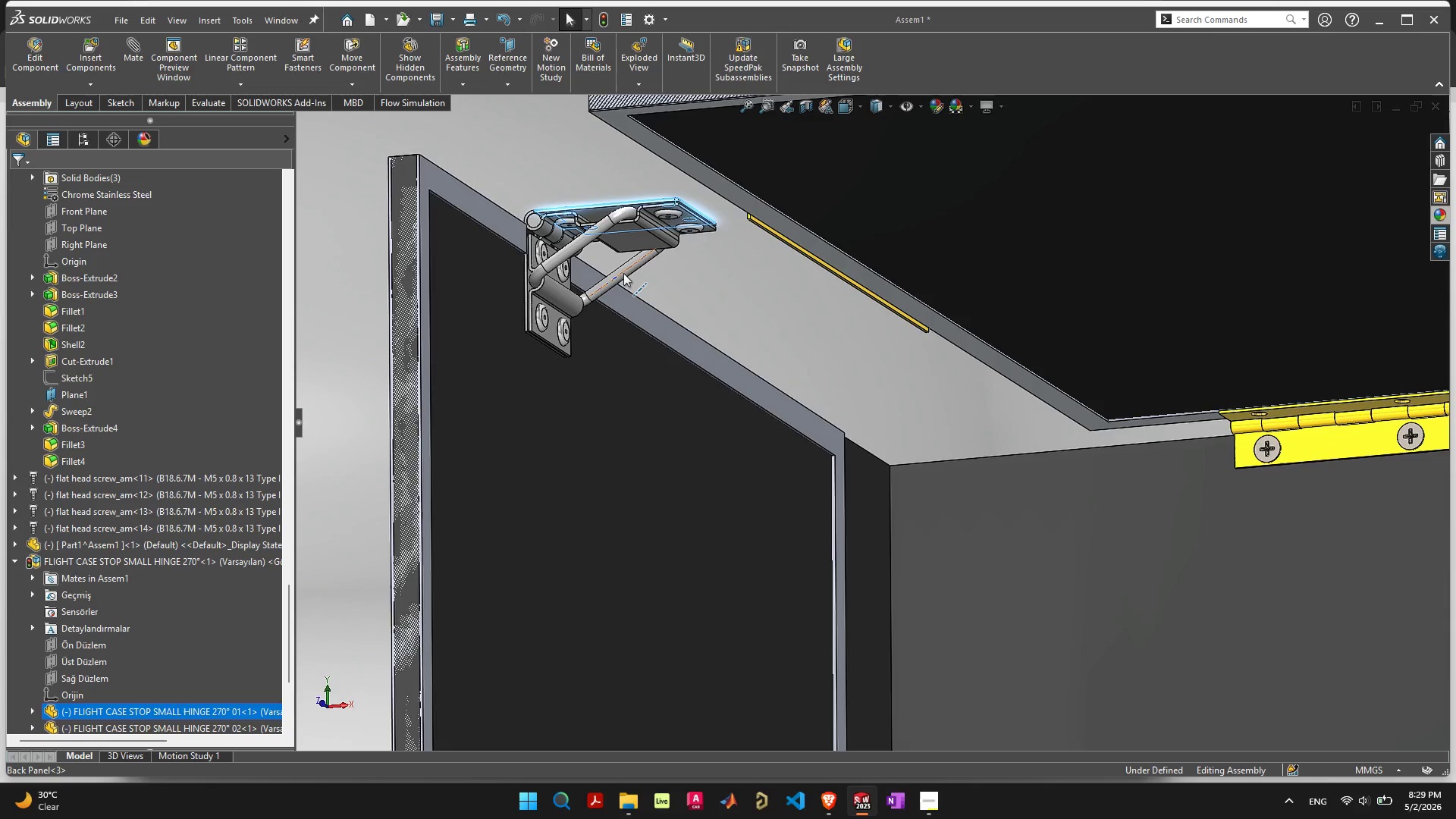 
wait(33.93)
 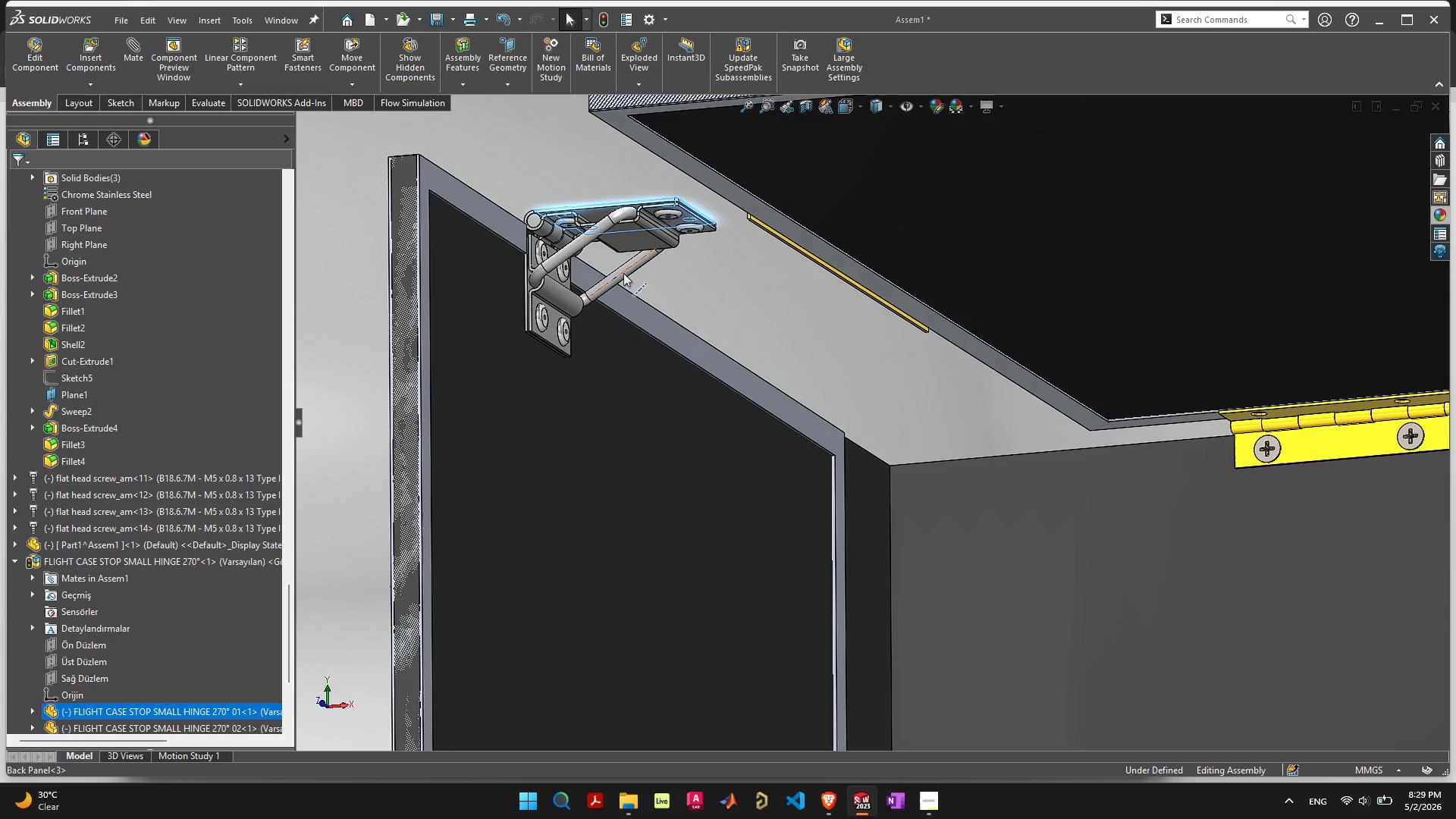 
scroll: coordinate [643, 284], scroll_direction: down, amount: 3.0
 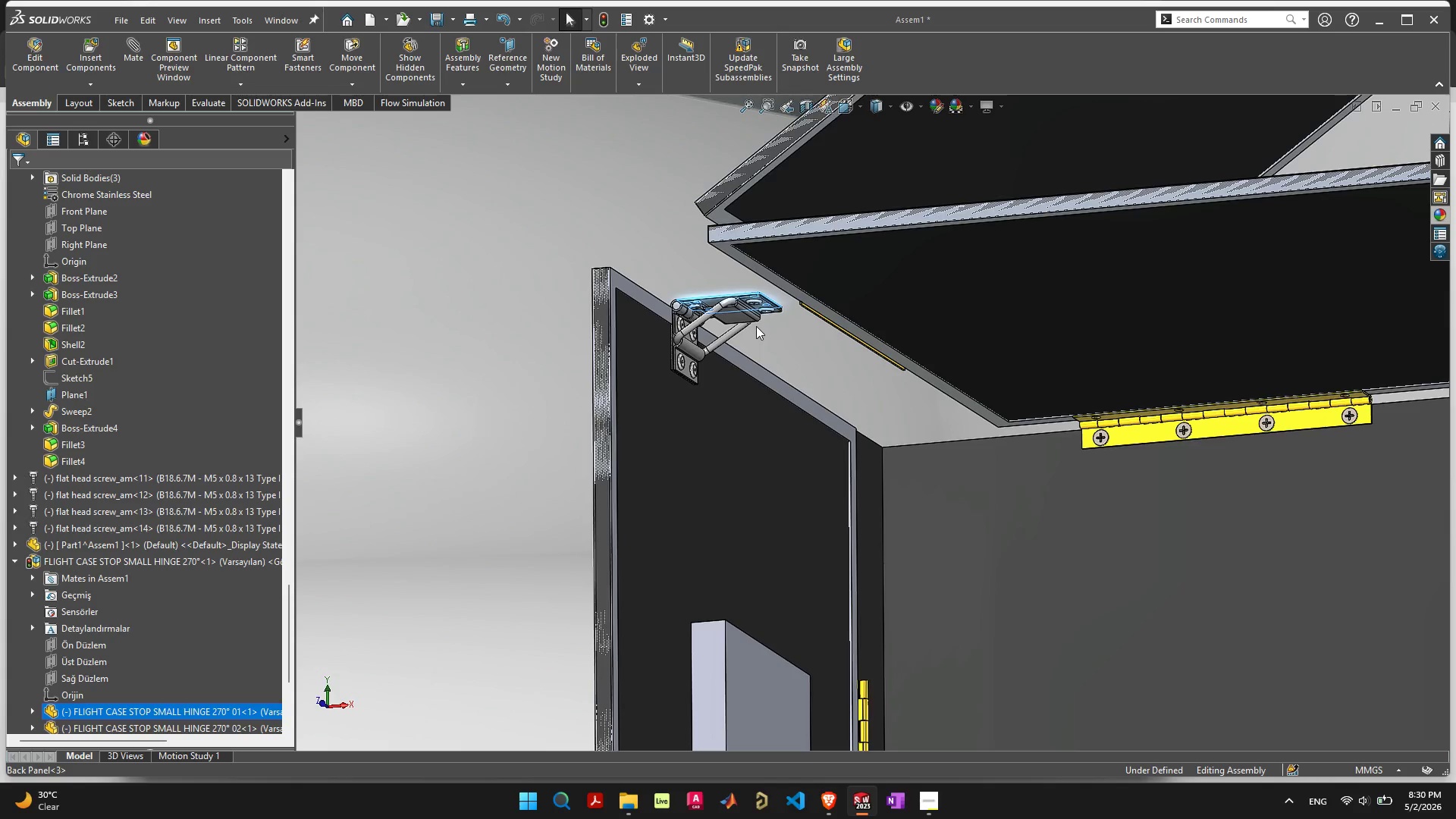 
wait(6.12)
 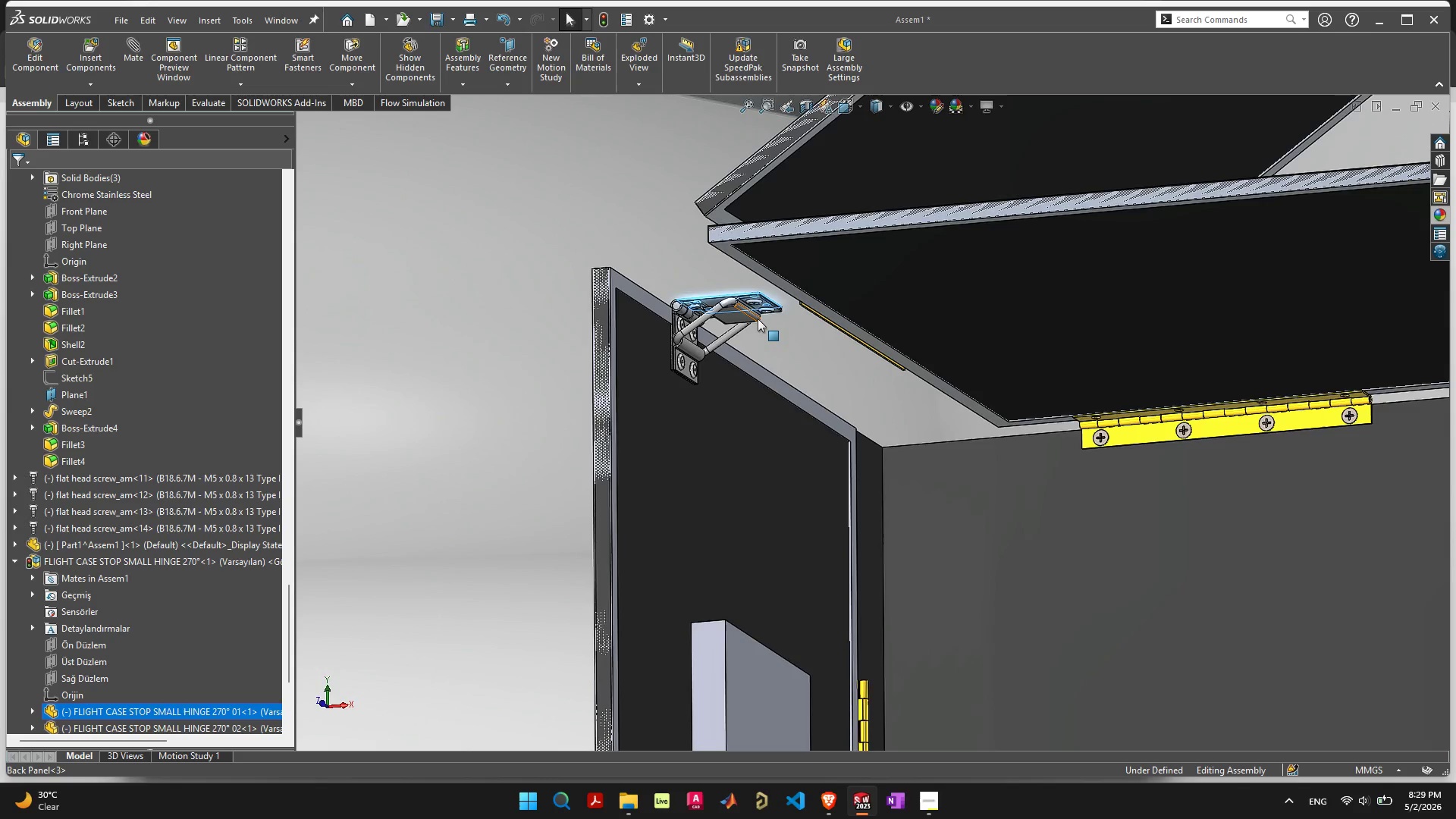 
scroll: coordinate [795, 354], scroll_direction: down, amount: 5.0
 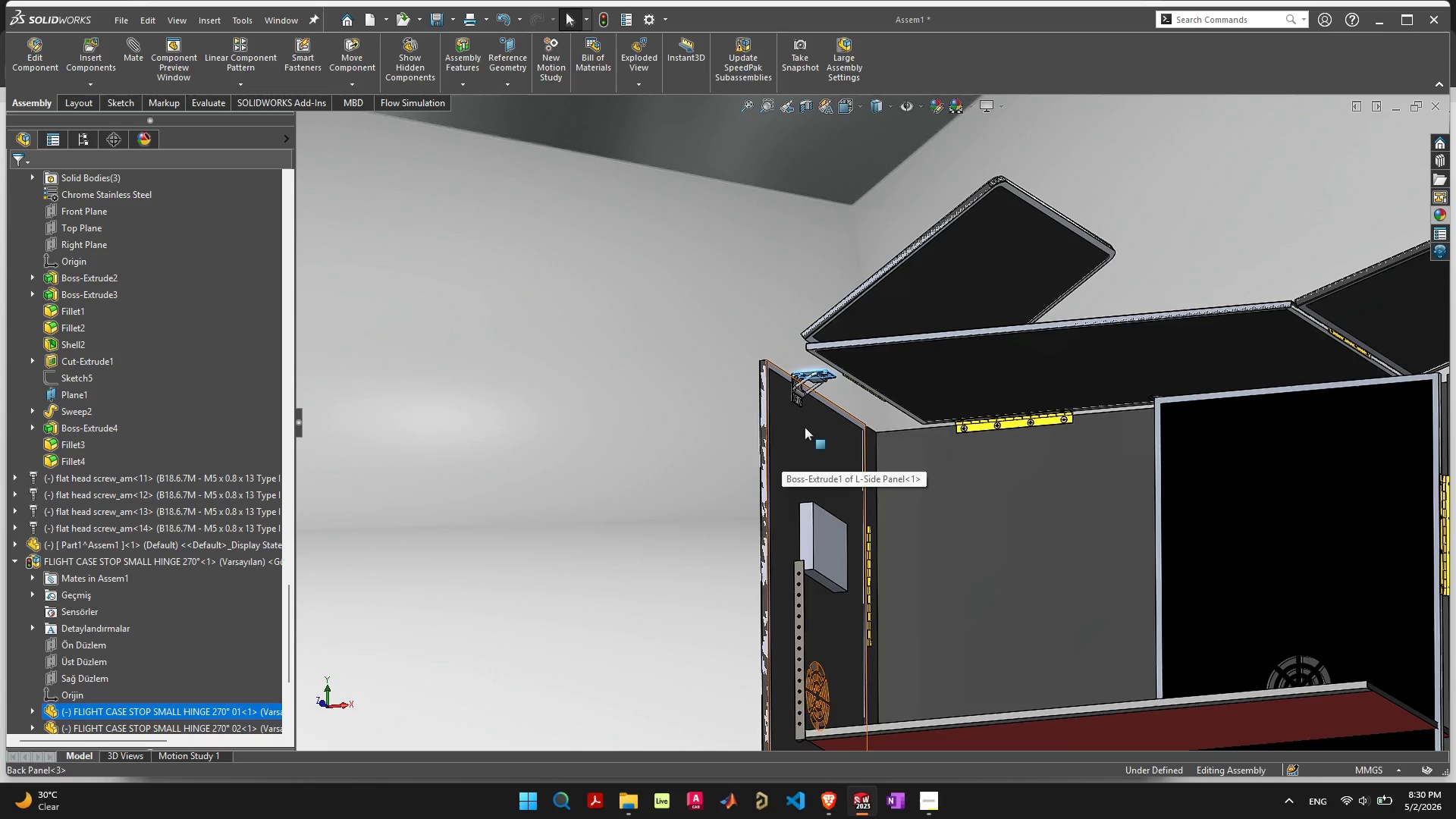 
wait(6.14)
 